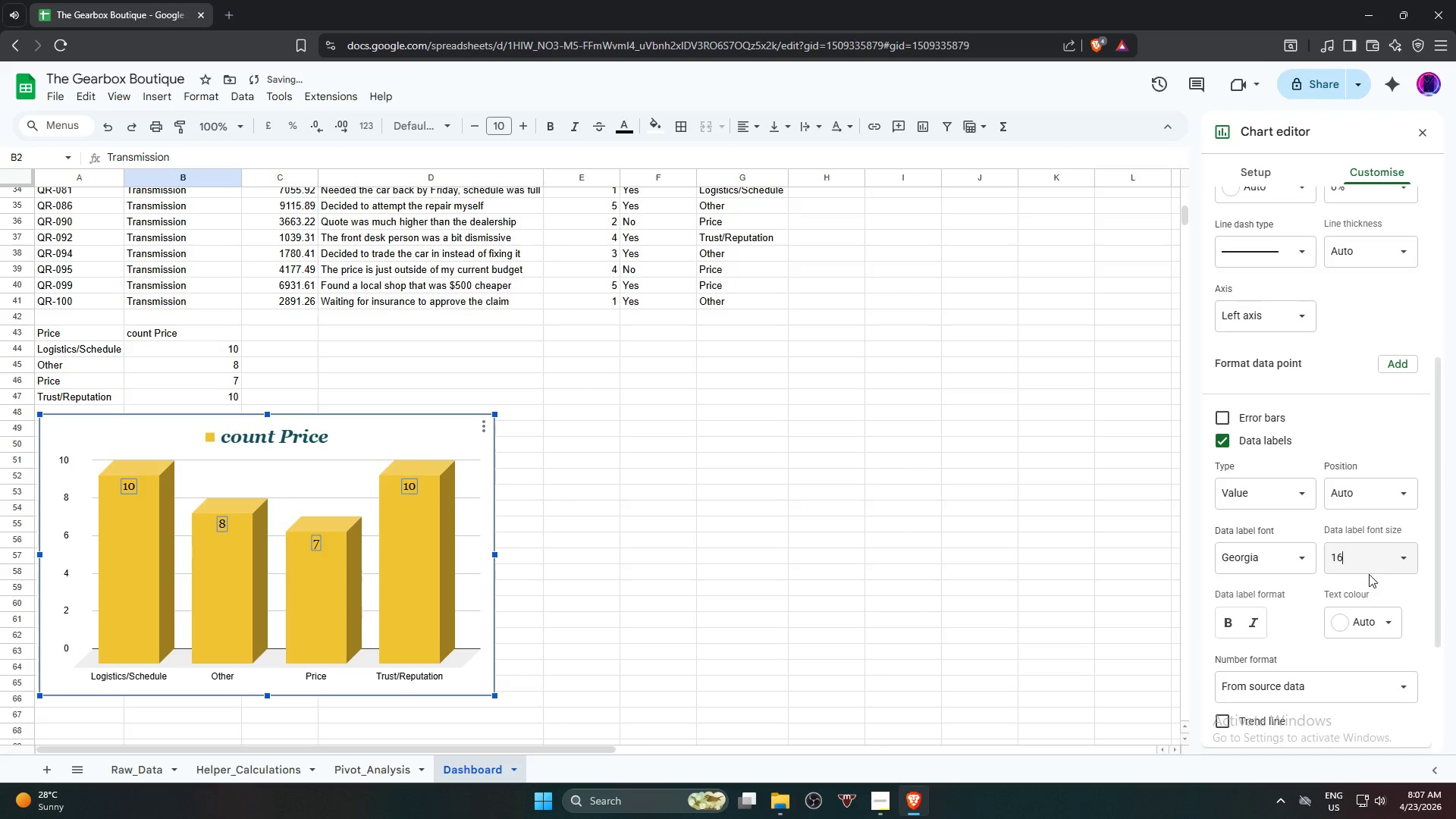 
left_click([1366, 632])
 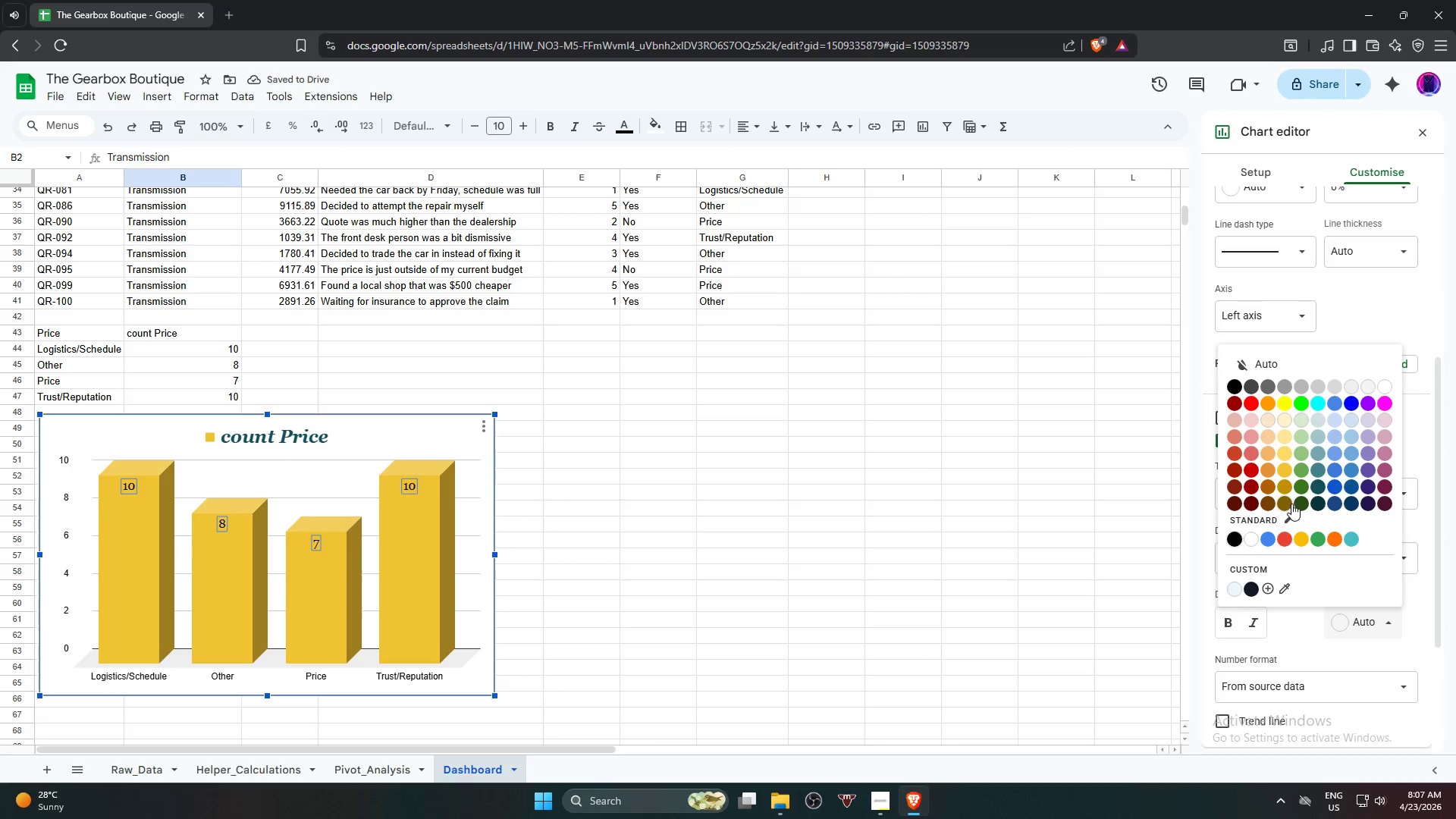 
left_click([1303, 503])
 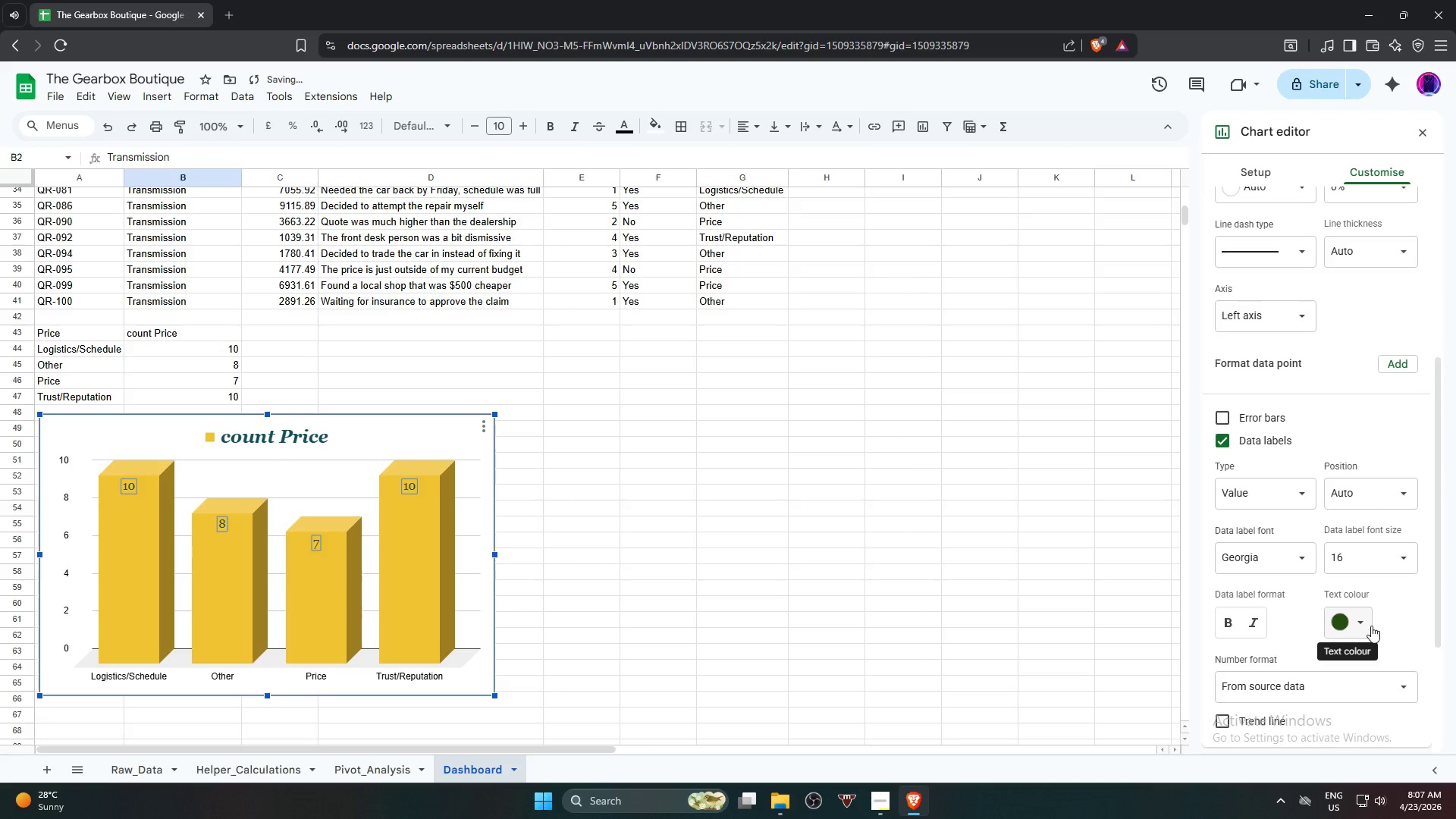 
left_click([1370, 626])
 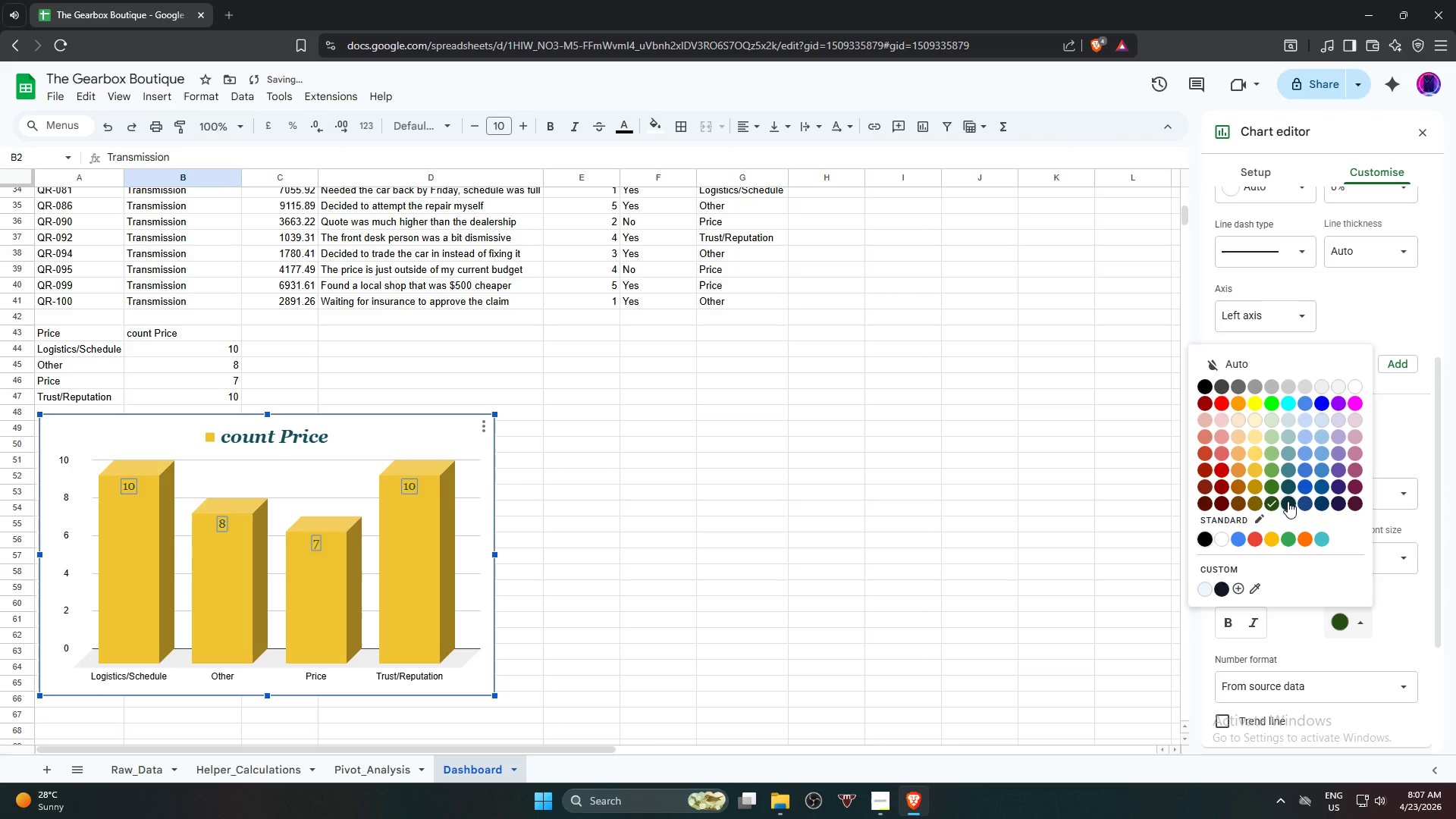 
left_click([1286, 506])
 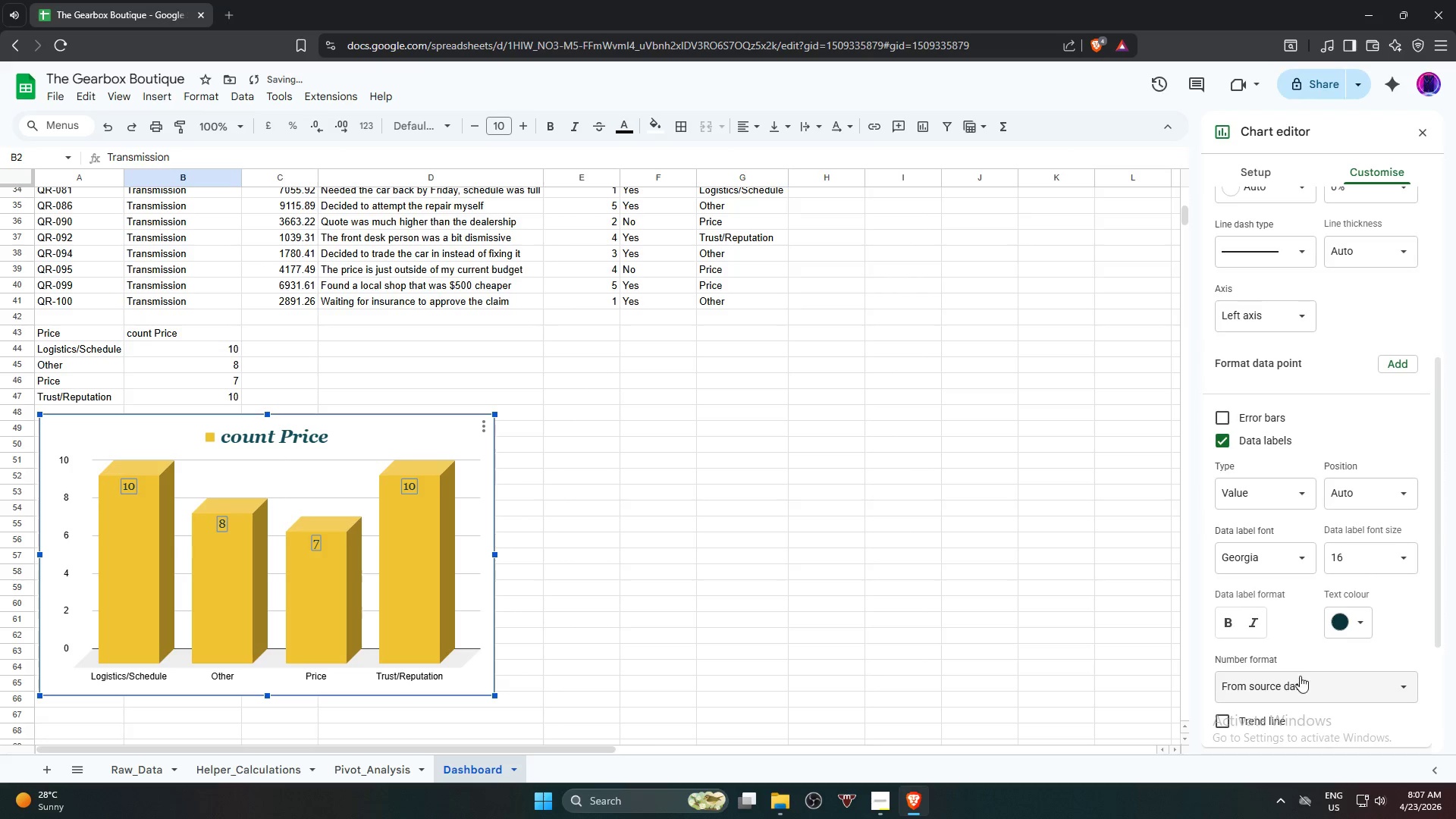 
left_click([1257, 629])
 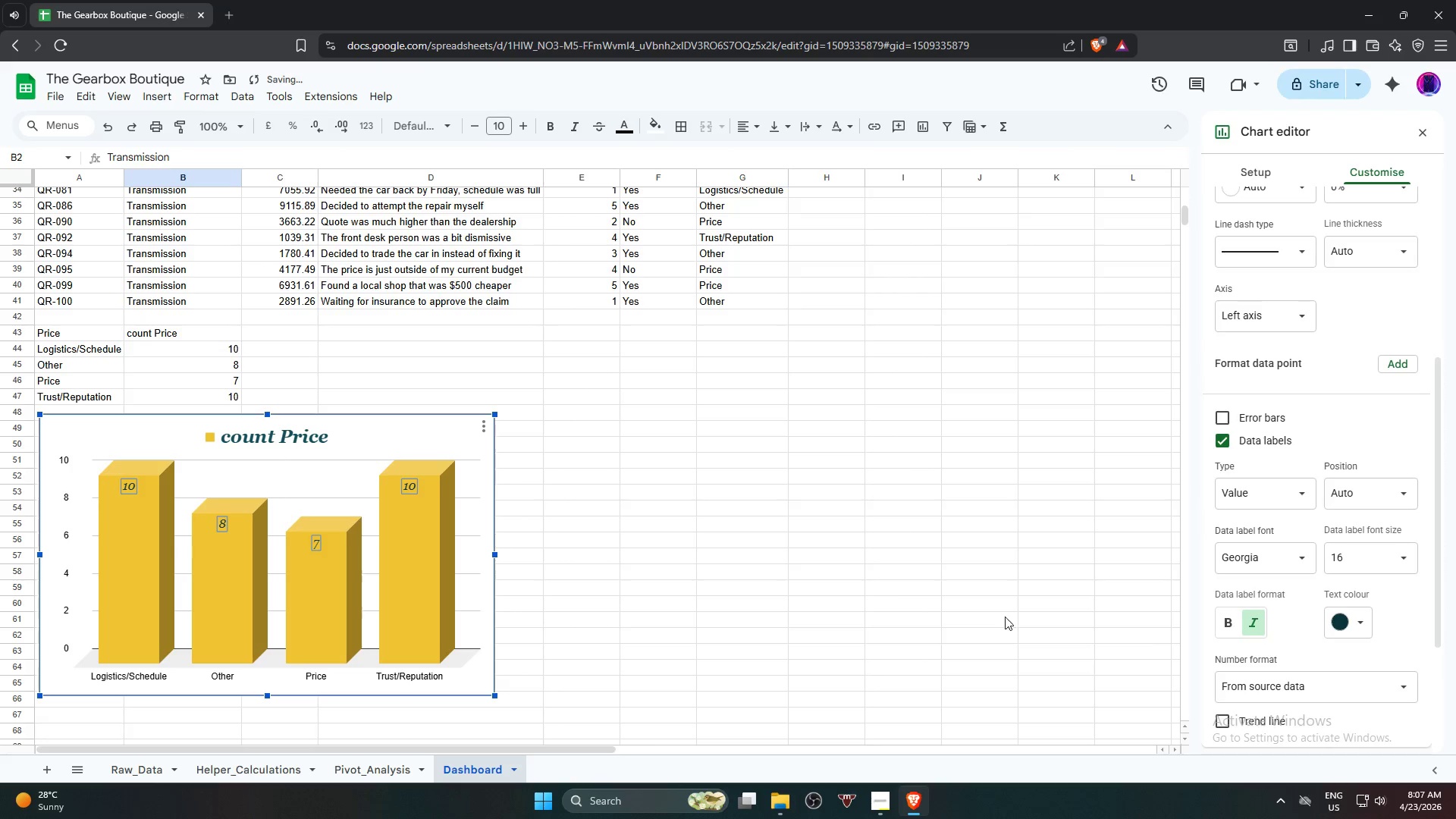 
left_click([856, 585])
 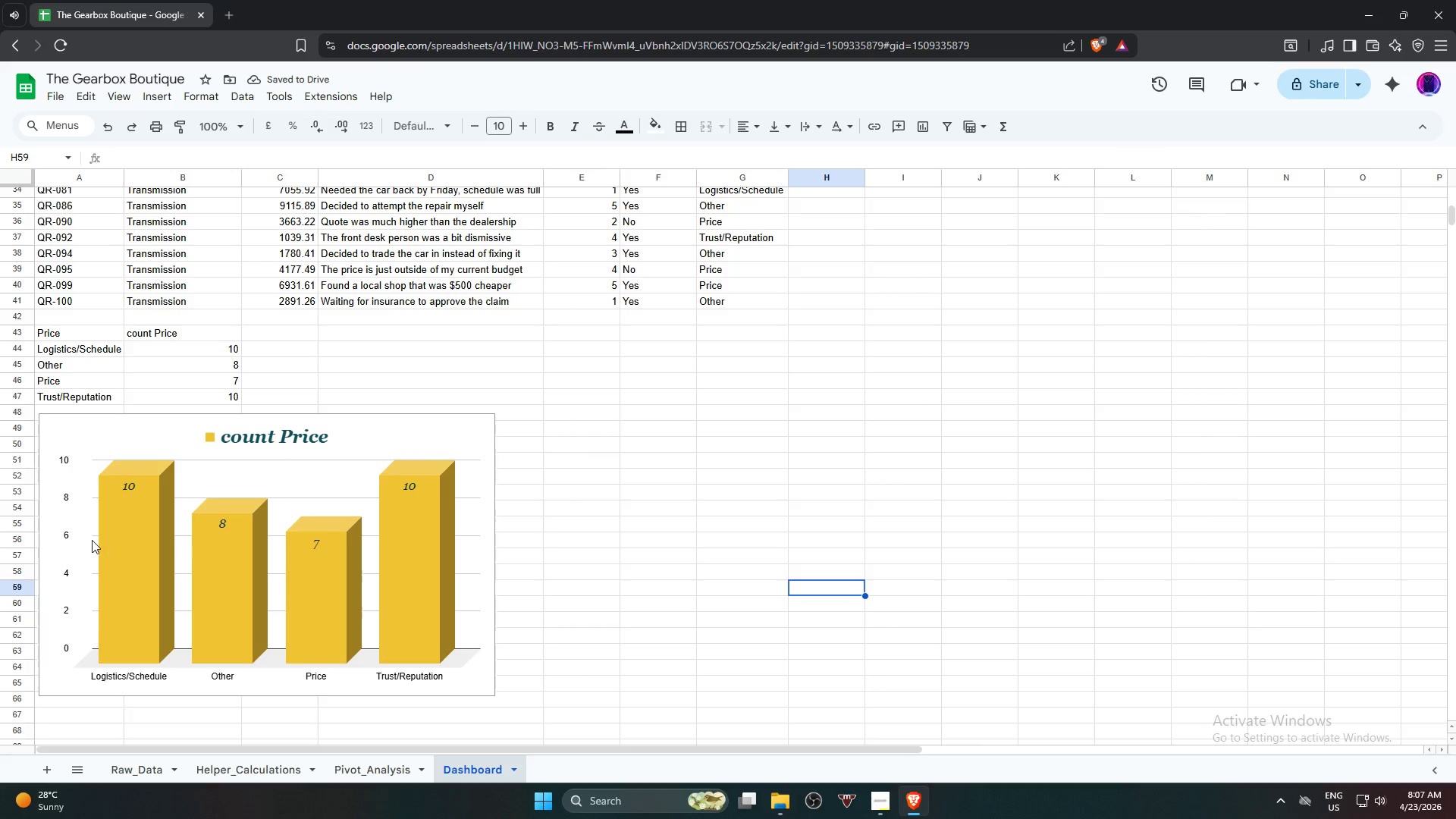 
left_click([61, 522])
 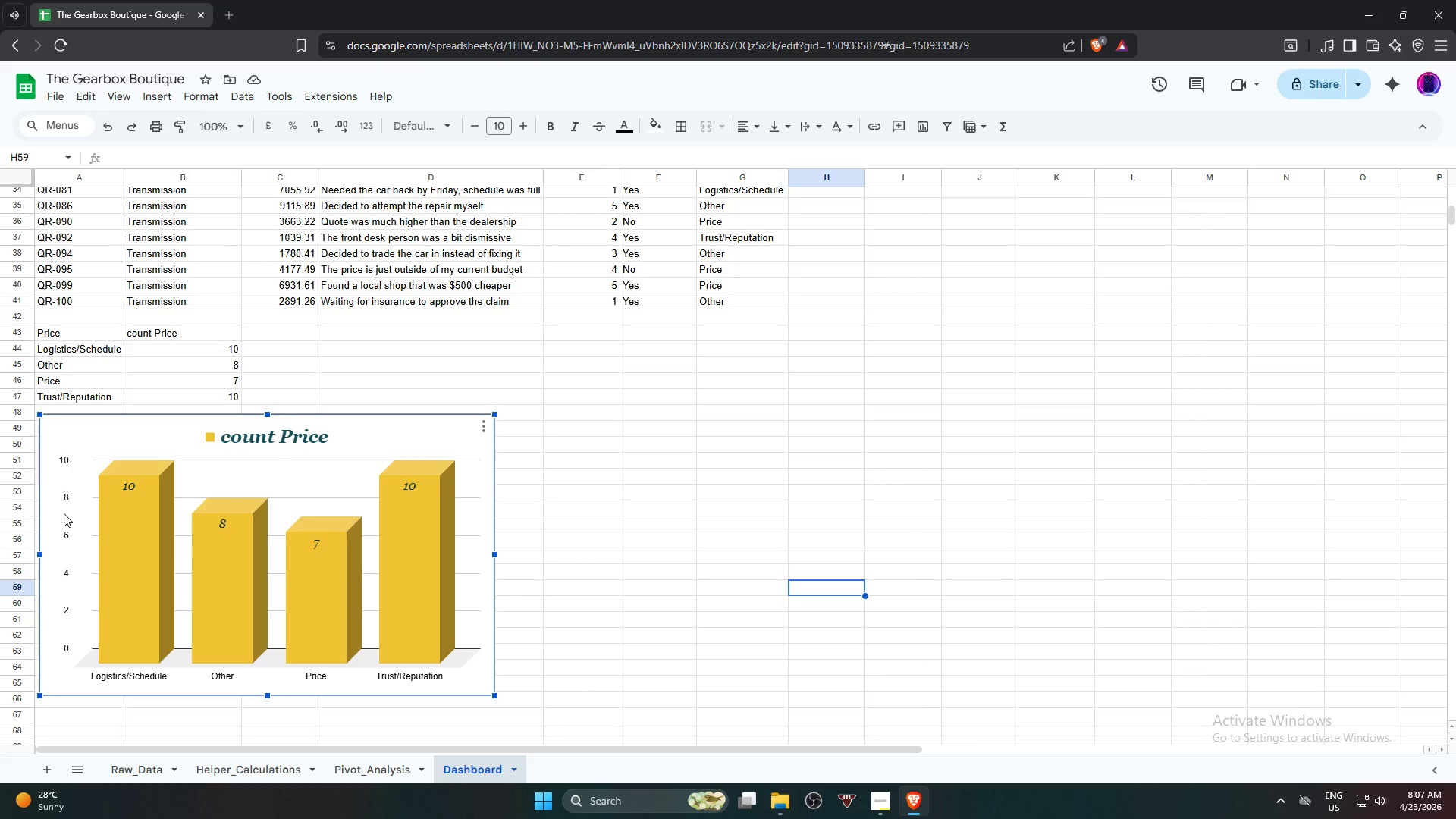 
double_click([64, 513])
 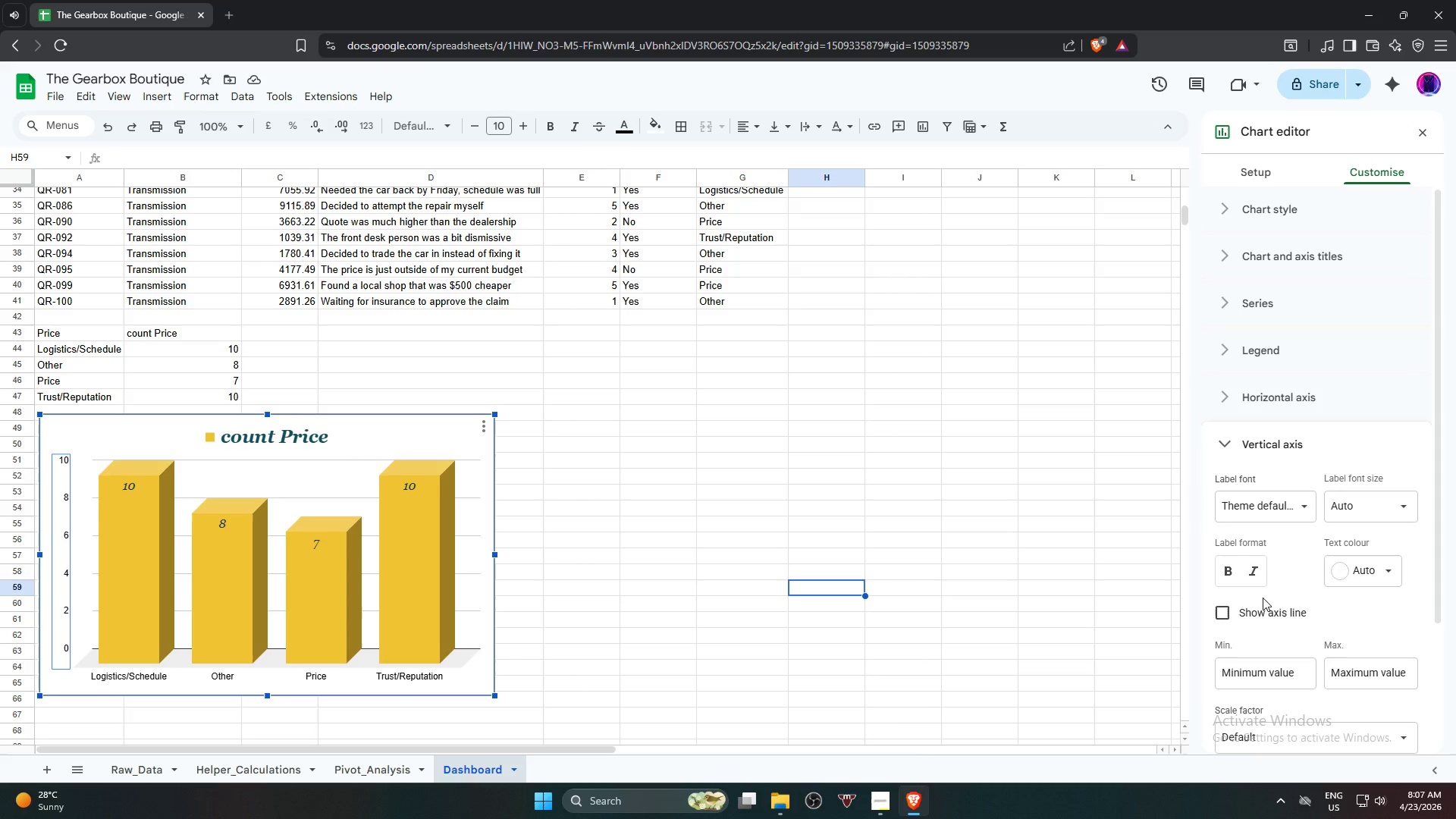 
left_click([1248, 578])
 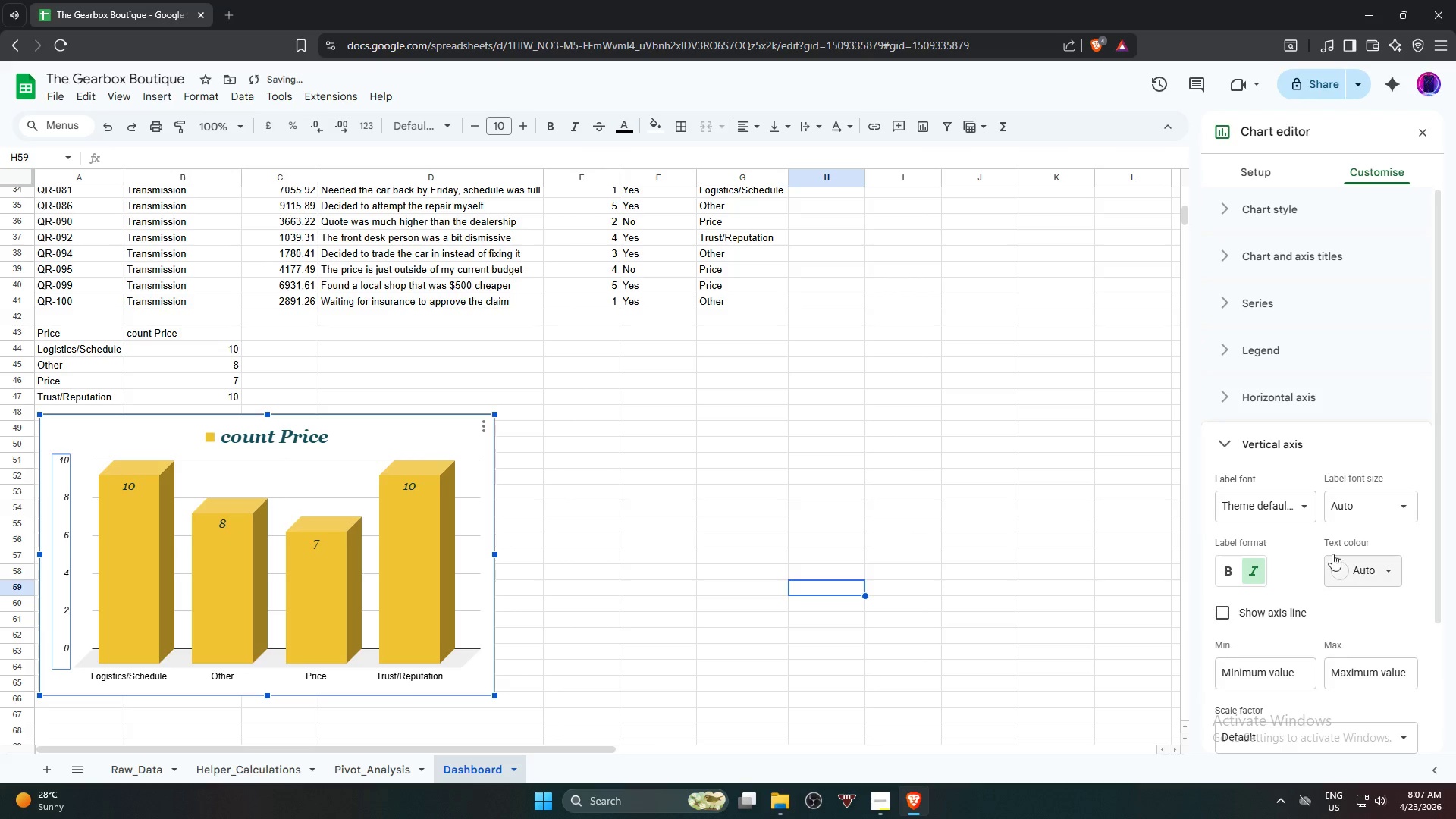 
left_click([1293, 507])
 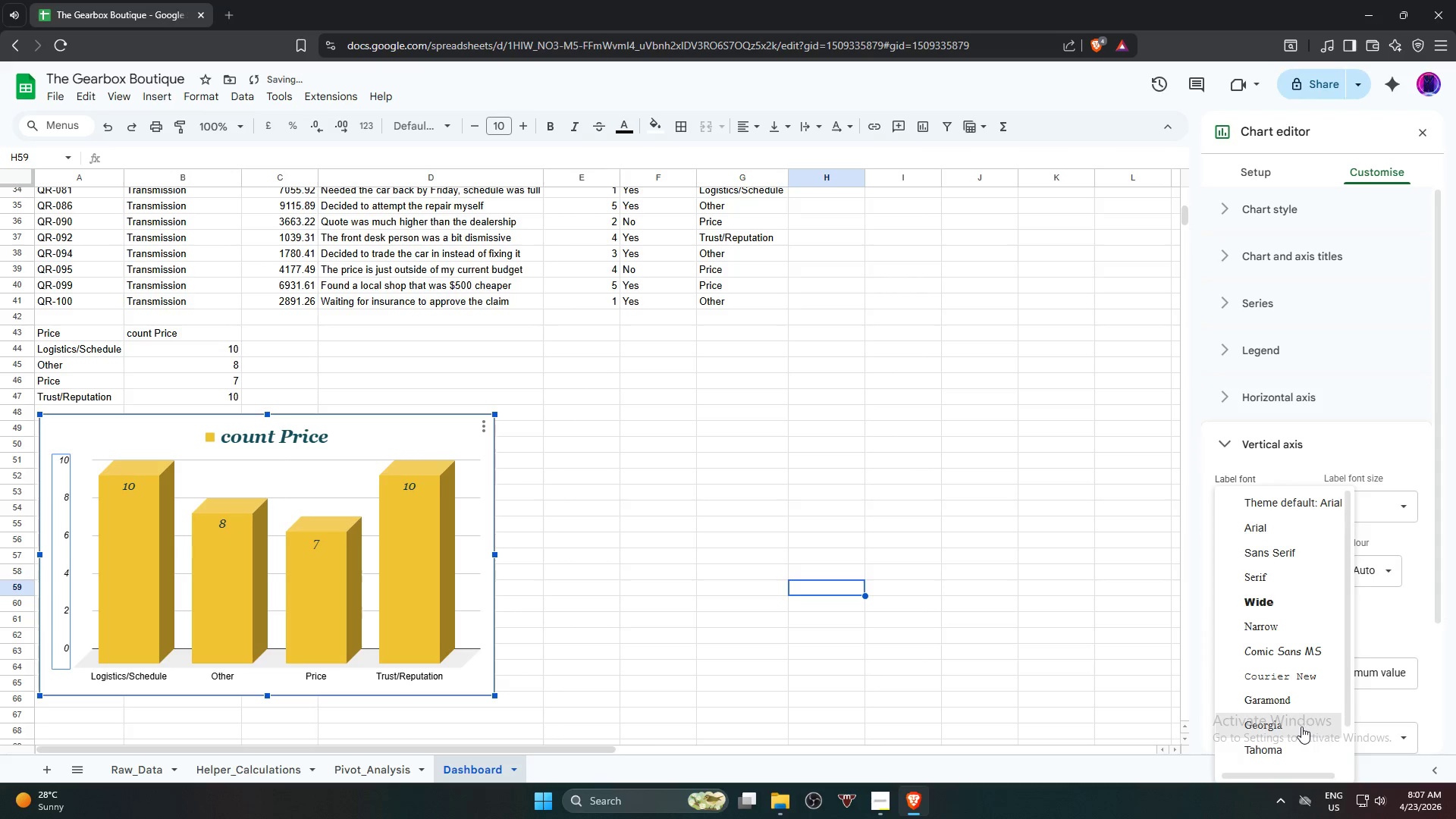 
left_click([1300, 725])
 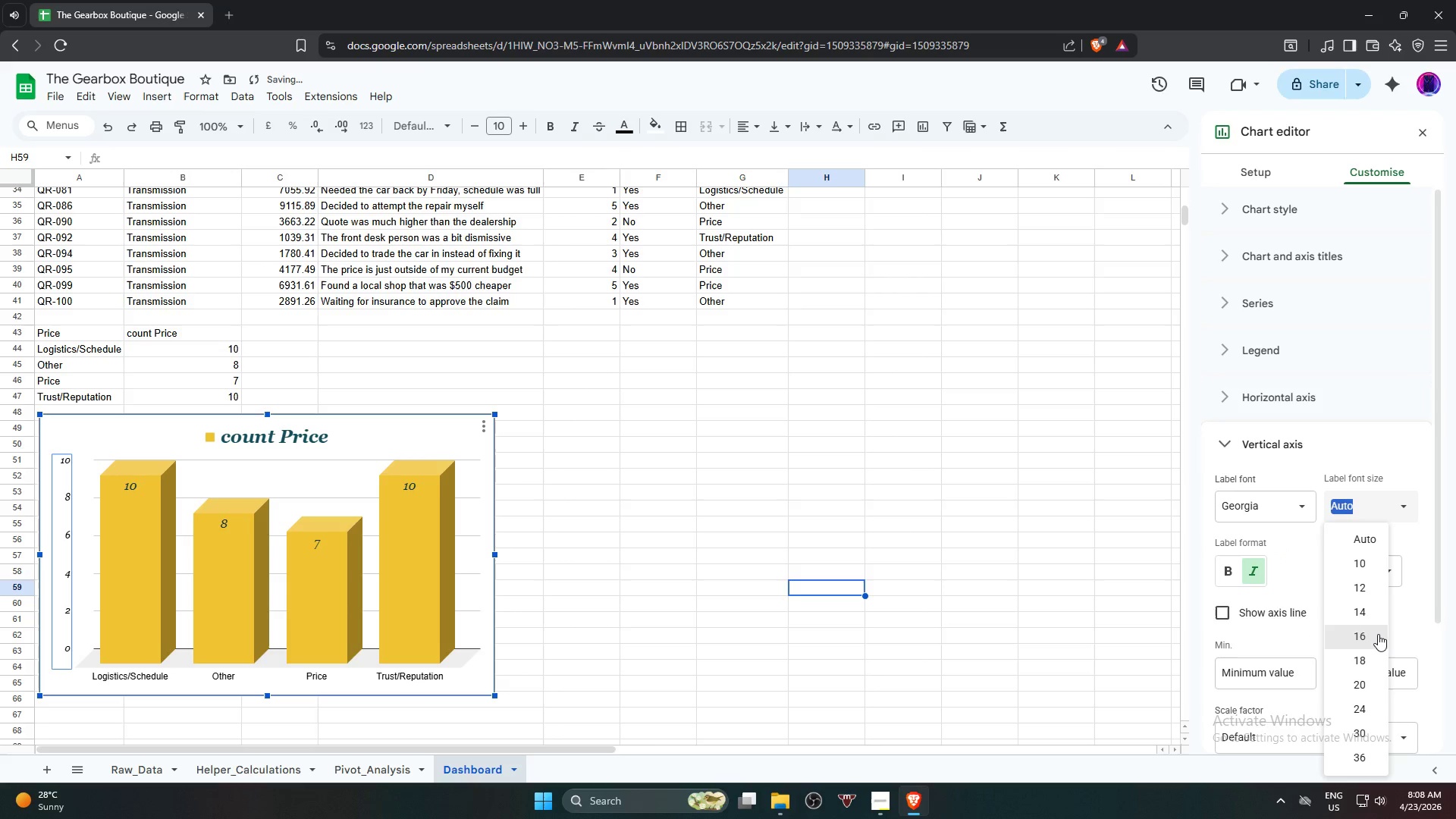 
left_click([1373, 613])
 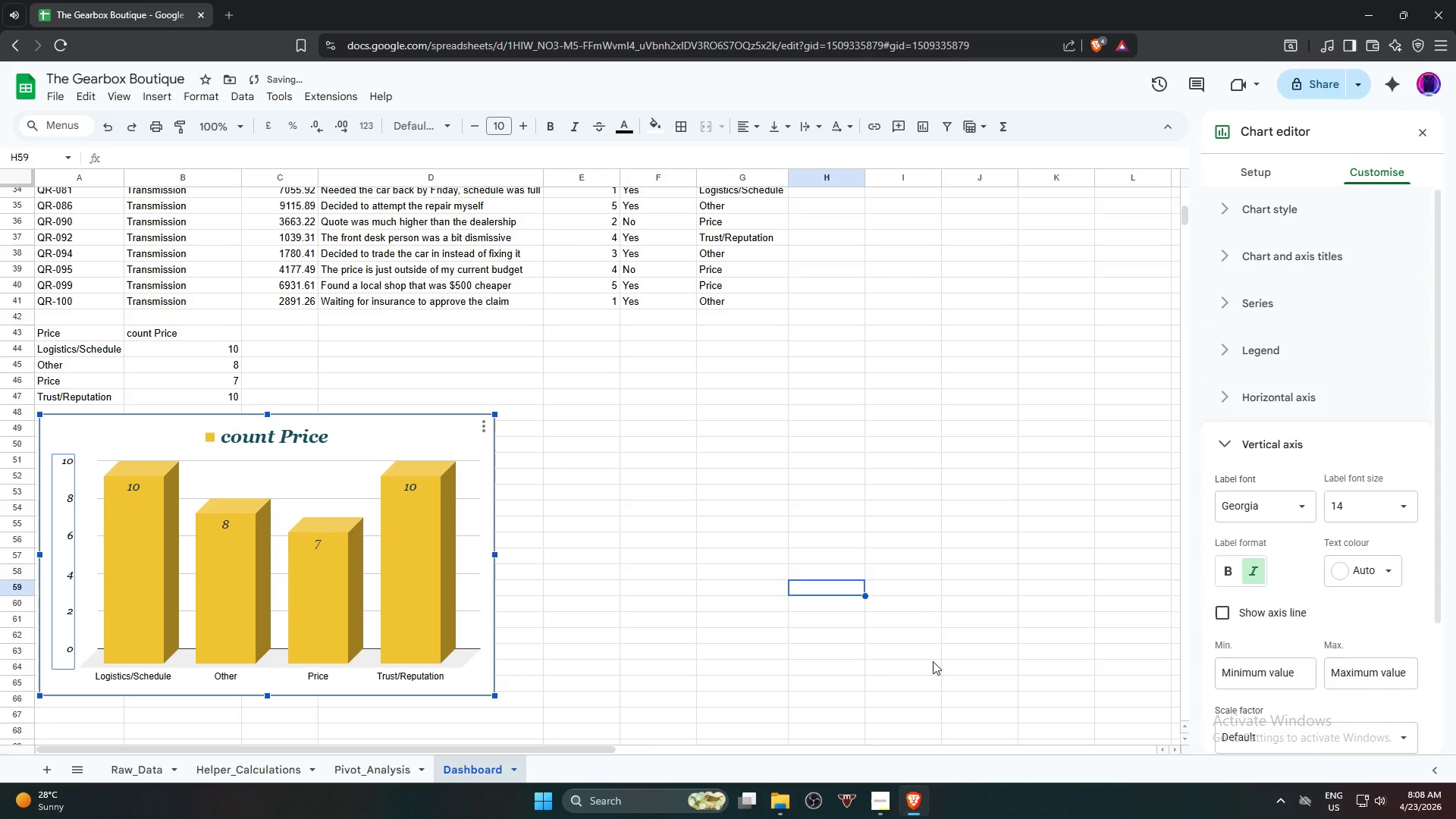 
left_click([1363, 570])
 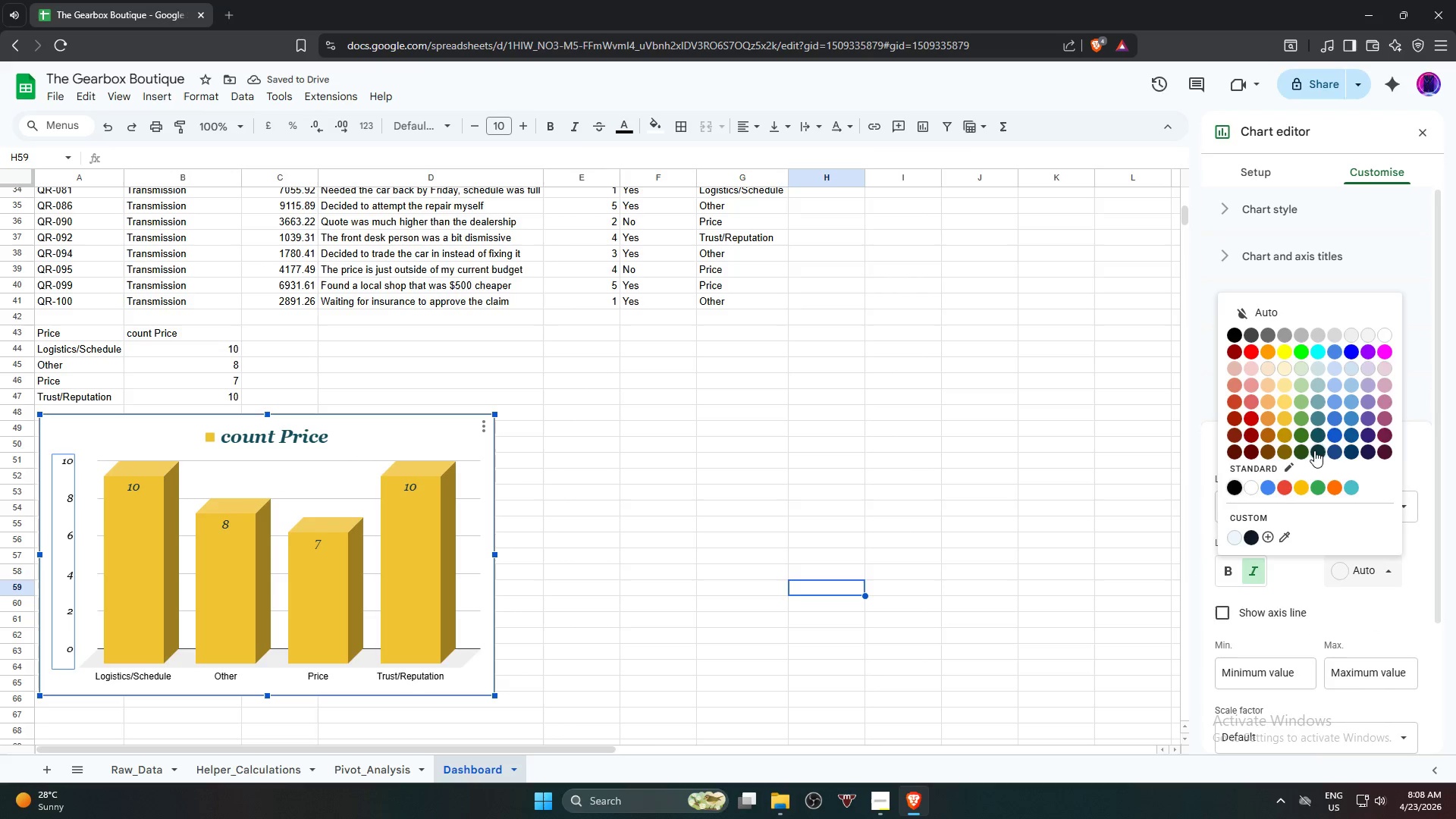 
left_click([1314, 450])
 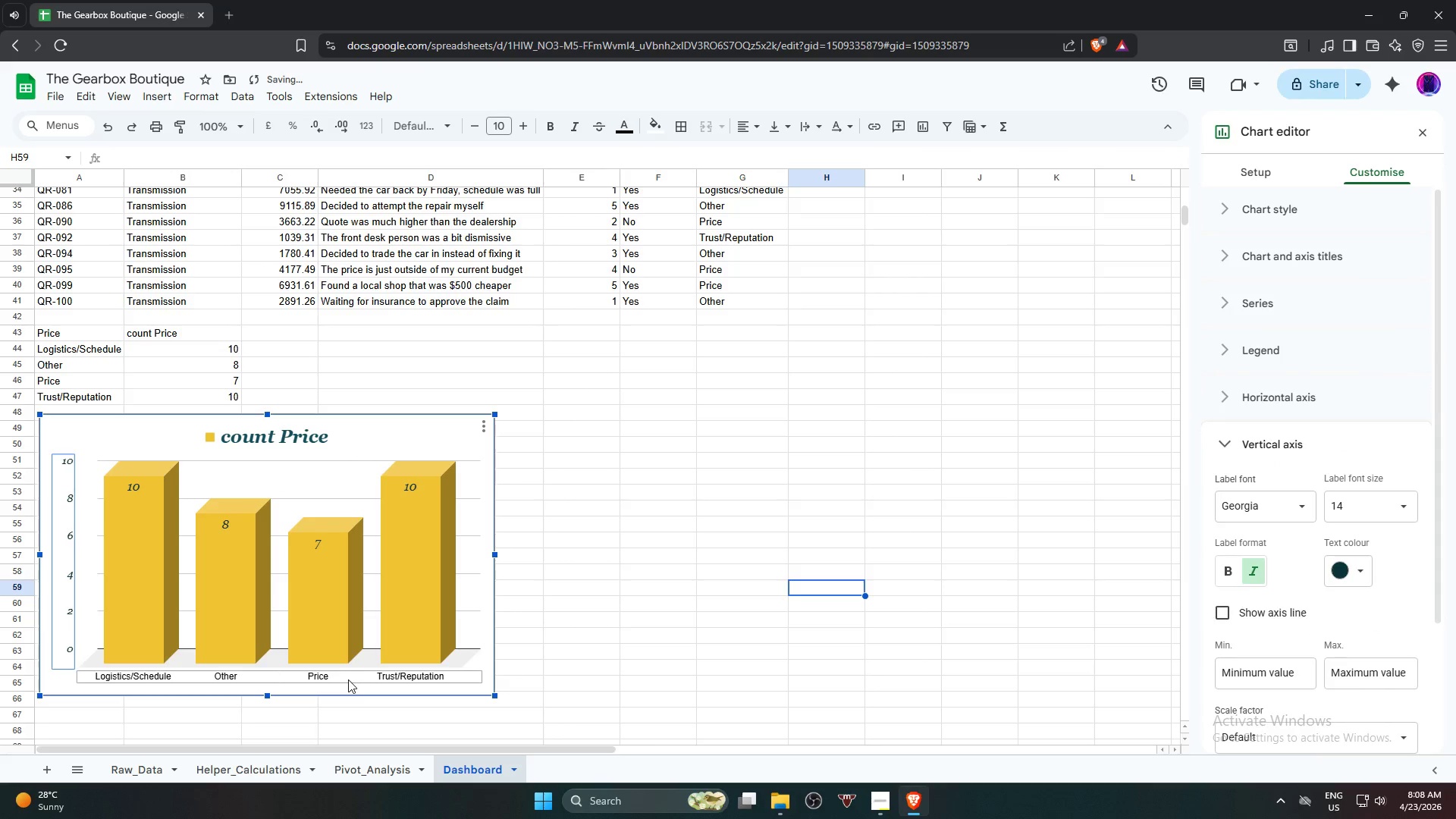 
left_click([348, 679])
 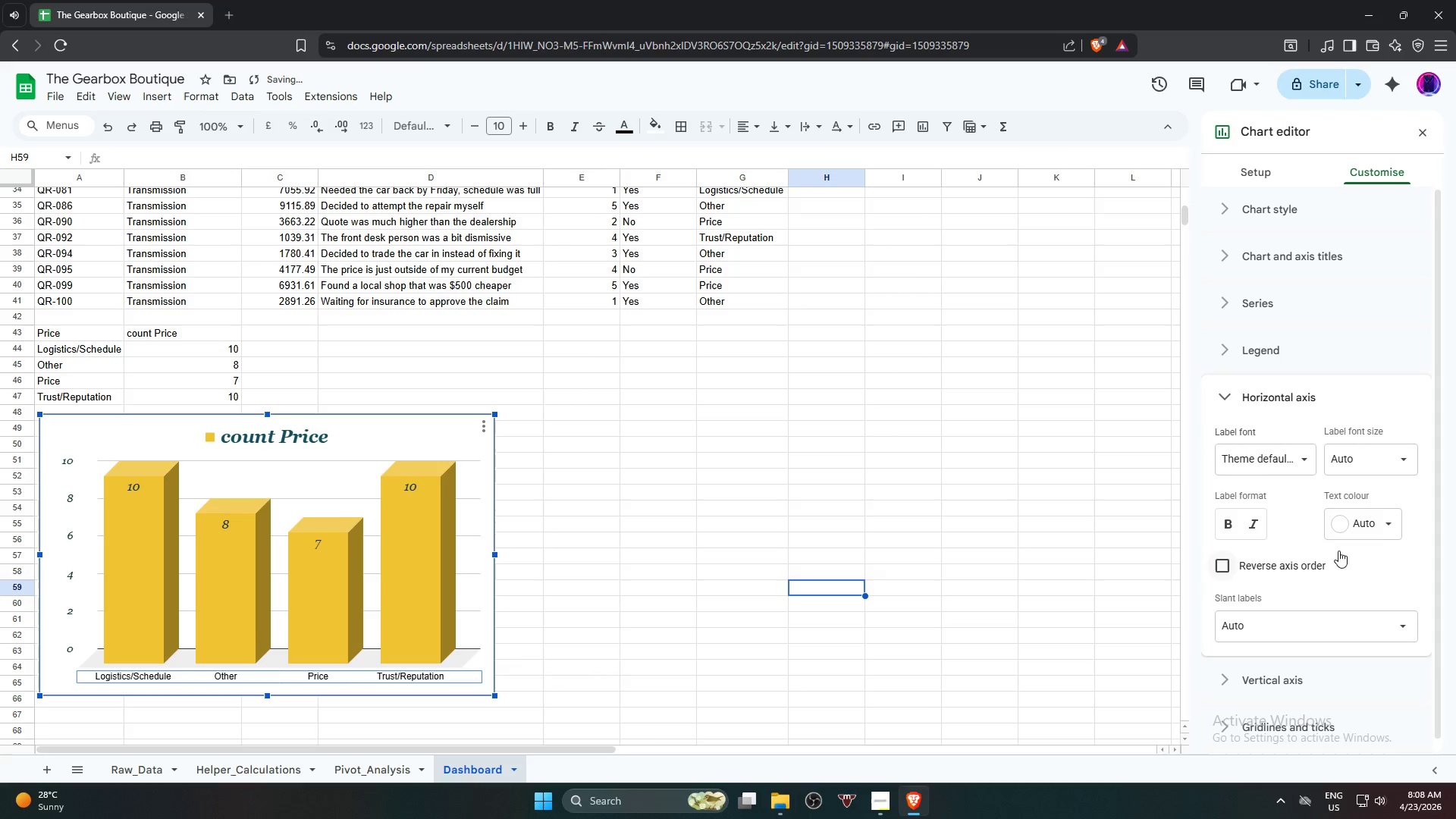 
left_click([1375, 526])
 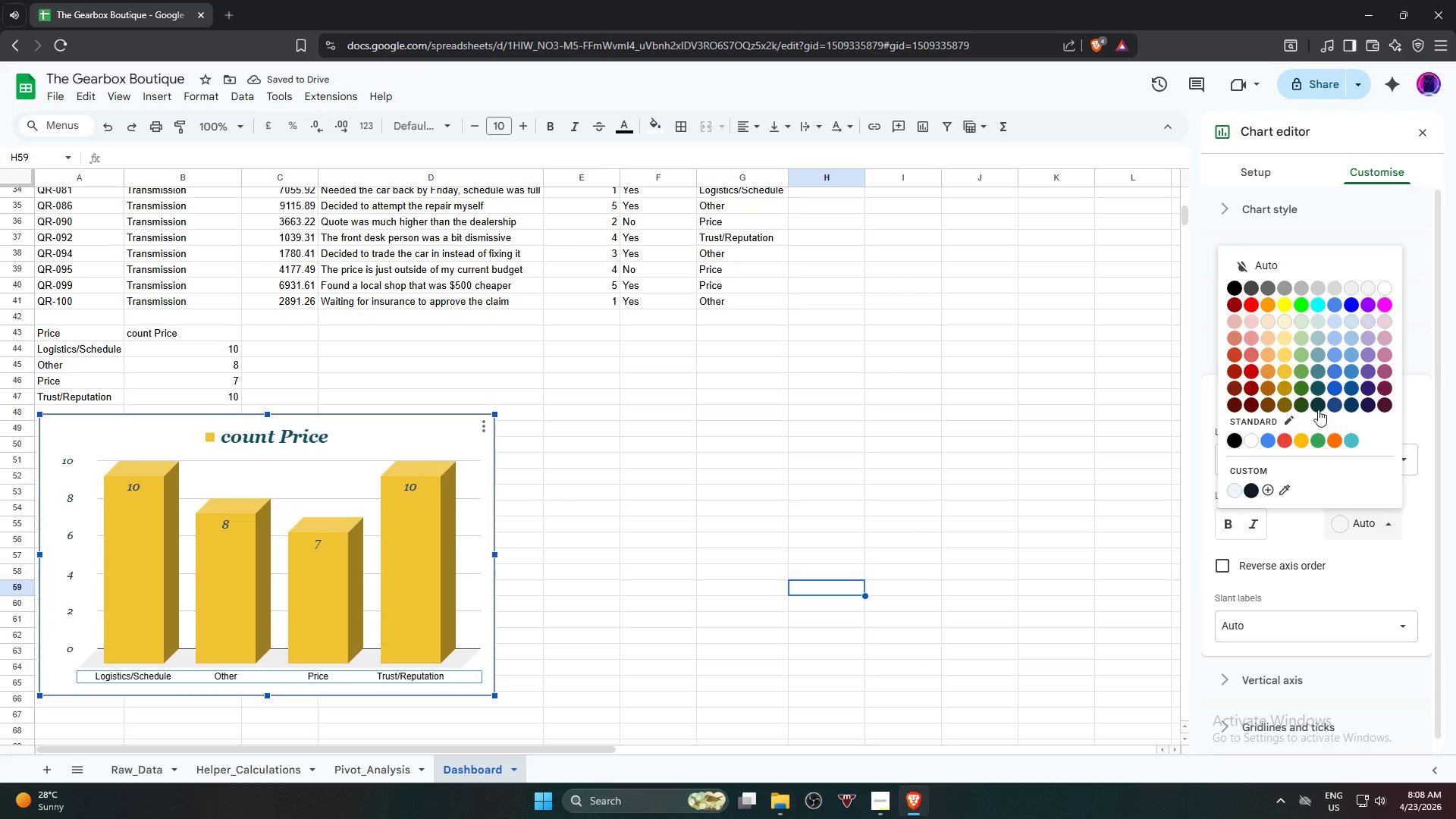 
left_click([1318, 406])
 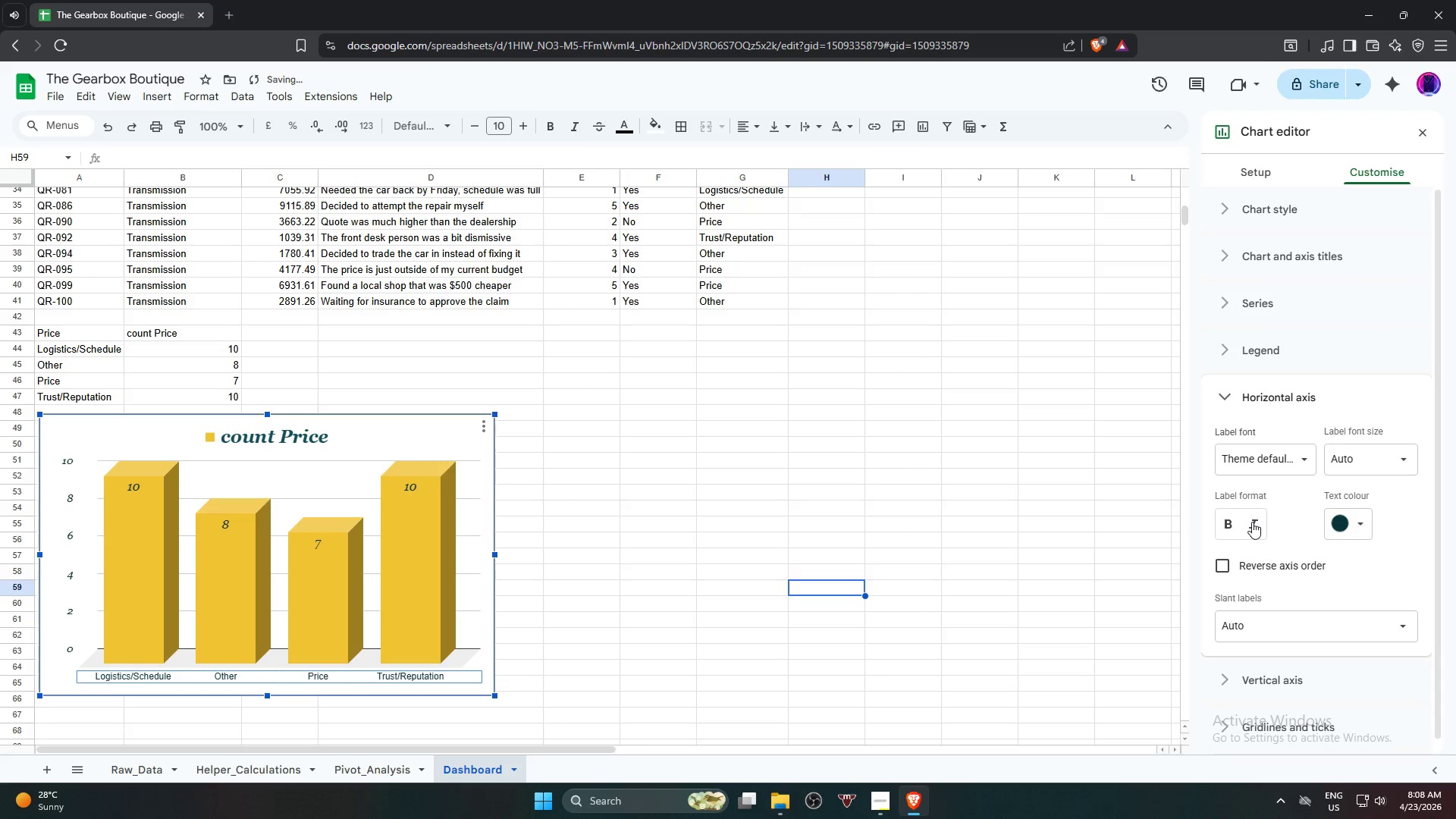 
double_click([1226, 528])
 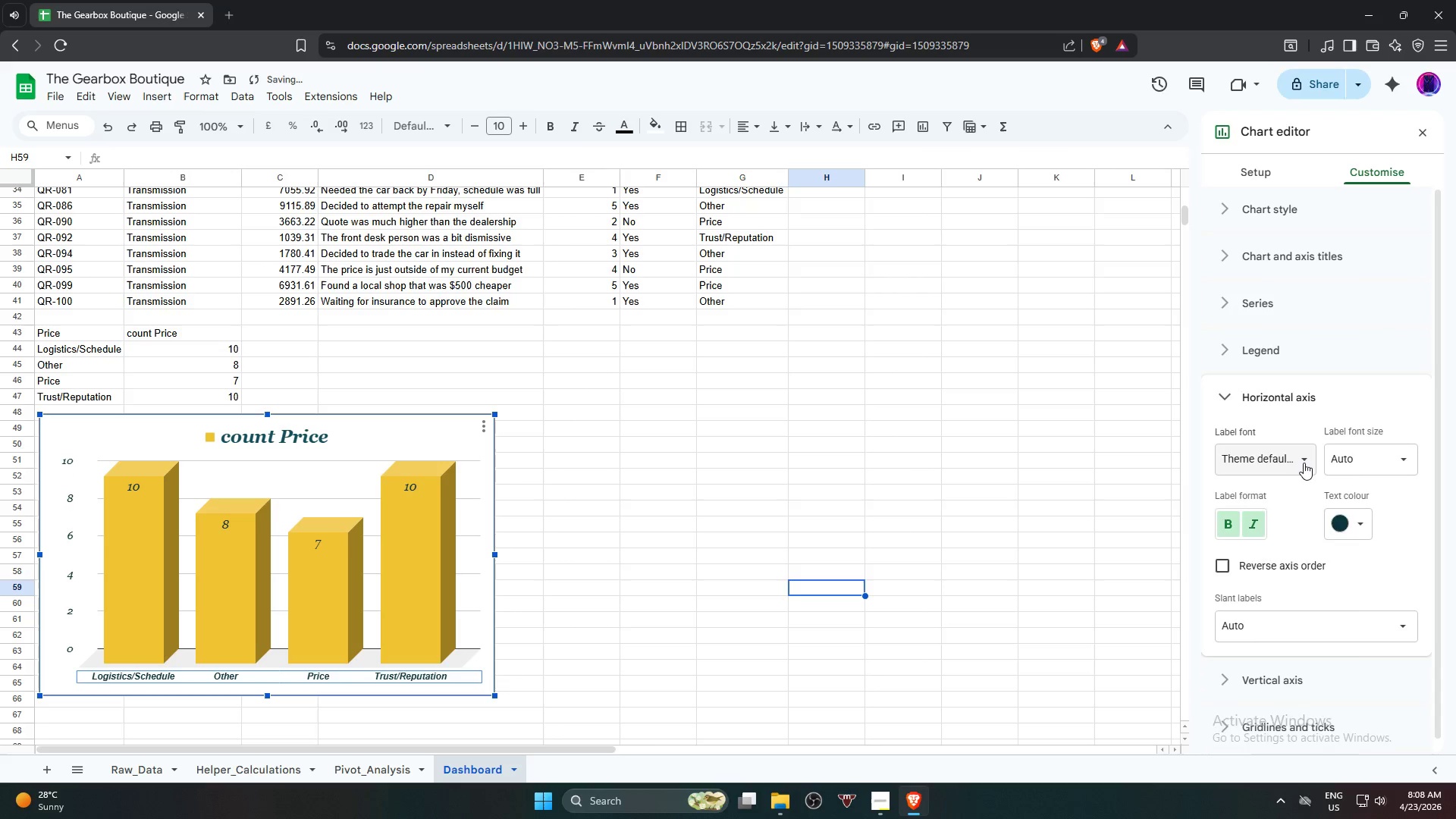 
triple_click([1305, 462])
 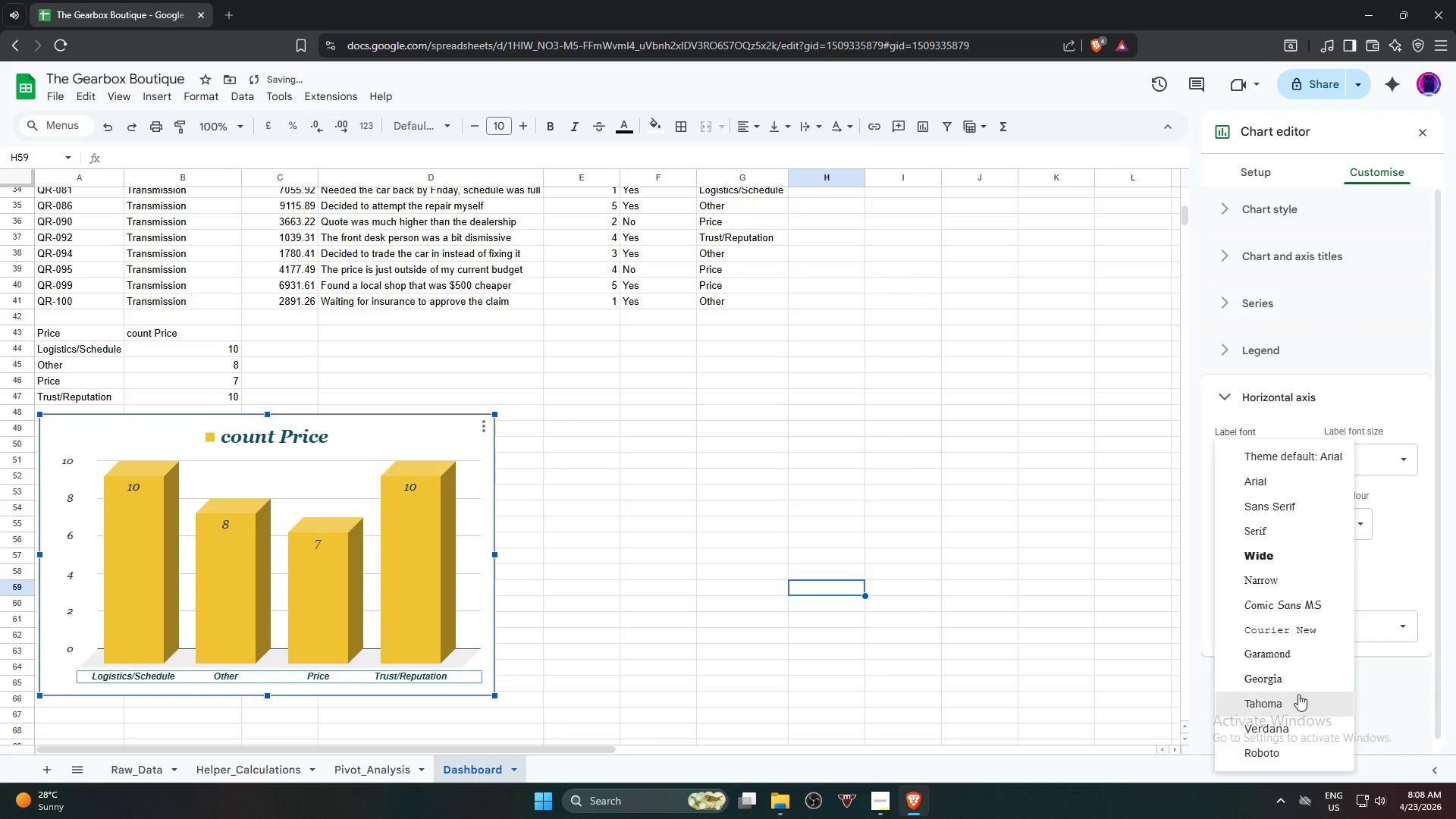 
left_click([1298, 680])
 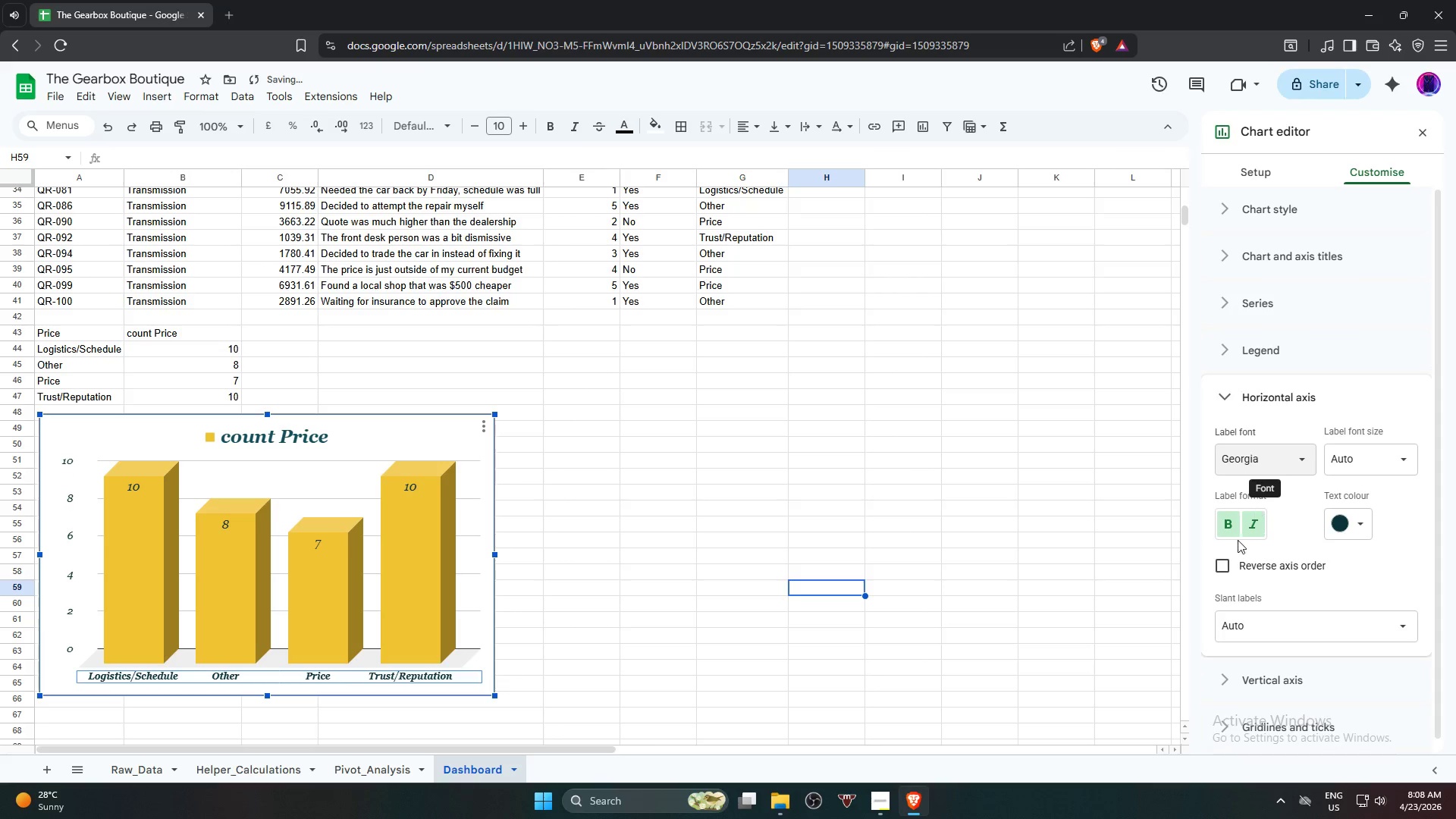 
left_click([1232, 524])
 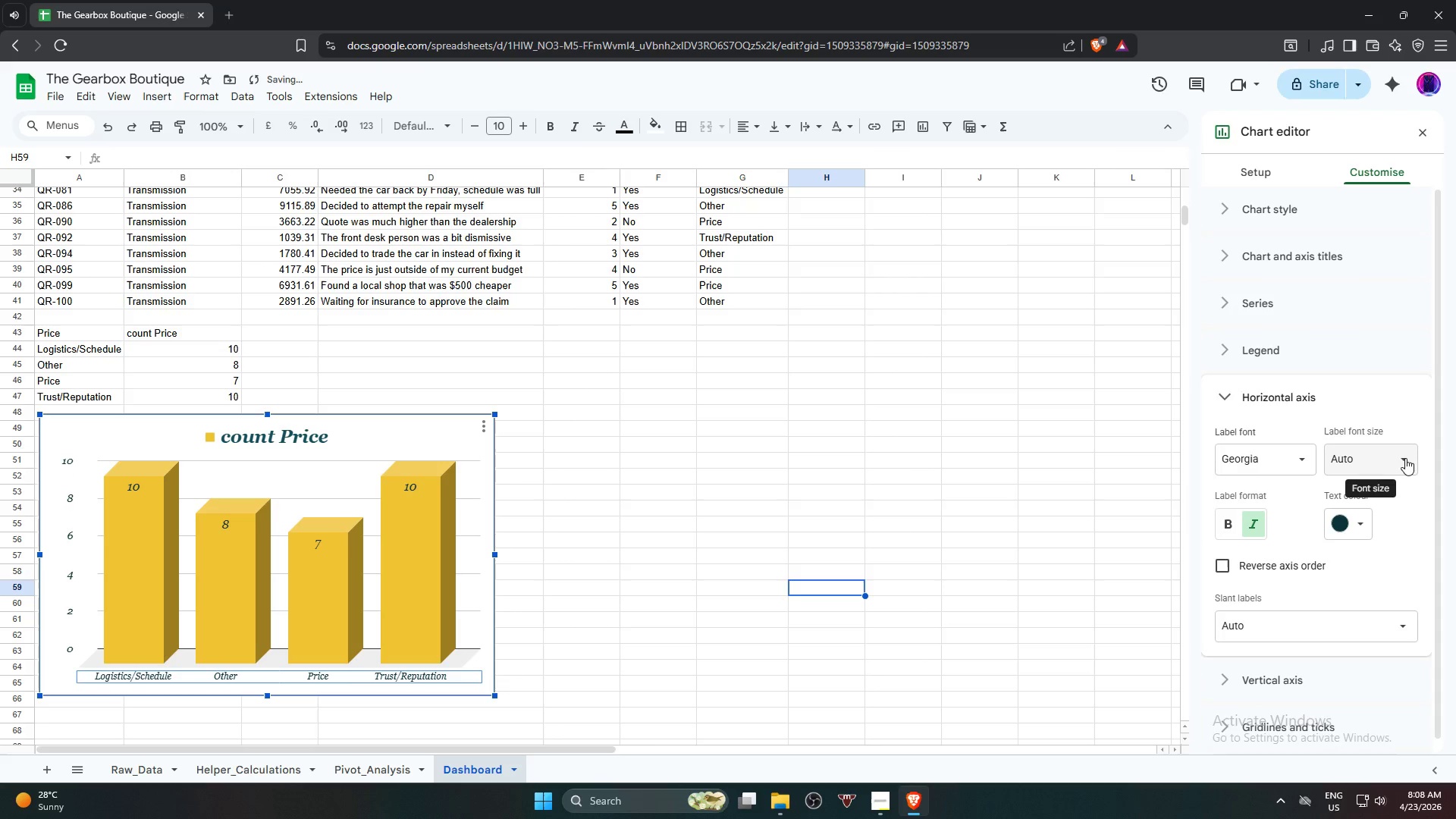 
left_click([1405, 458])
 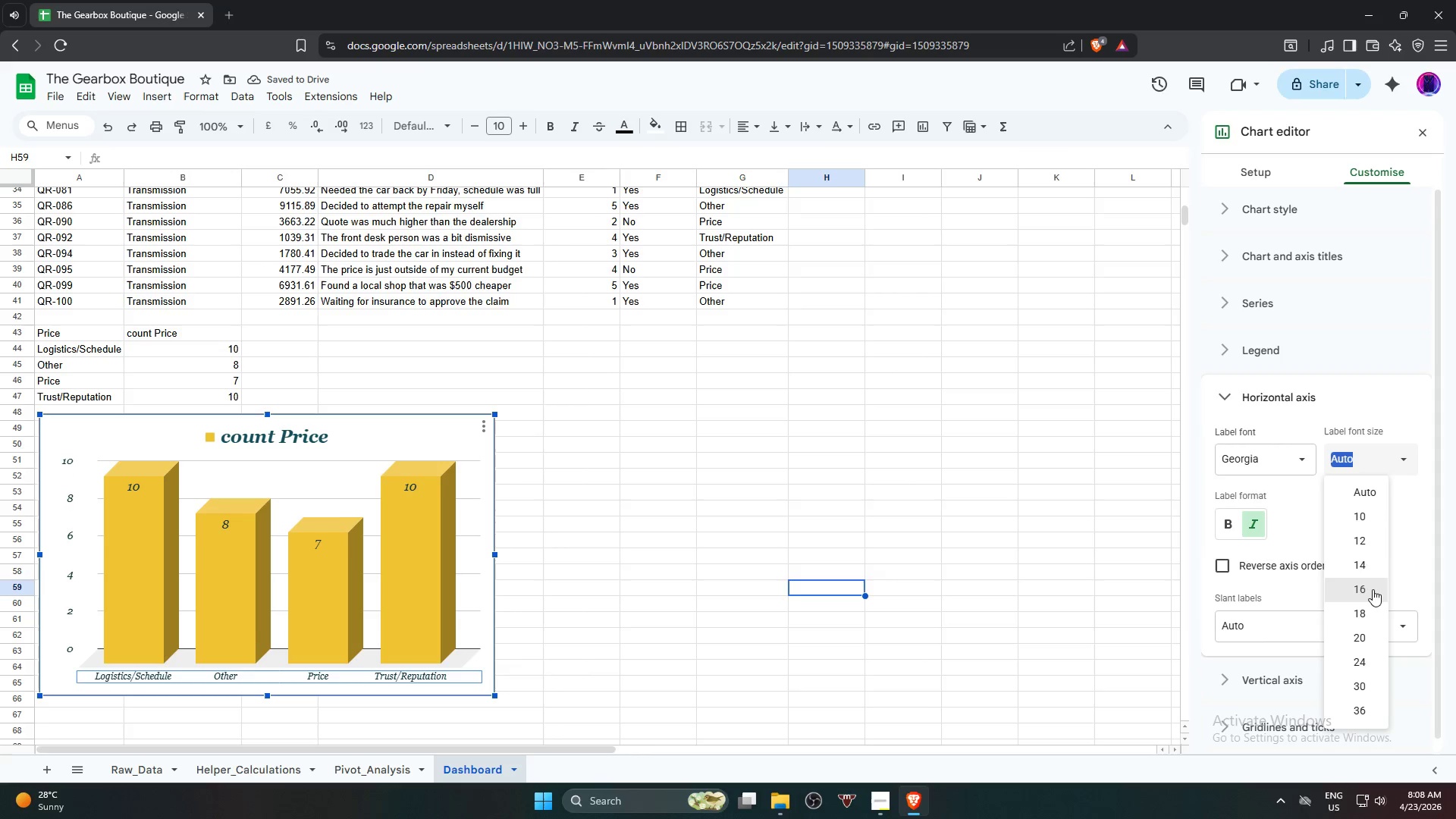 
left_click([1373, 564])
 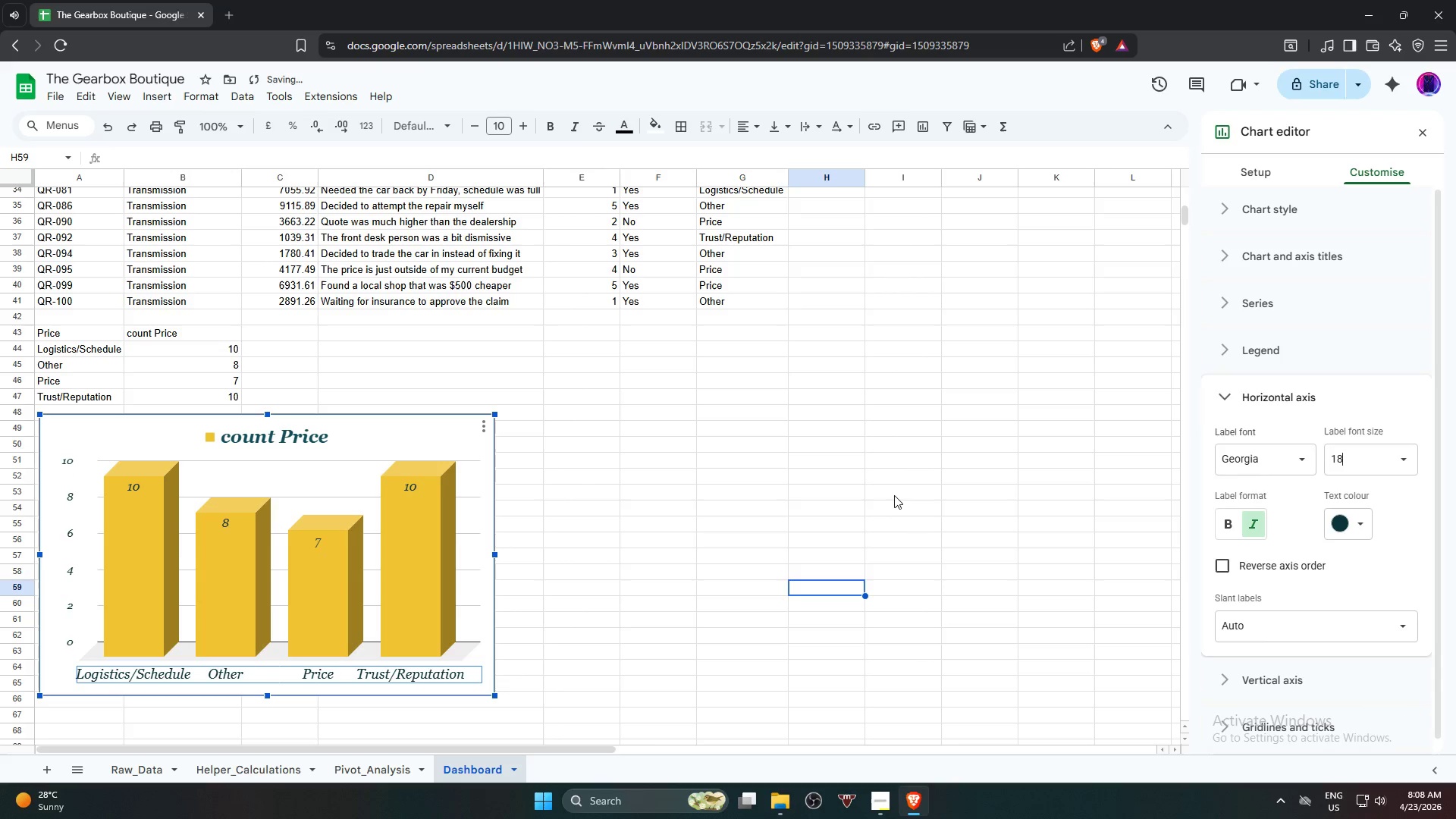 
left_click([885, 486])
 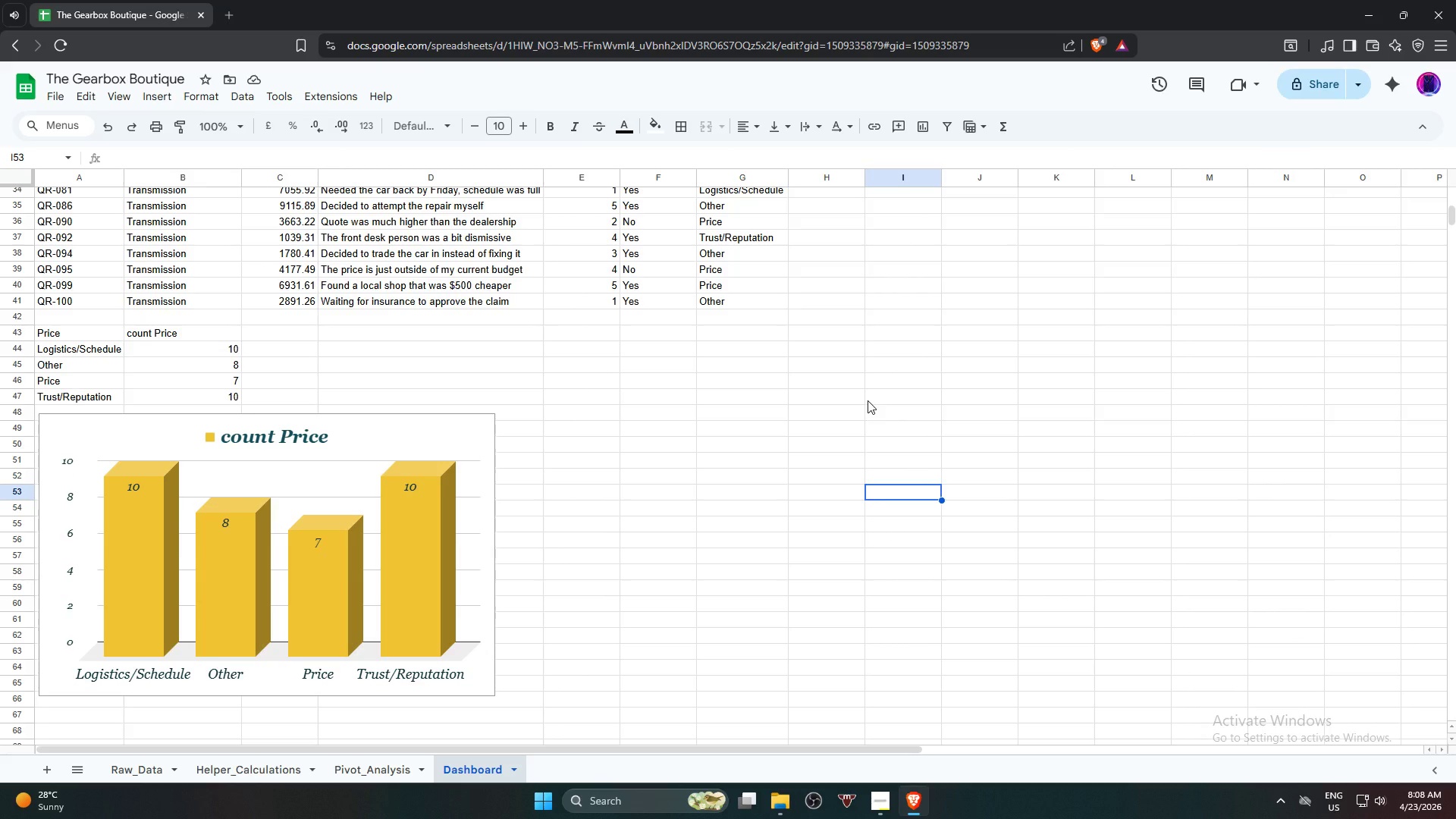 
scroll: coordinate [112, 506], scroll_direction: up, amount: 7.0
 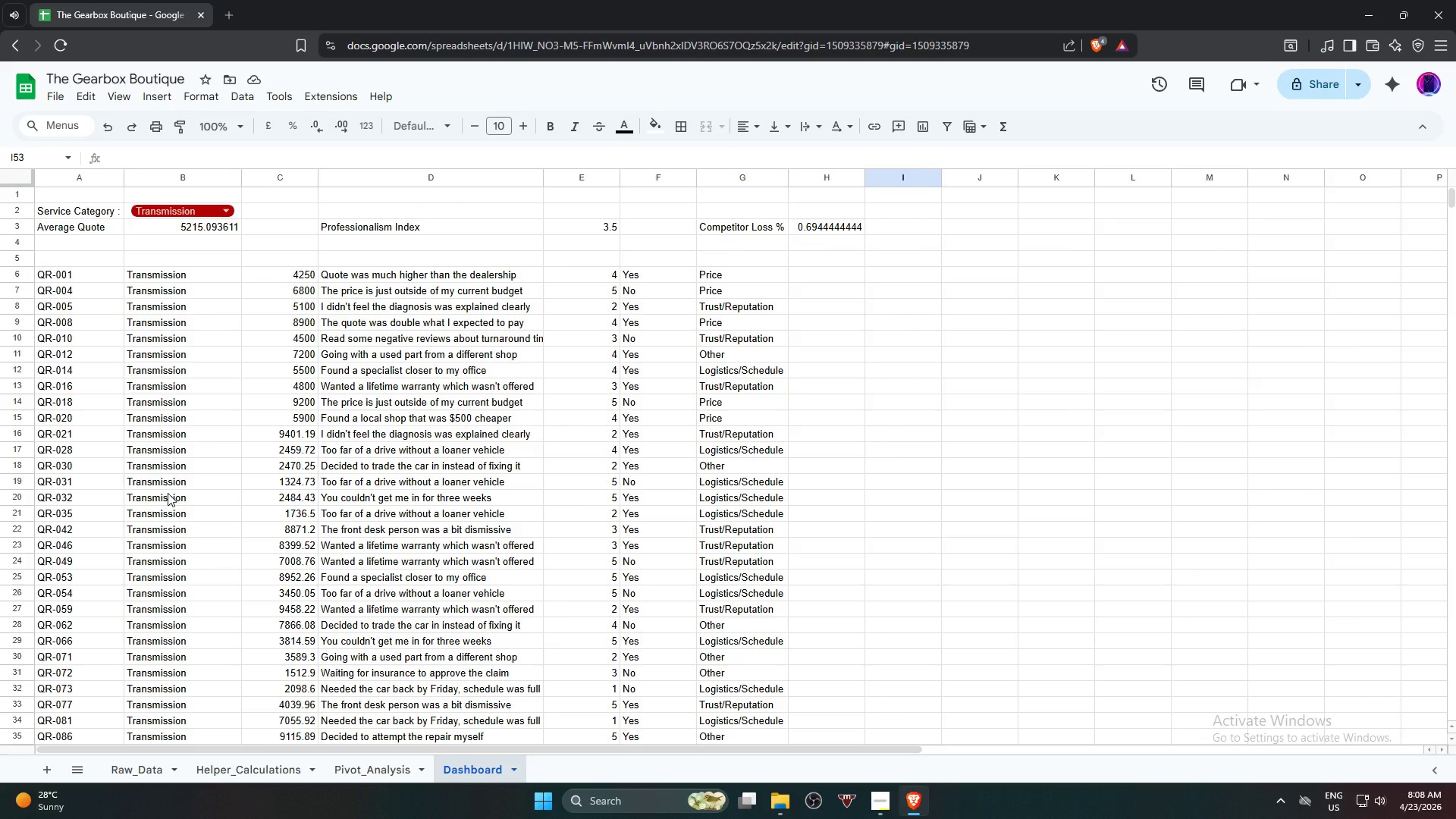 
wait(6.88)
 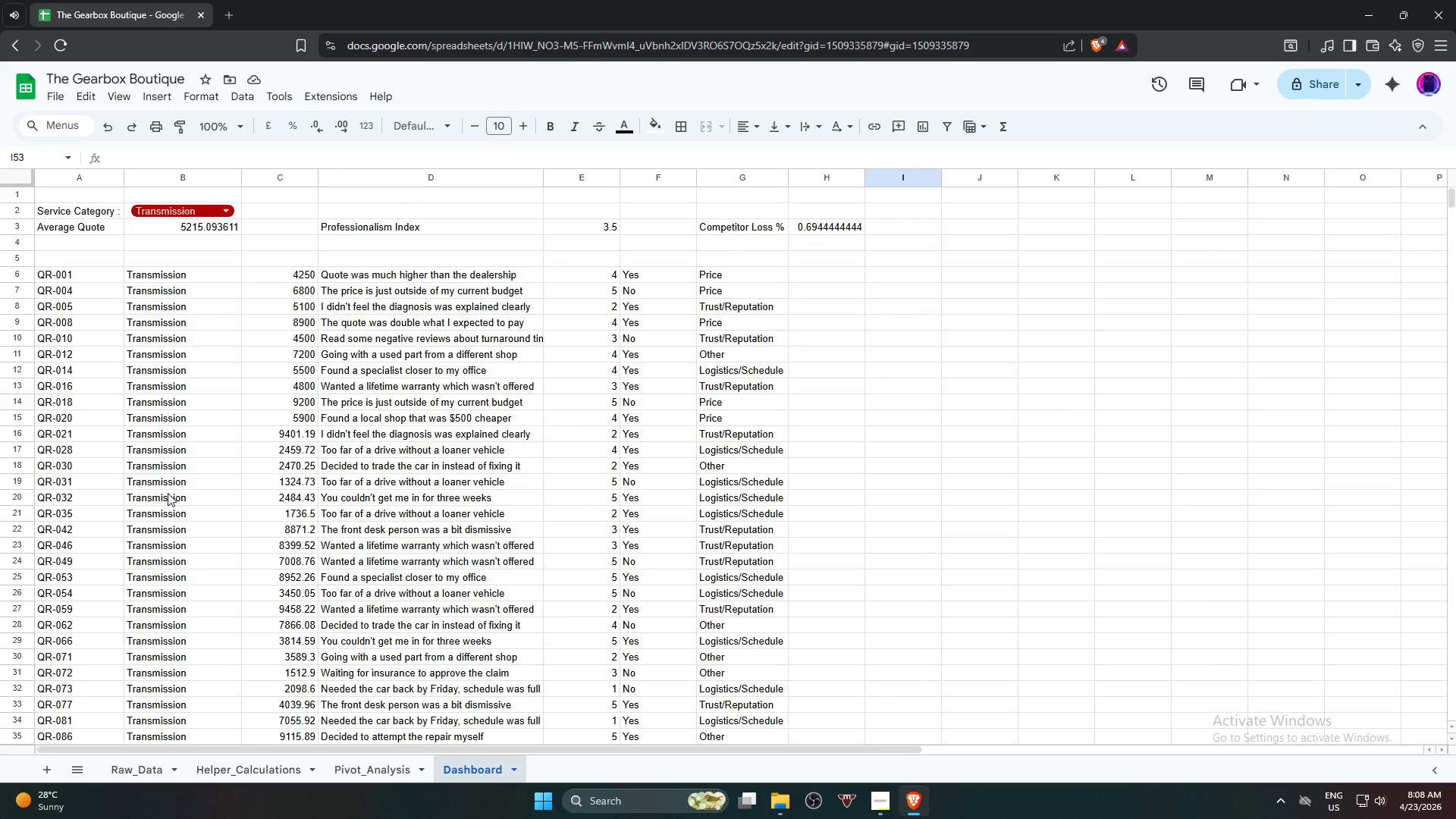 
scroll: coordinate [457, 461], scroll_direction: down, amount: 8.0
 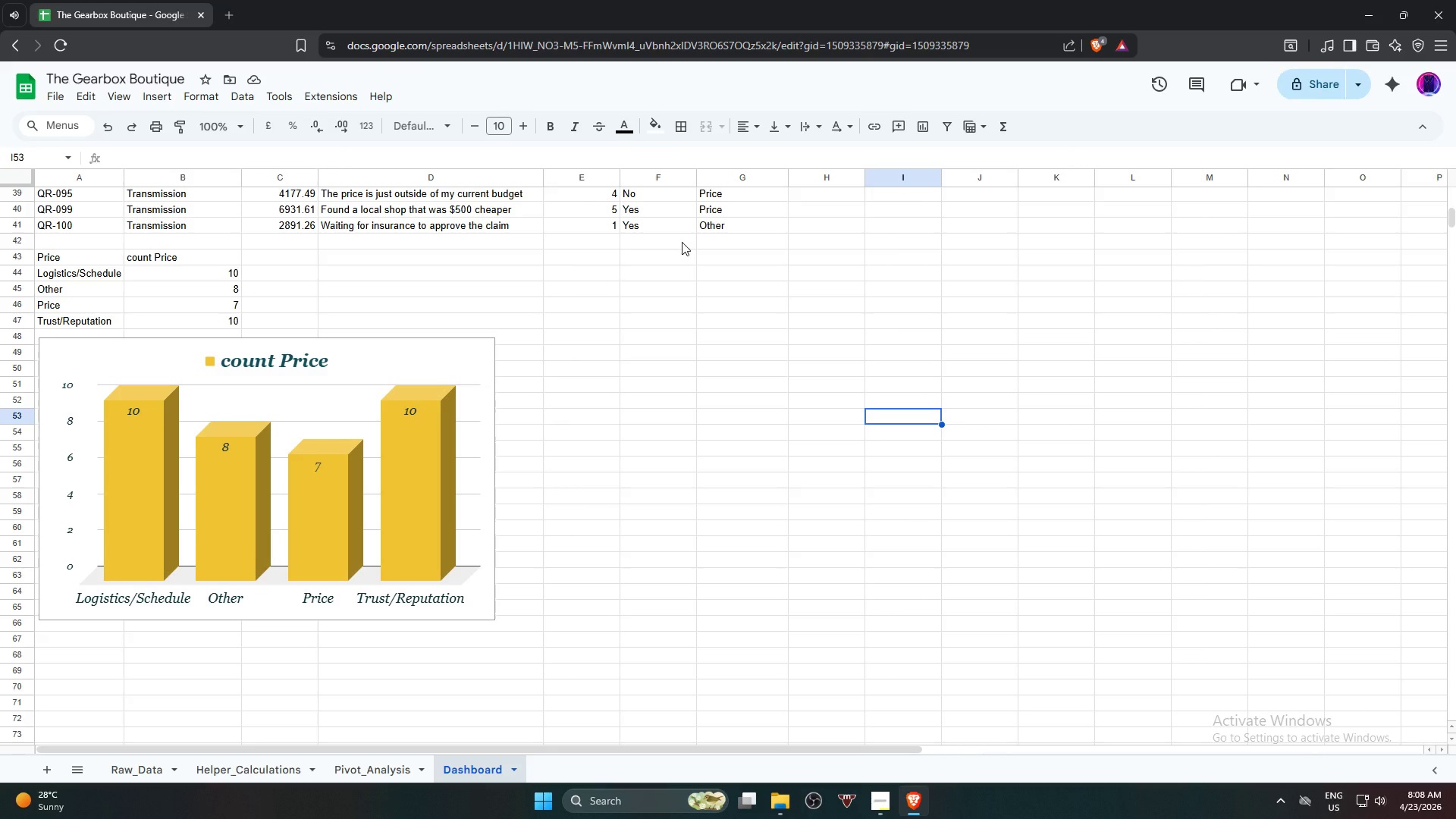 
wait(18.31)
 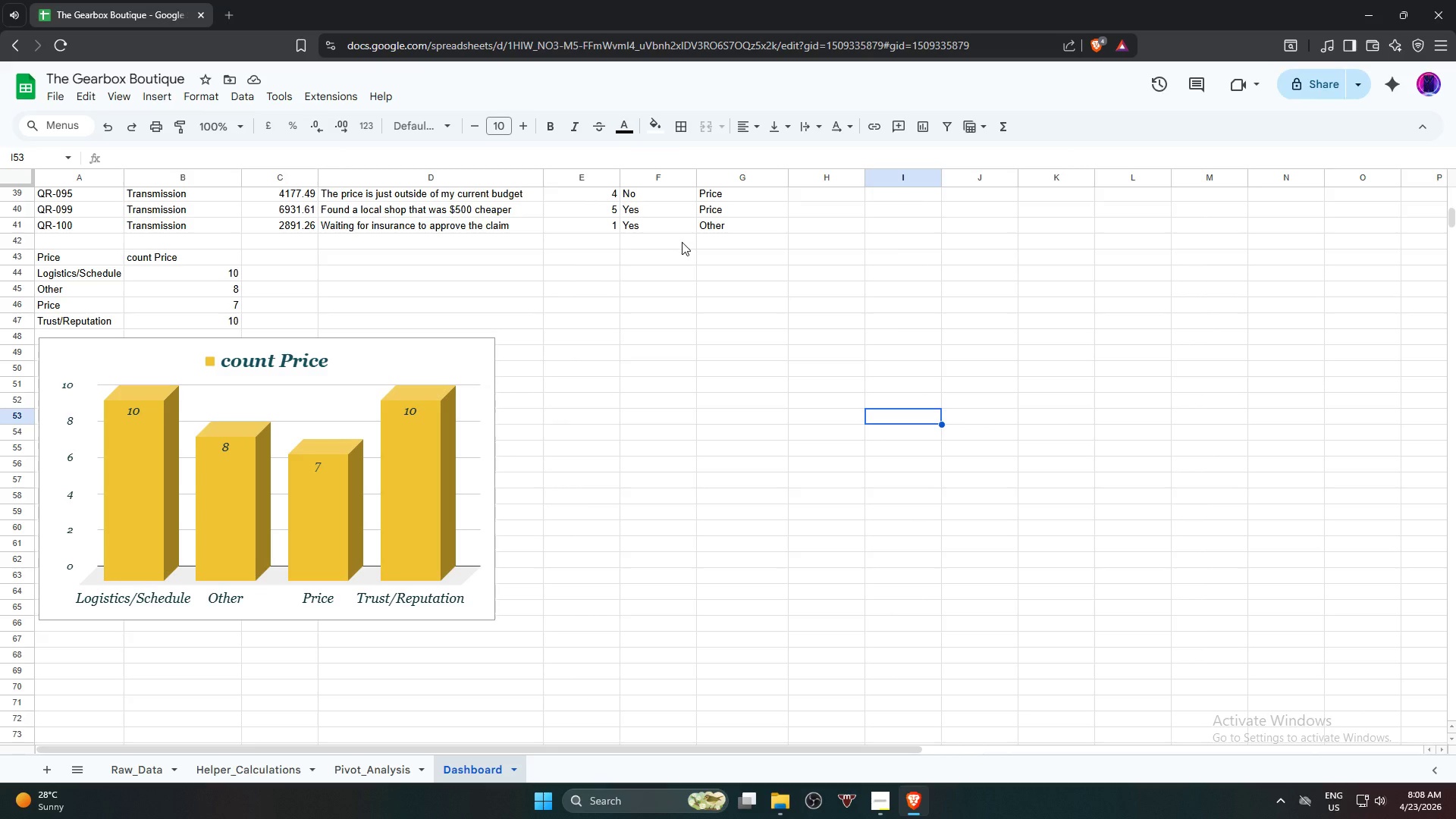 
scroll: coordinate [346, 339], scroll_direction: up, amount: 16.0
 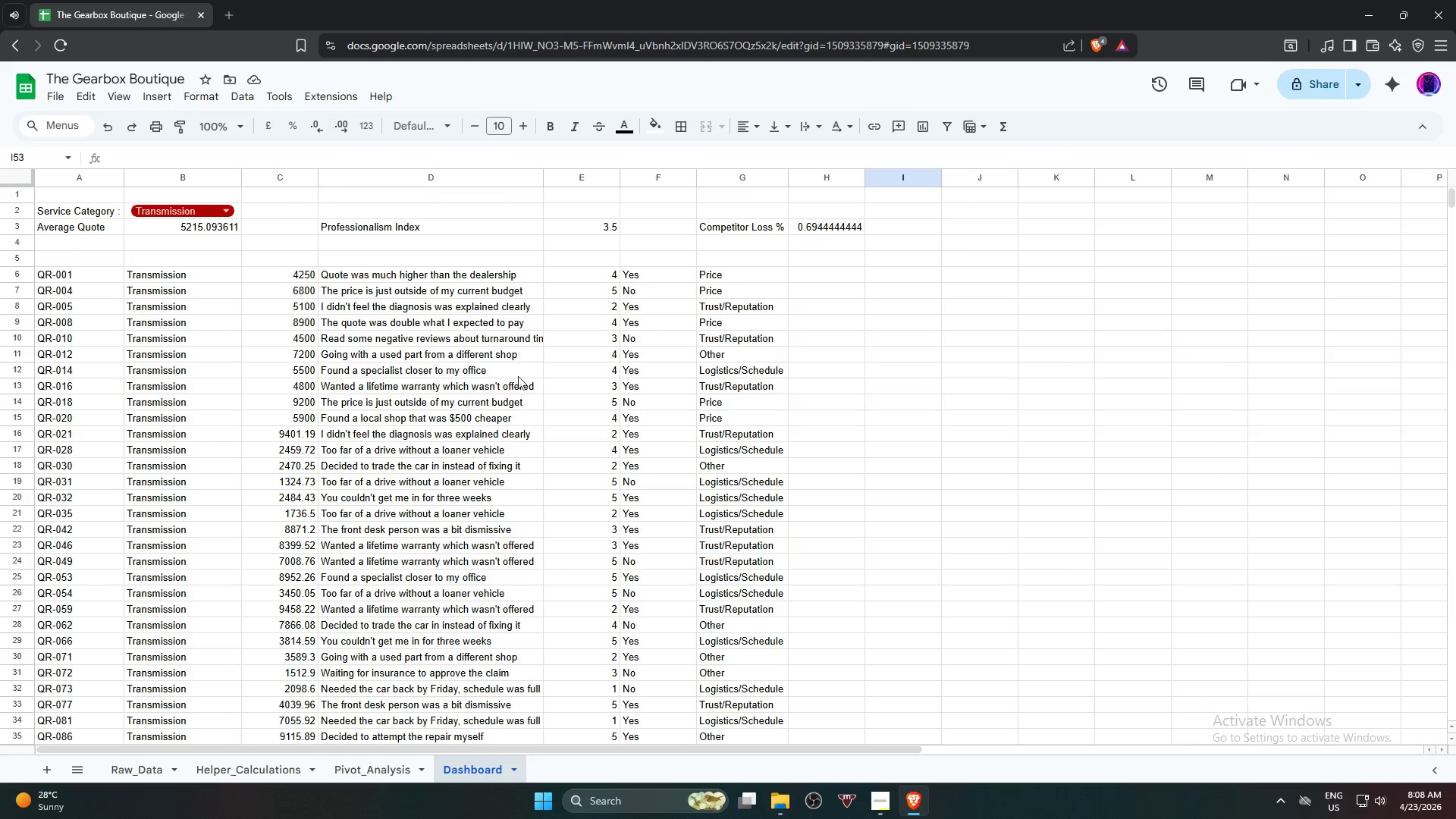 
scroll: coordinate [576, 380], scroll_direction: down, amount: 8.0
 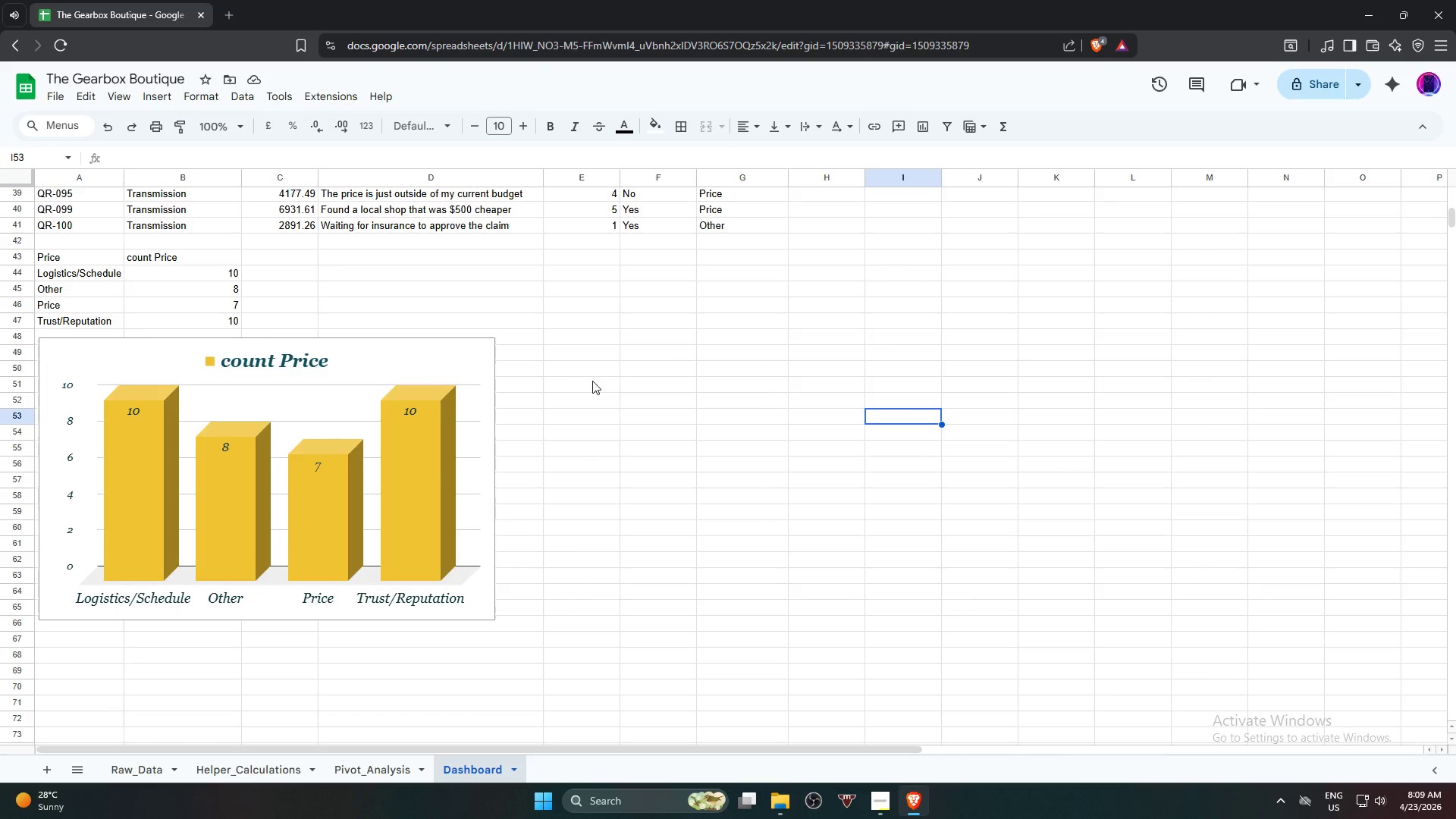 
scroll: coordinate [682, 246], scroll_direction: up, amount: 9.0
 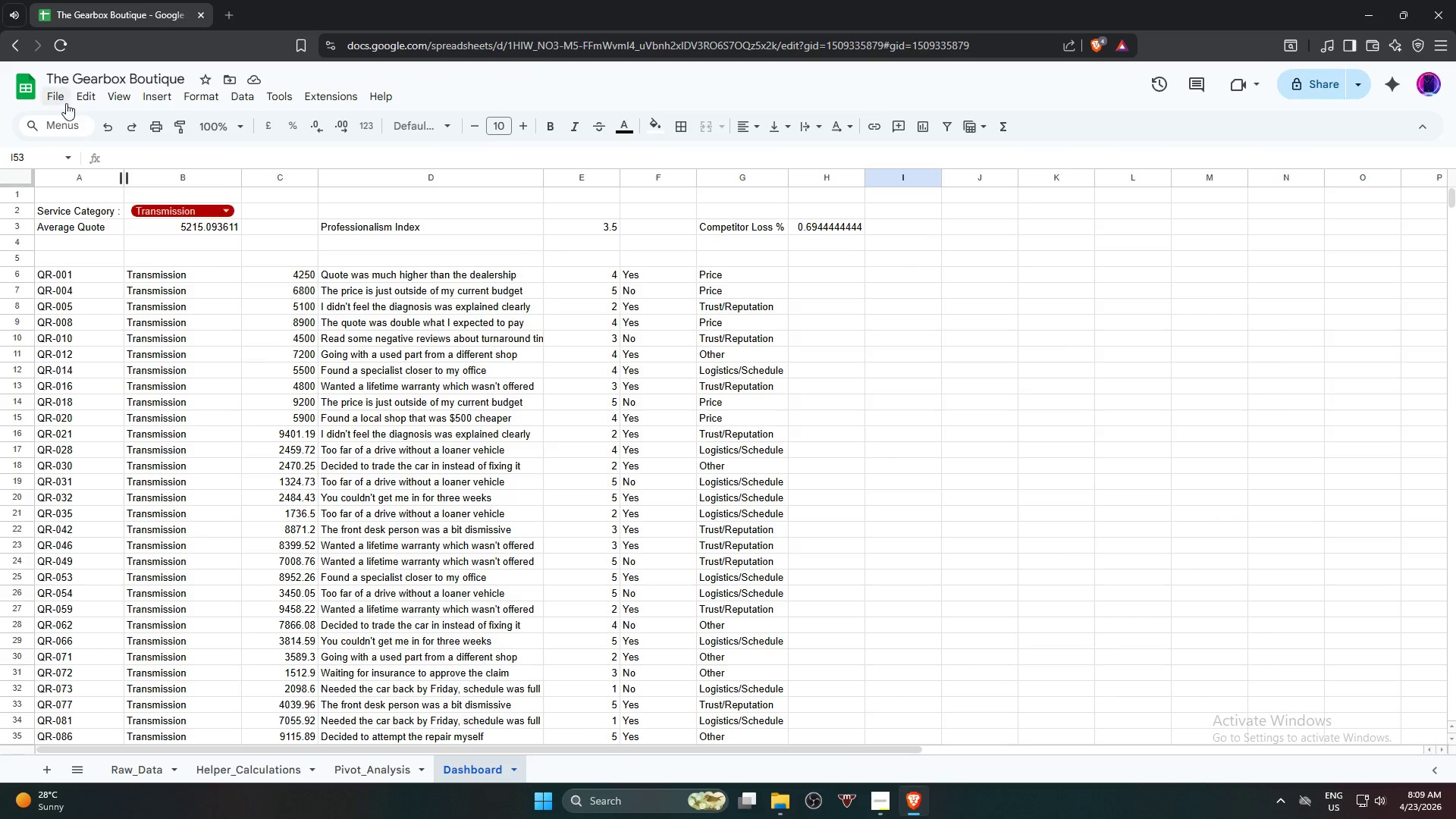 
left_click([63, 101])
 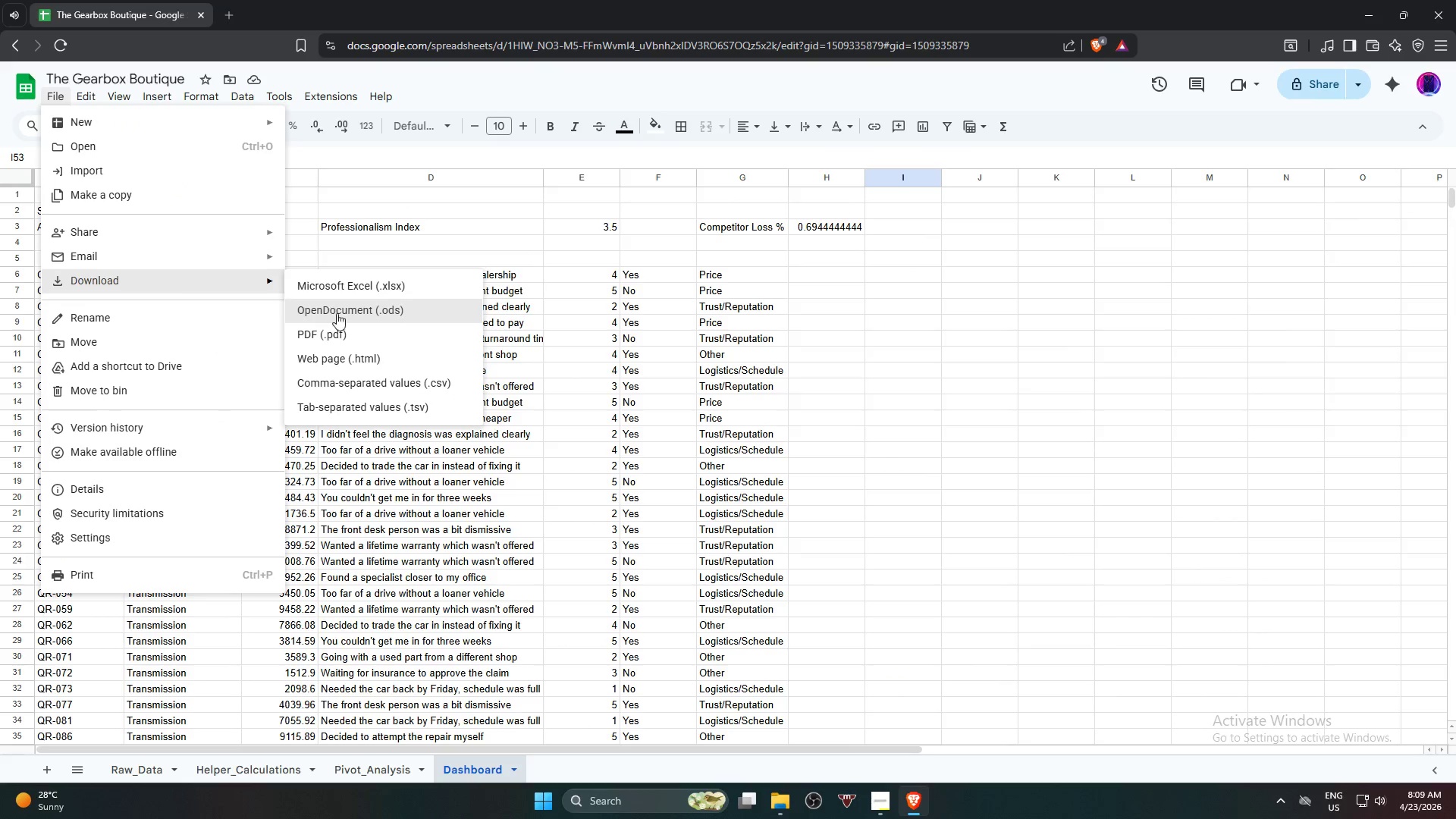 
left_click([345, 332])
 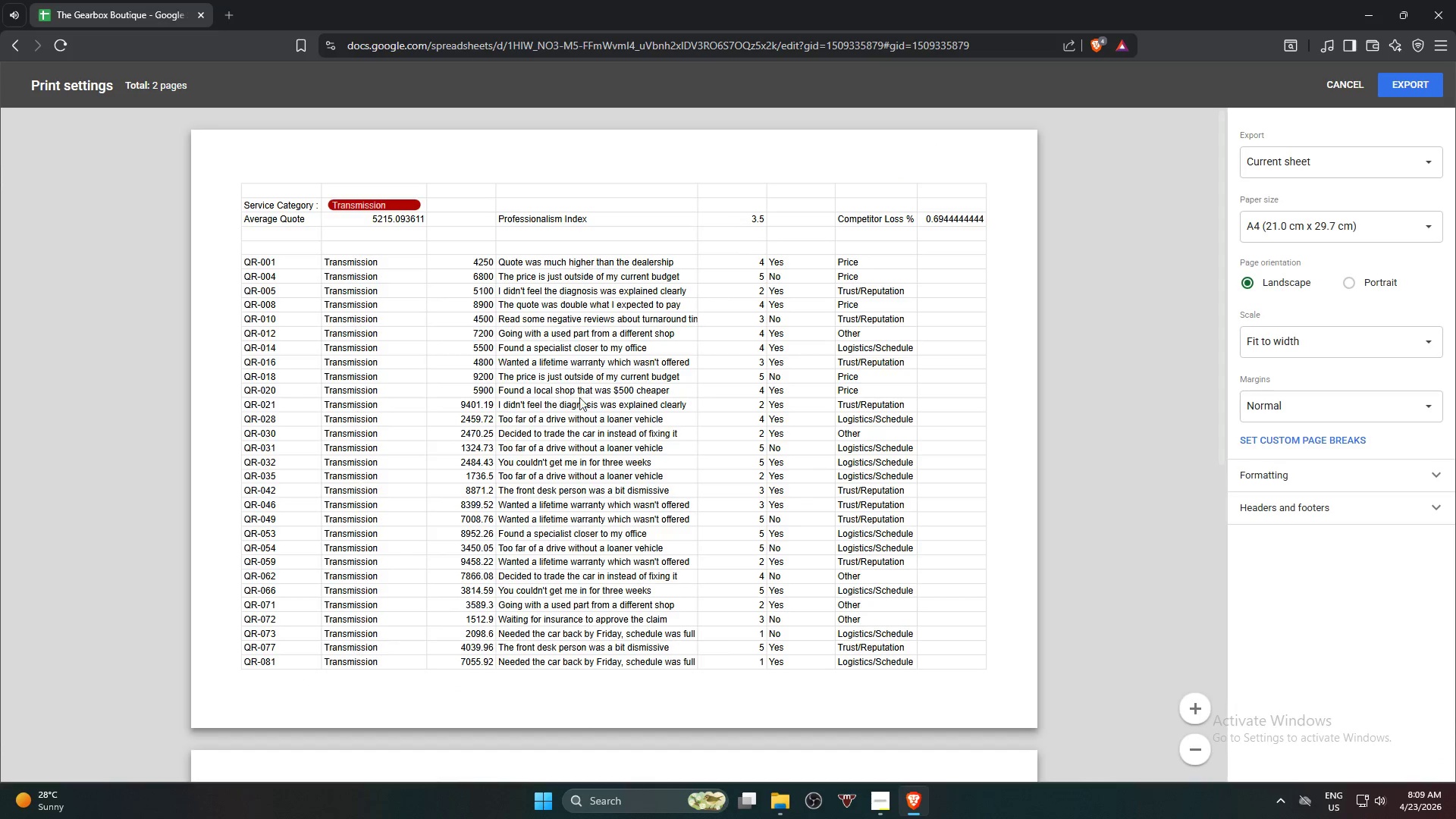 
scroll: coordinate [592, 397], scroll_direction: down, amount: 9.0
 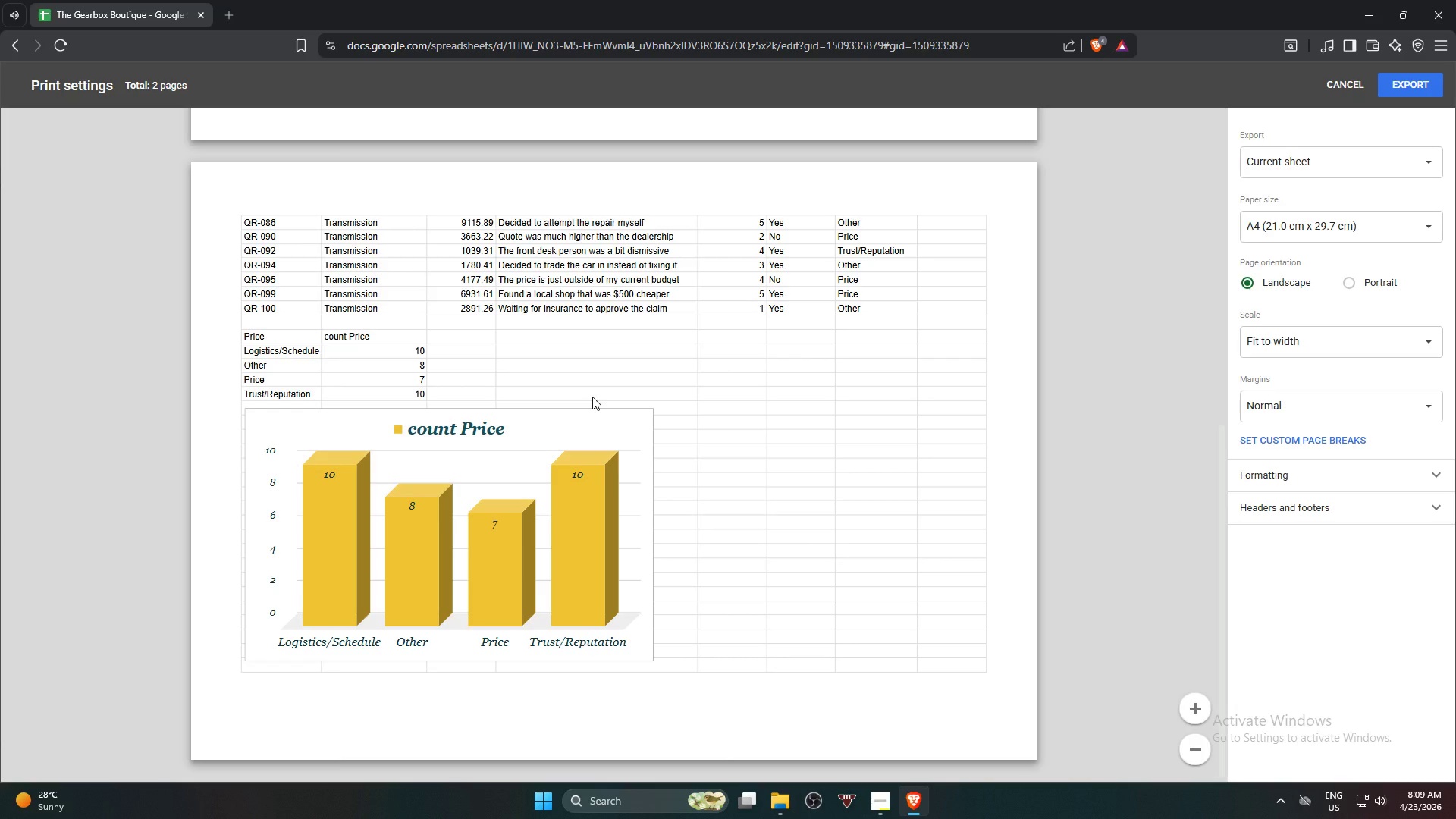 
scroll: coordinate [592, 397], scroll_direction: up, amount: 6.0
 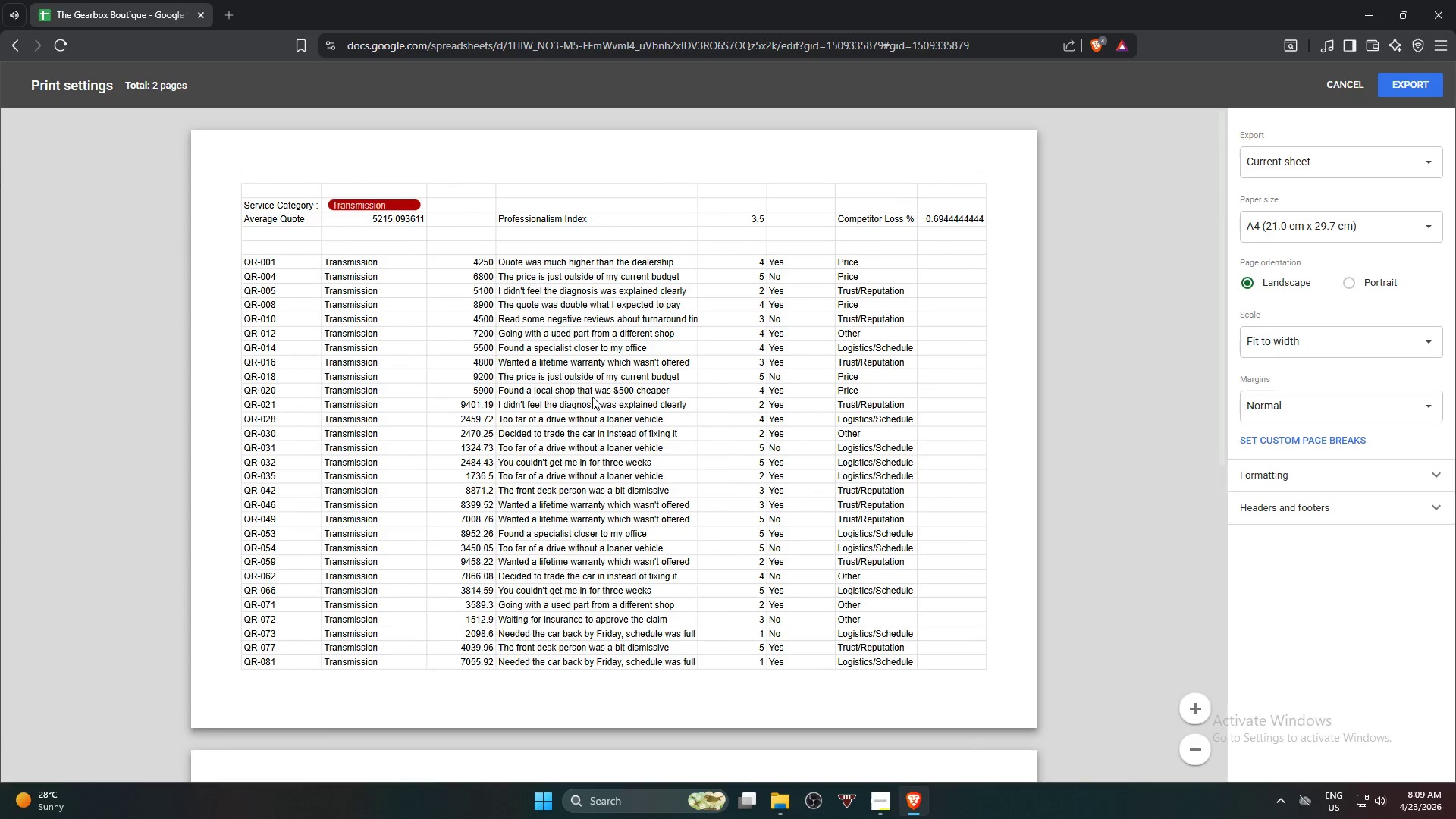 
scroll: coordinate [592, 397], scroll_direction: down, amount: 10.0
 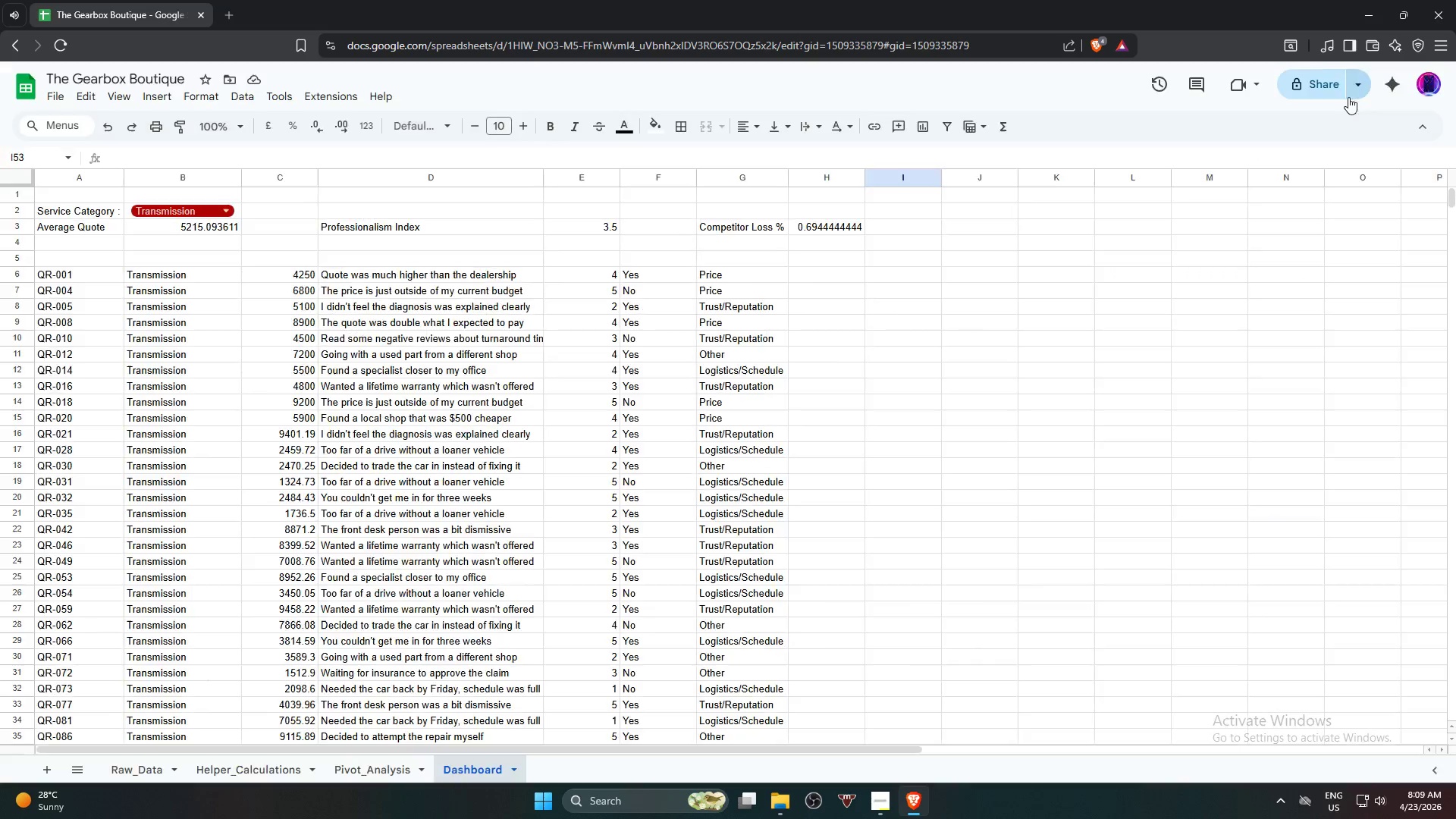 
left_click([162, 208])
 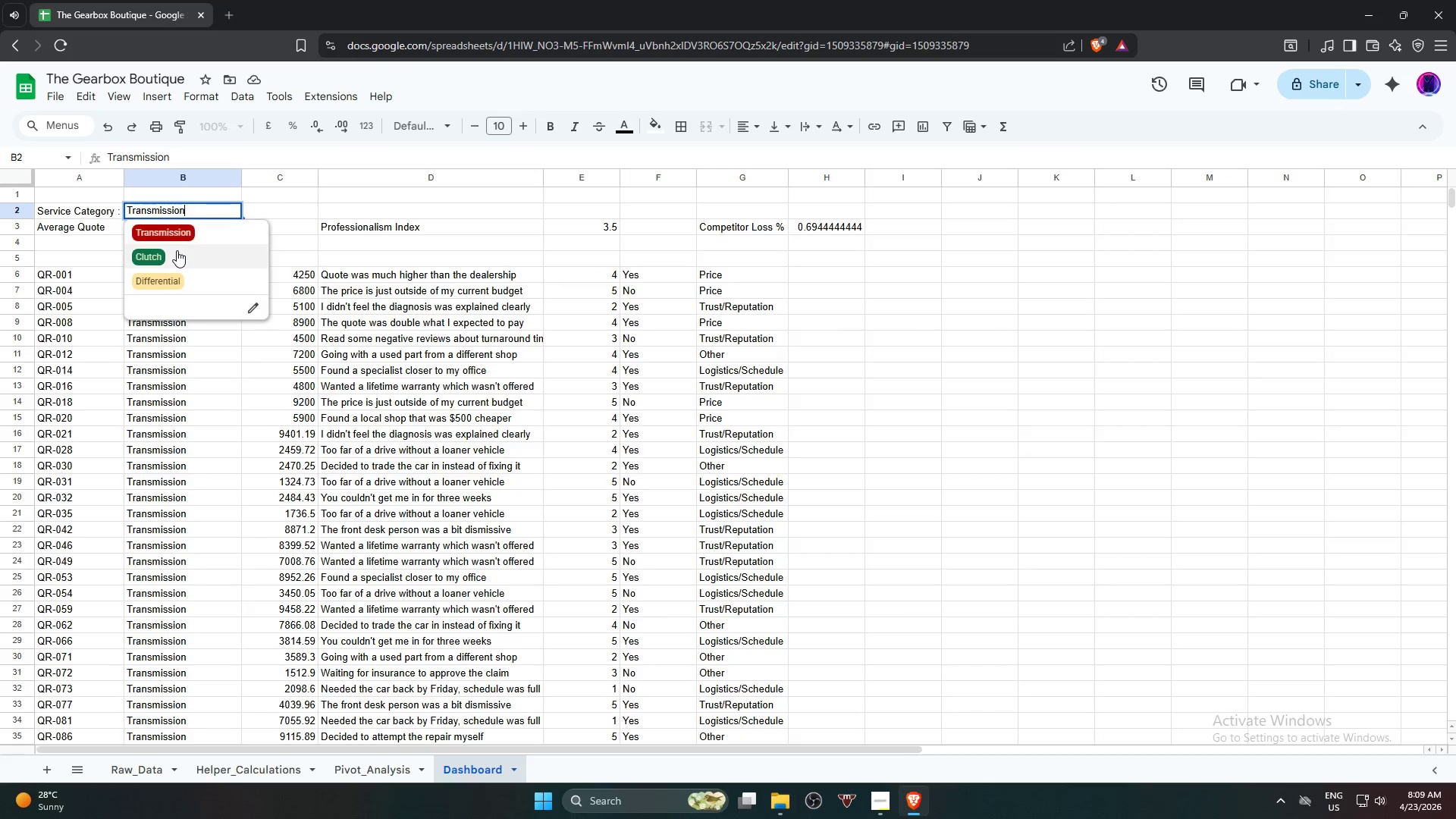 
left_click([177, 250])
 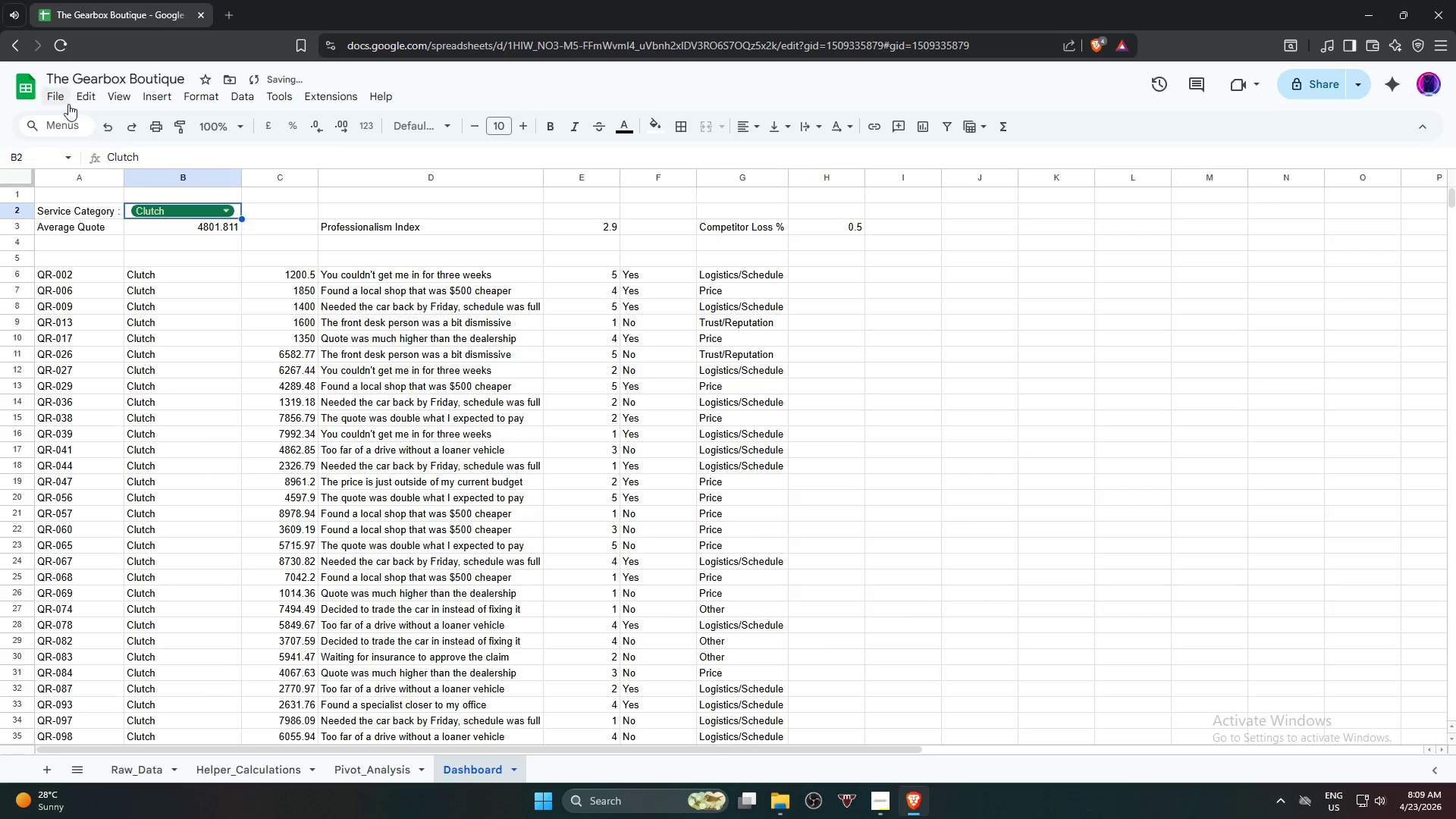 
left_click([62, 98])
 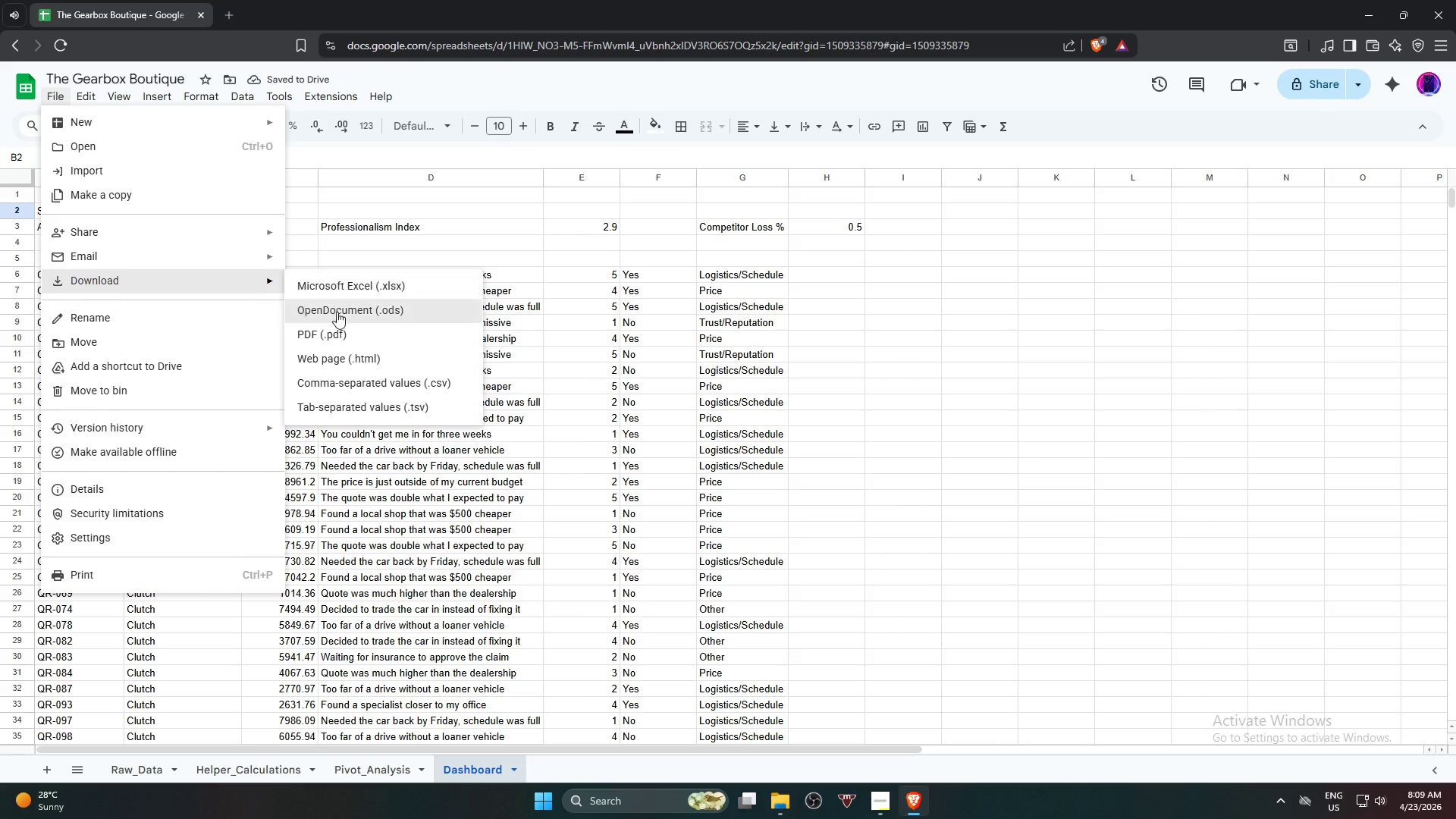 
left_click([354, 334])
 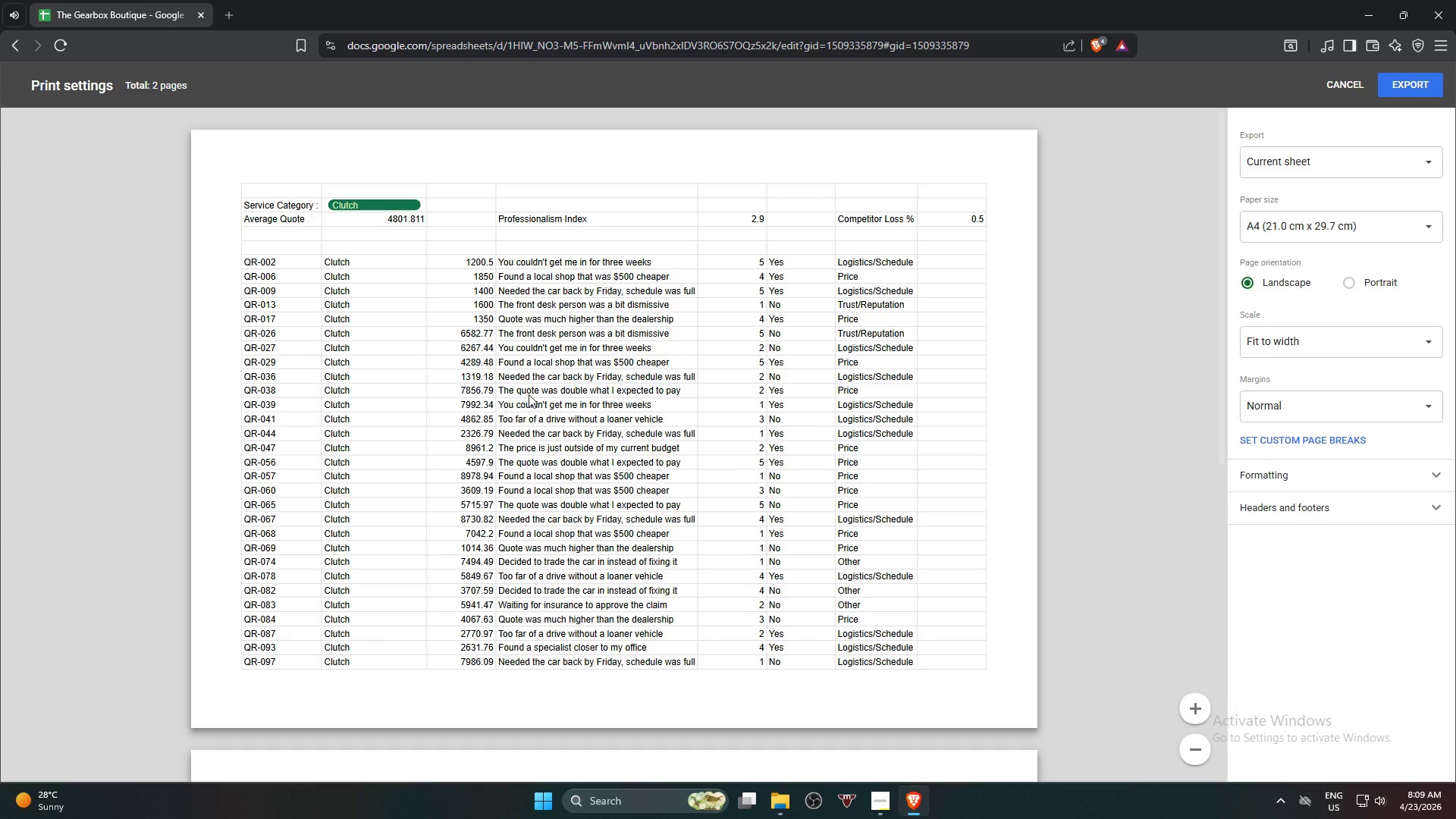 
scroll: coordinate [548, 385], scroll_direction: down, amount: 12.0
 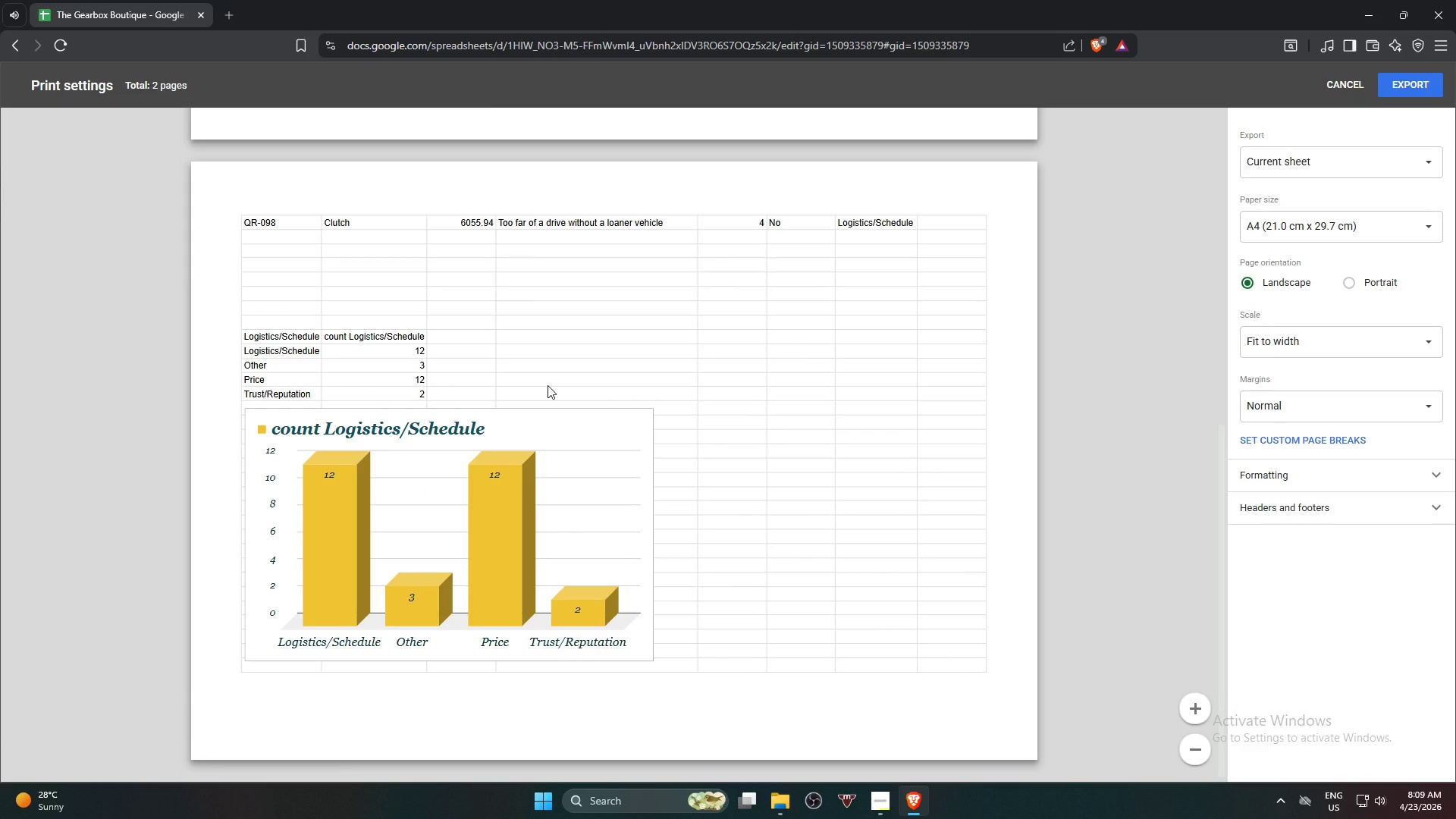 
scroll: coordinate [556, 383], scroll_direction: up, amount: 12.0
 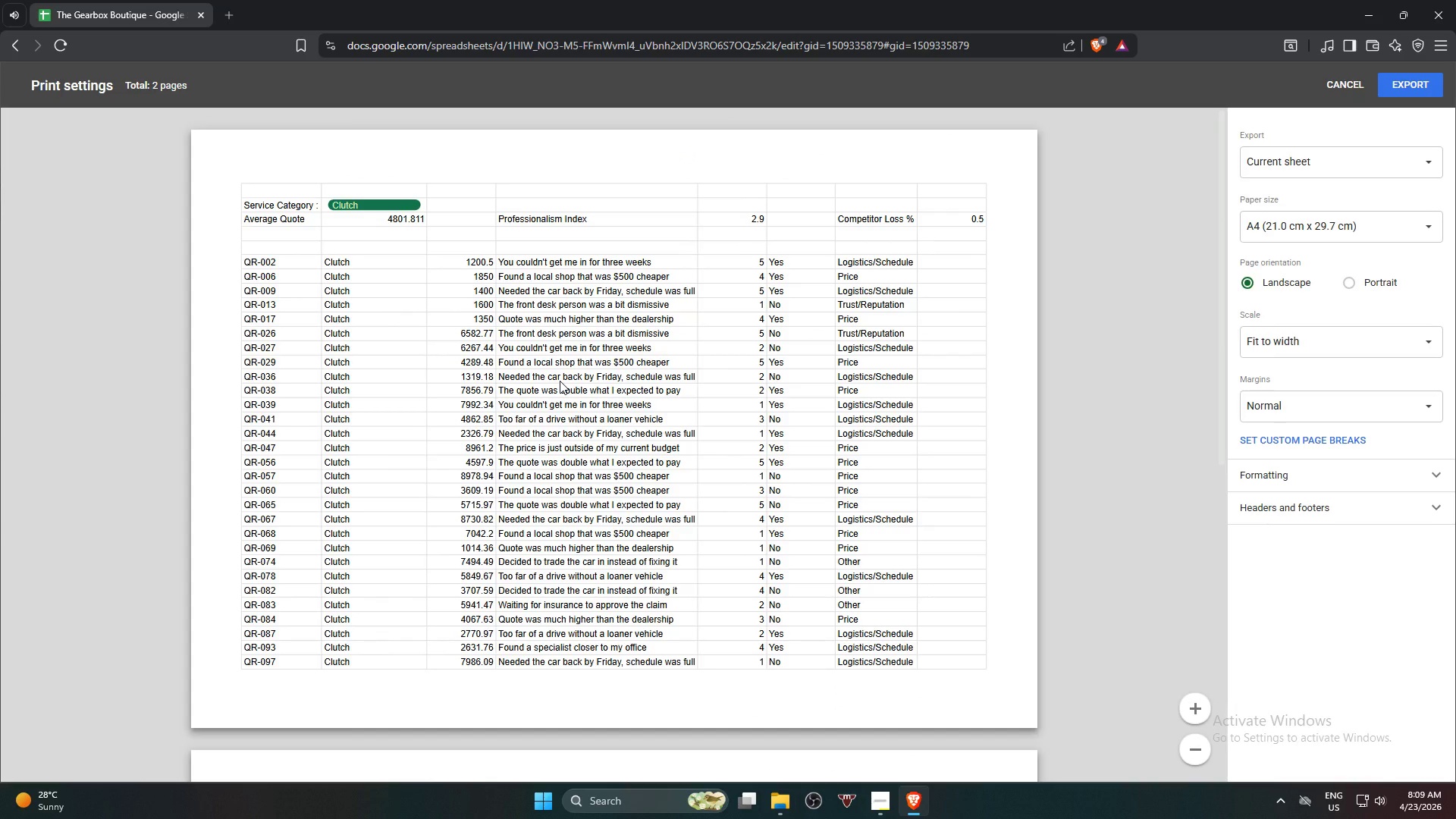 
scroll: coordinate [565, 381], scroll_direction: down, amount: 12.0
 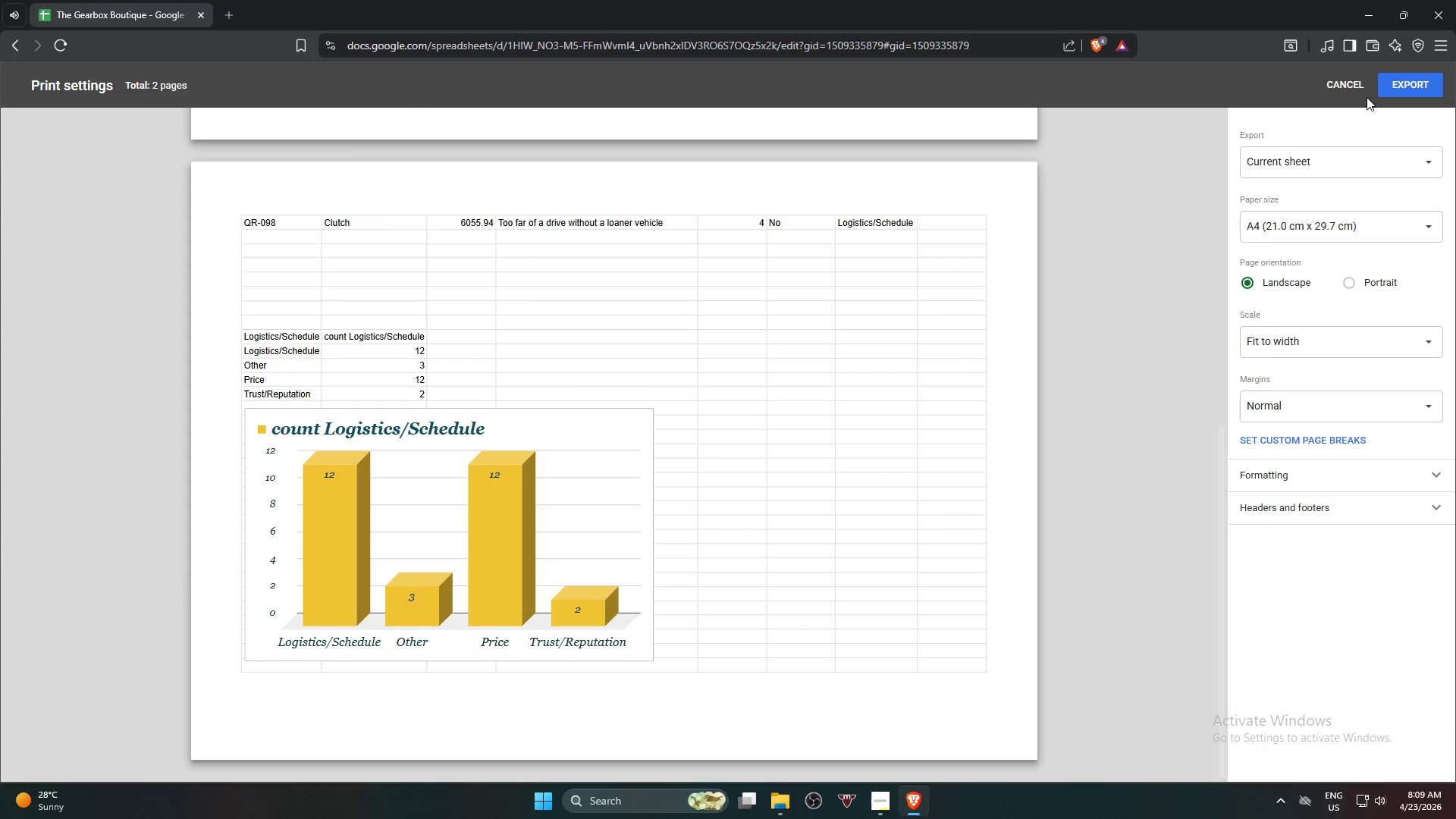 
left_click([1357, 92])
 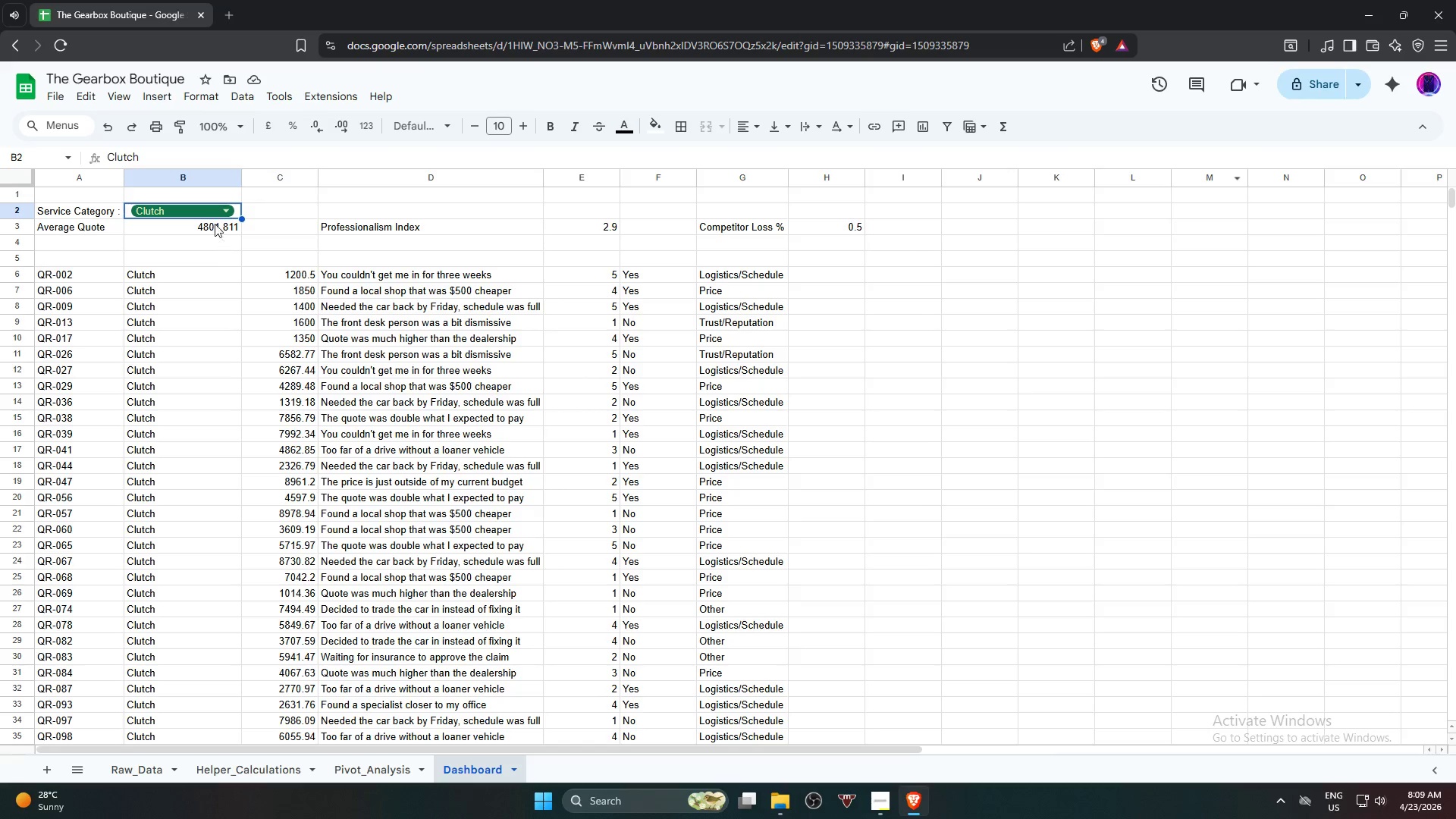 
left_click([209, 210])
 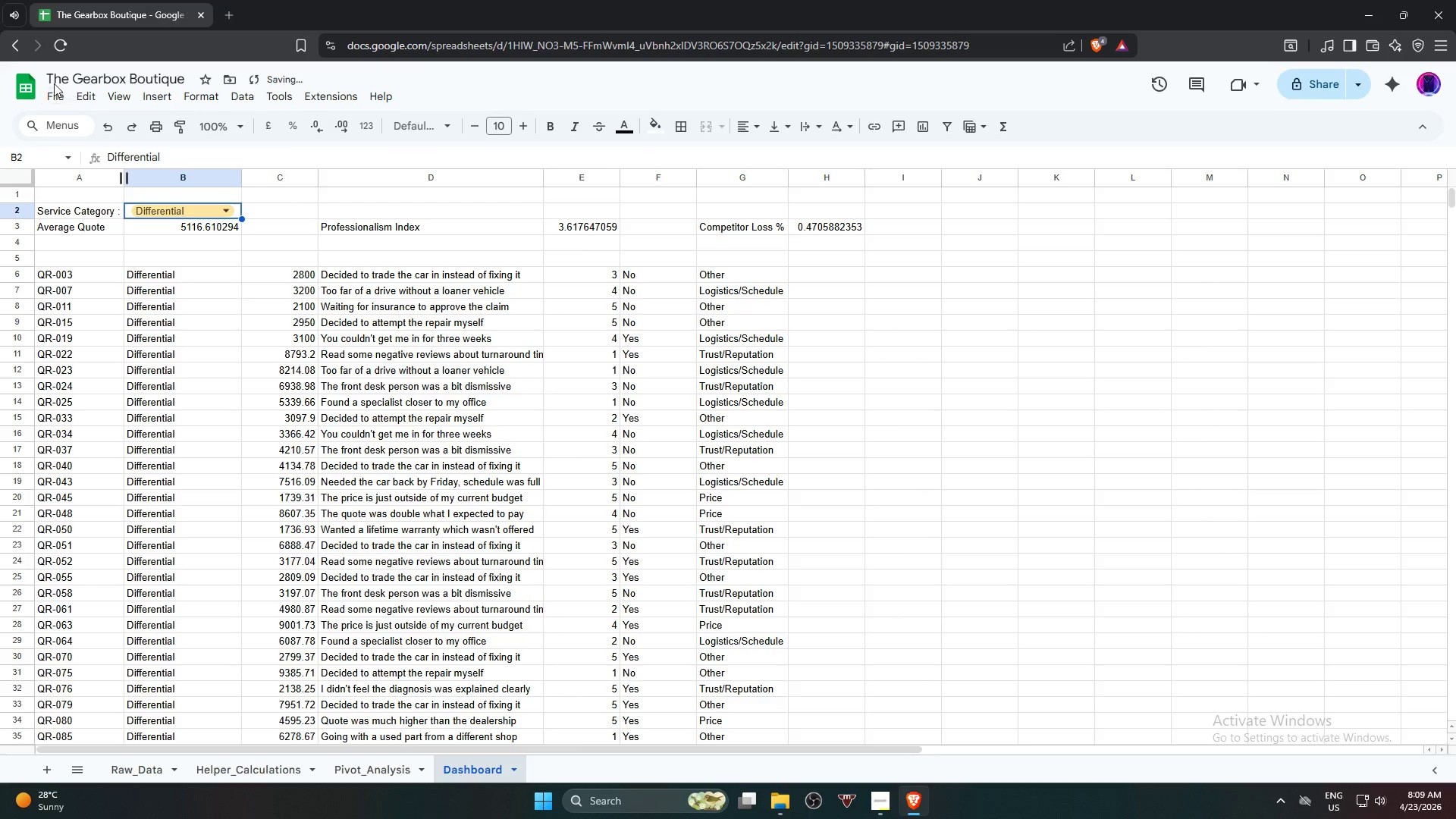 
left_click([52, 93])
 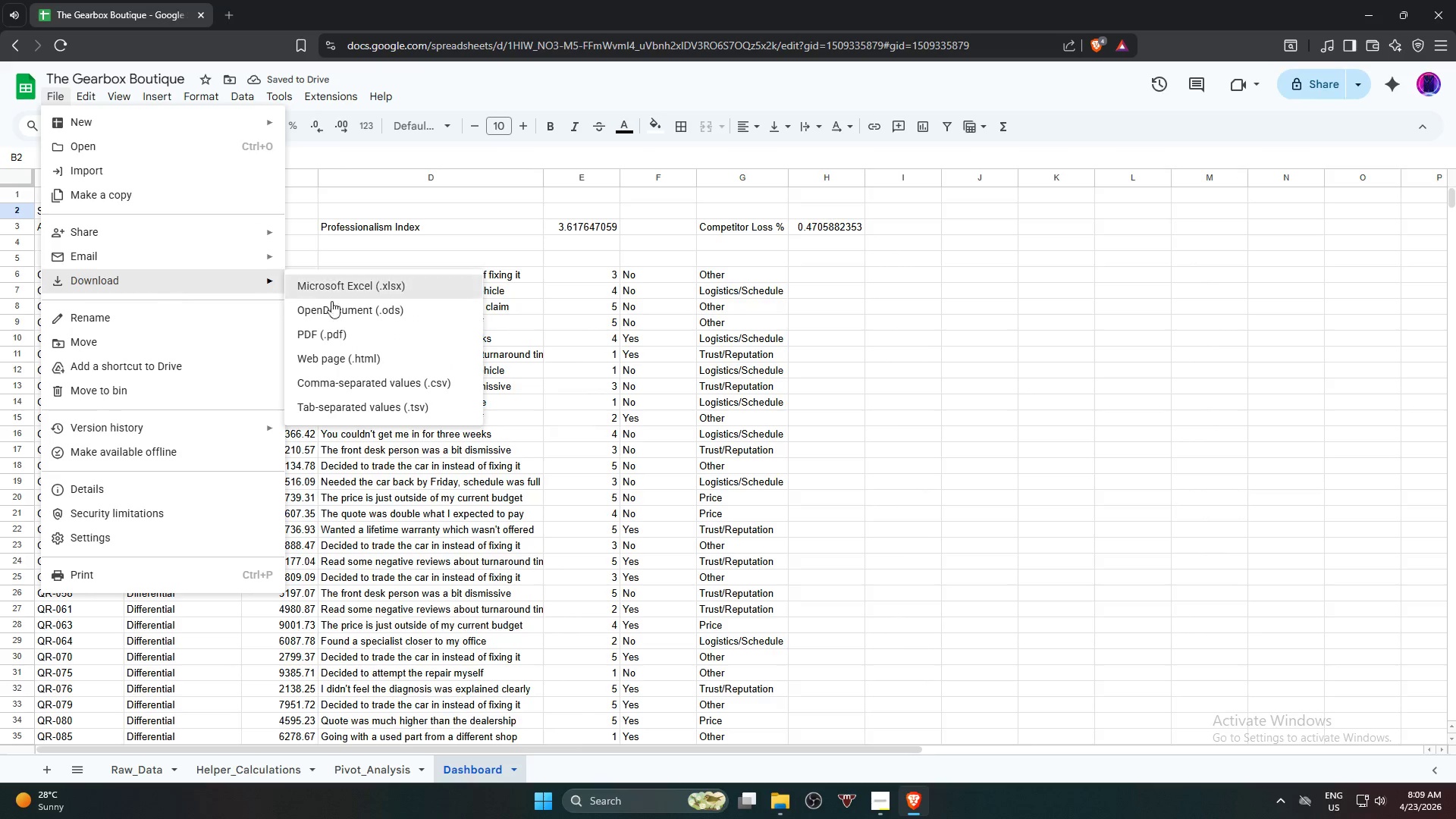 
left_click([366, 334])
 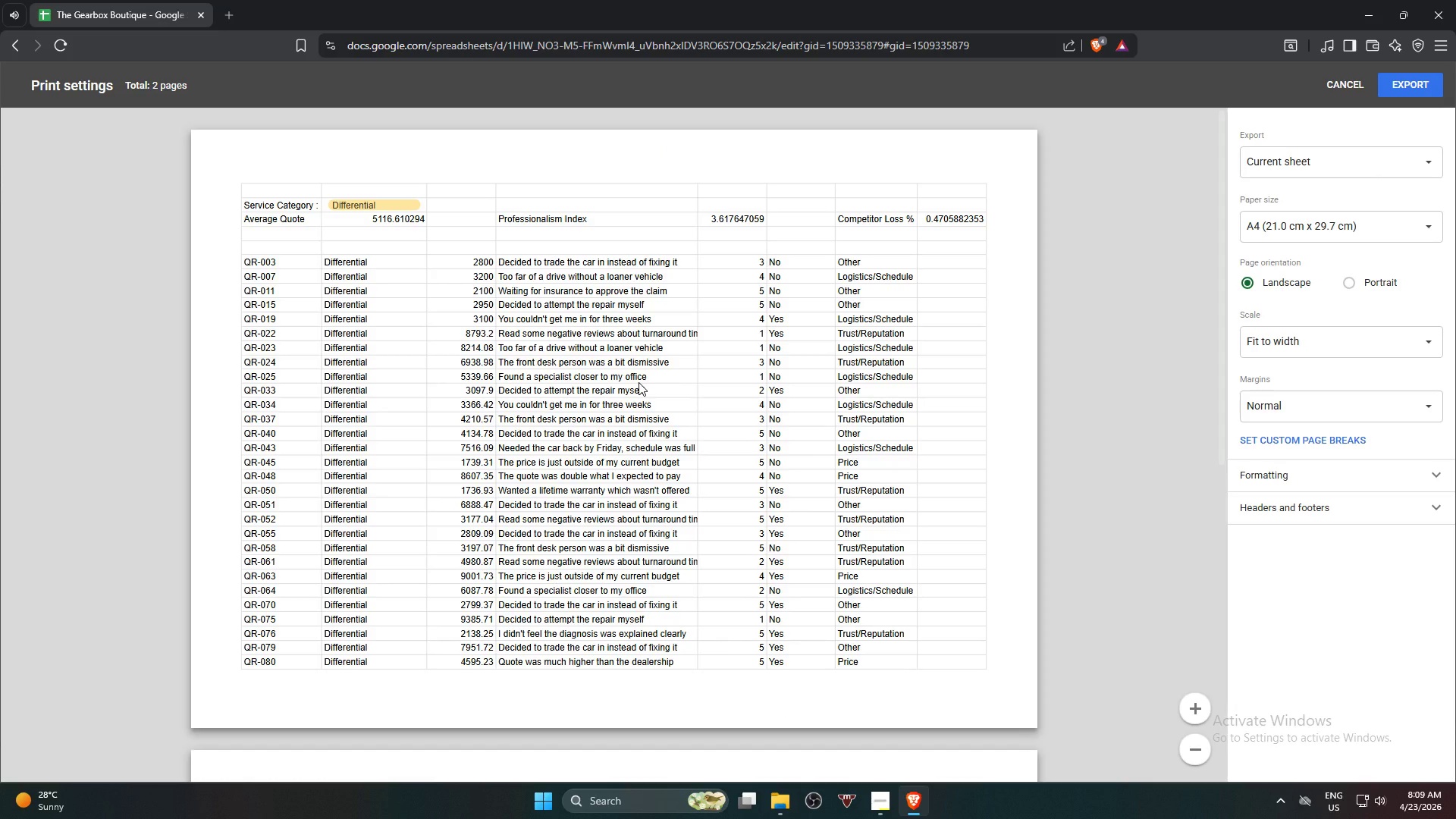 
scroll: coordinate [642, 381], scroll_direction: down, amount: 11.0
 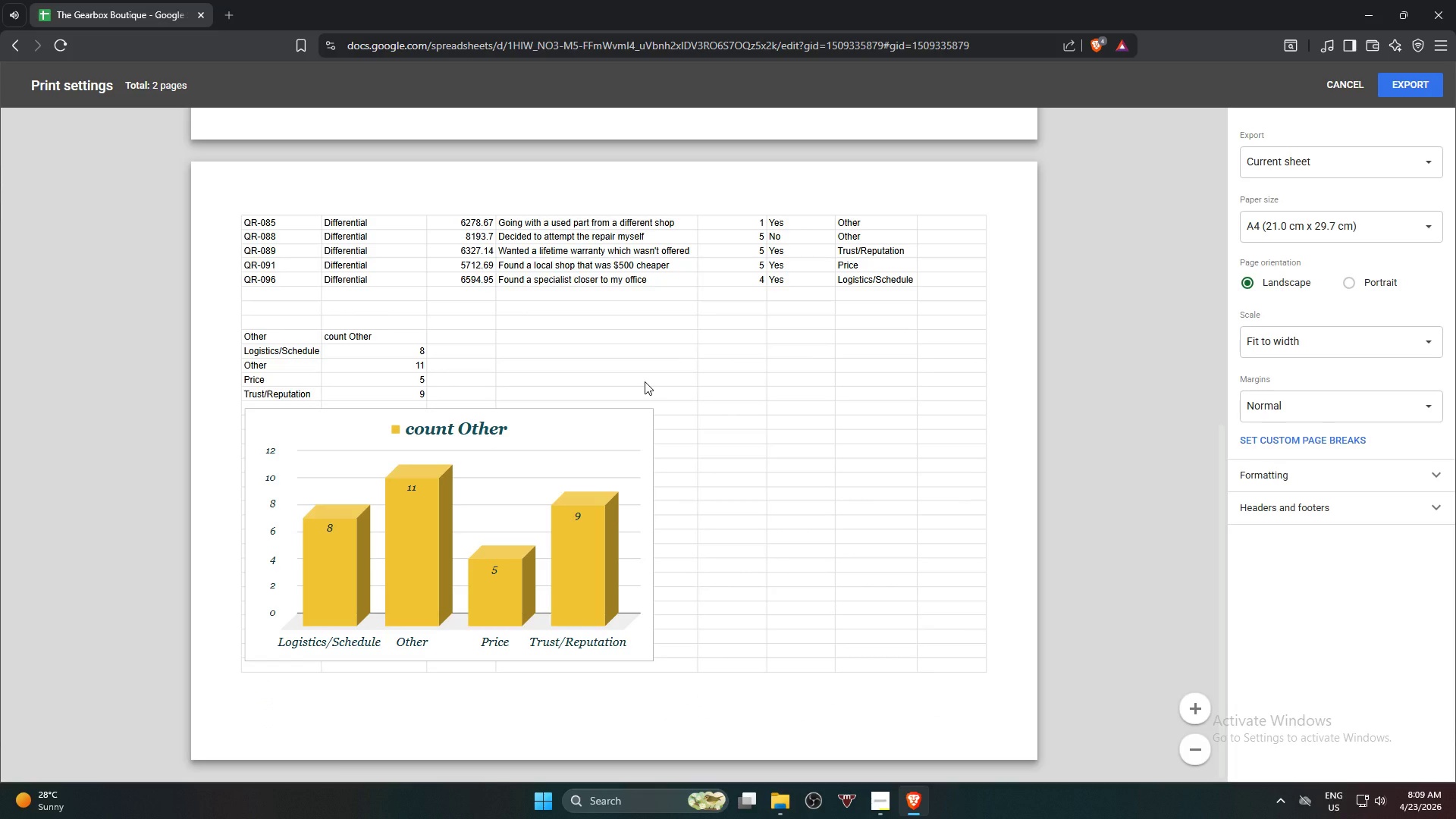 
scroll: coordinate [699, 372], scroll_direction: up, amount: 12.0
 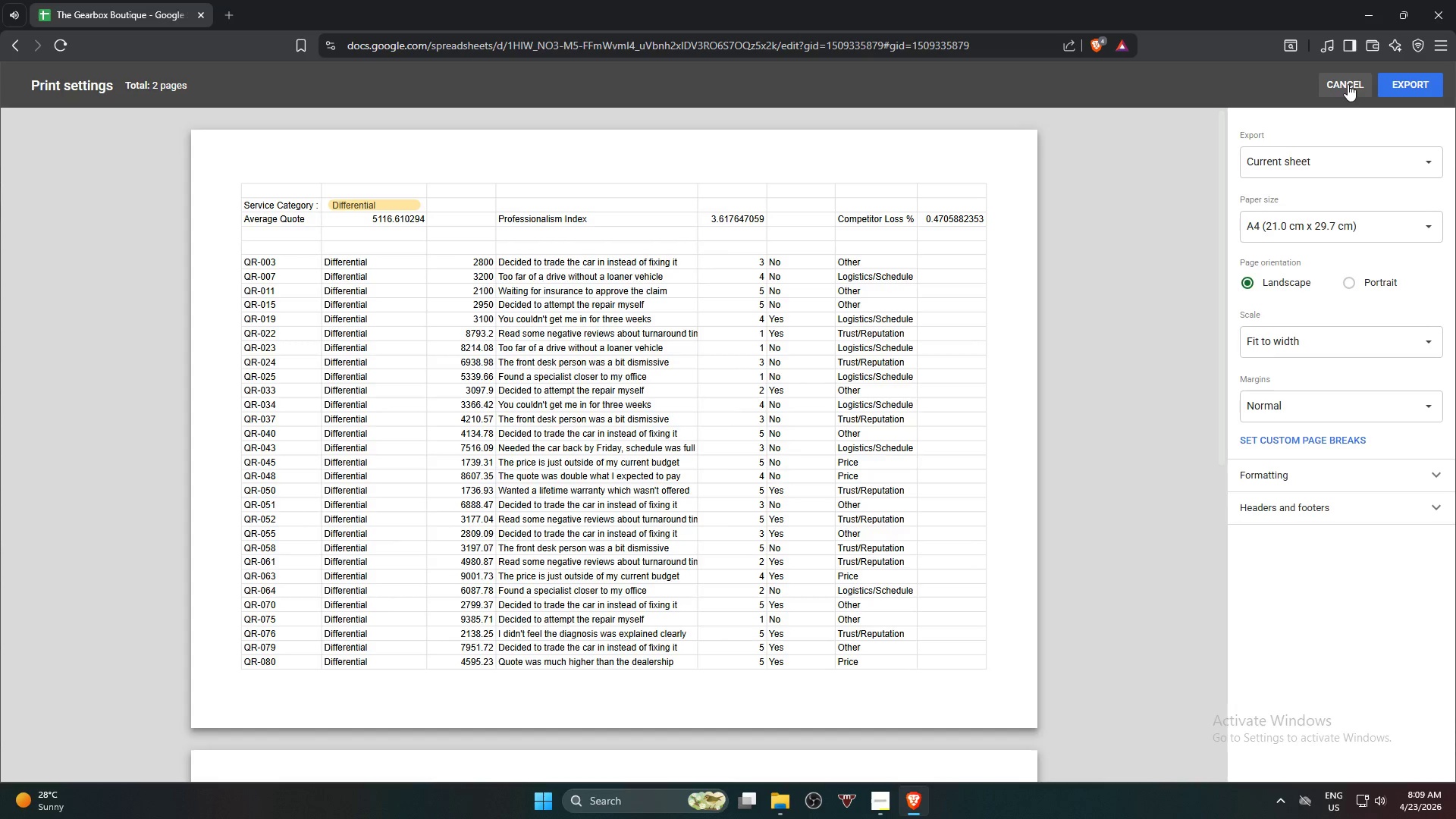 
left_click([1344, 83])
 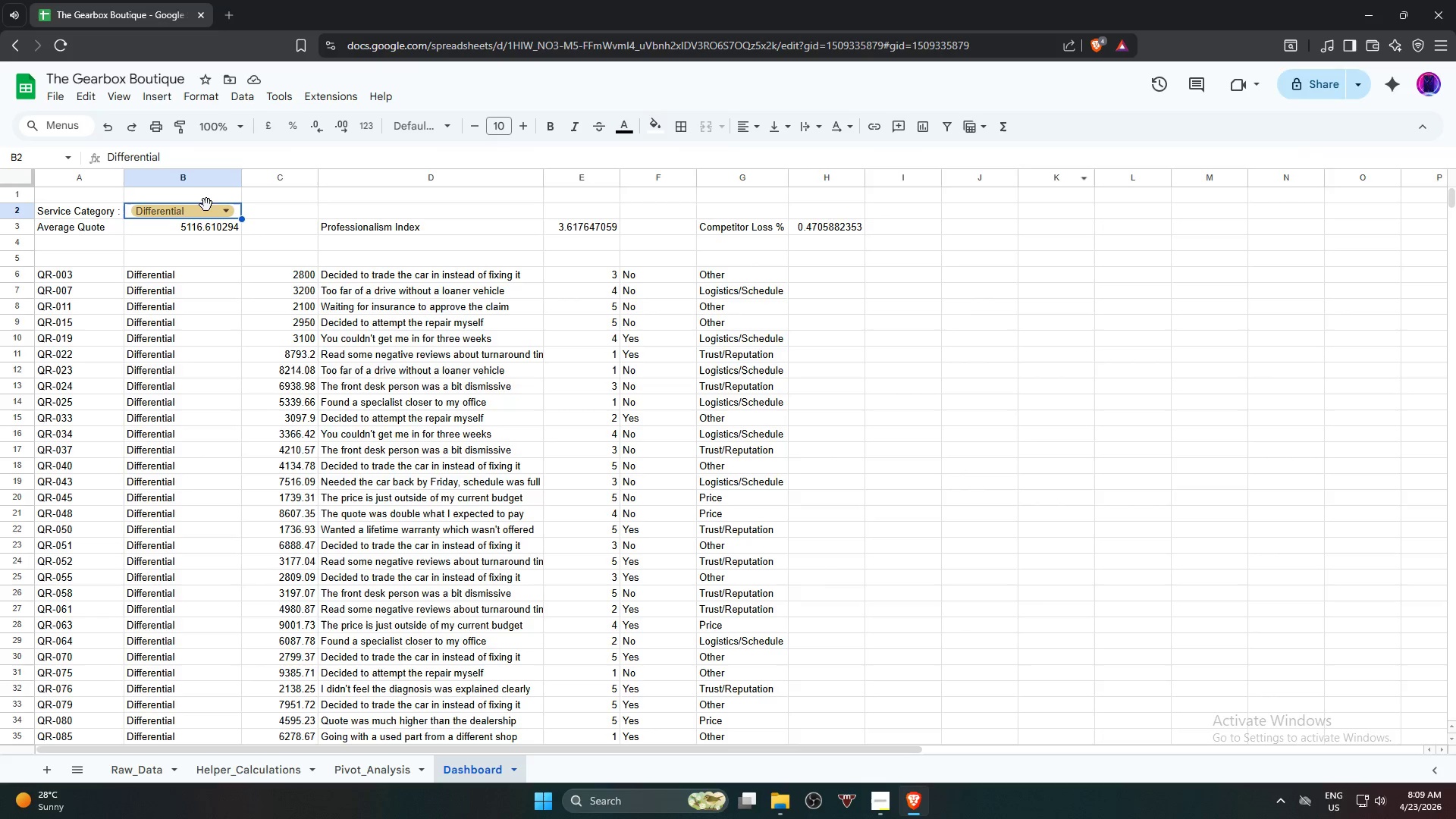 
left_click([204, 209])
 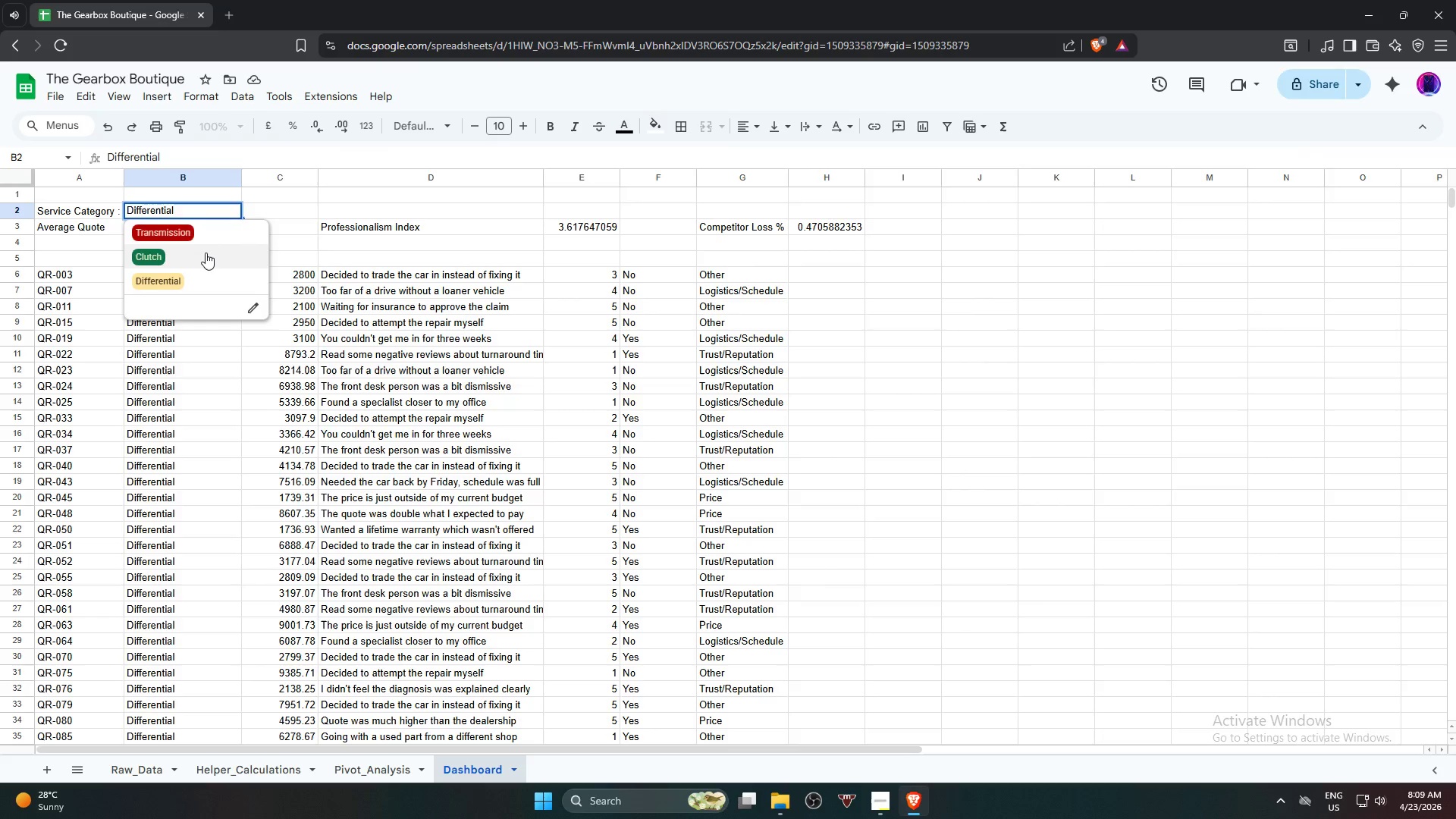 
left_click([206, 253])
 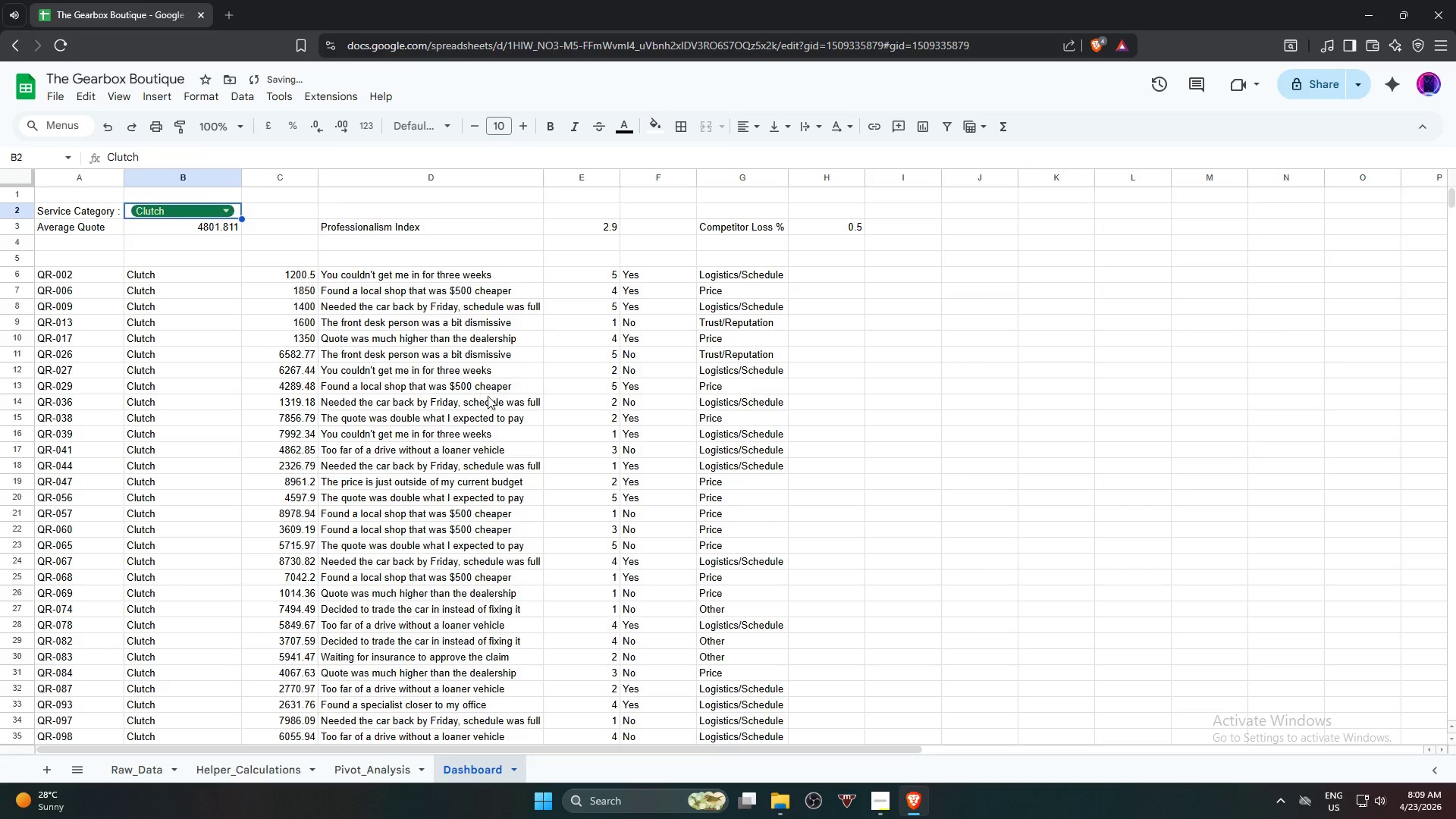 
scroll: coordinate [517, 390], scroll_direction: down, amount: 8.0
 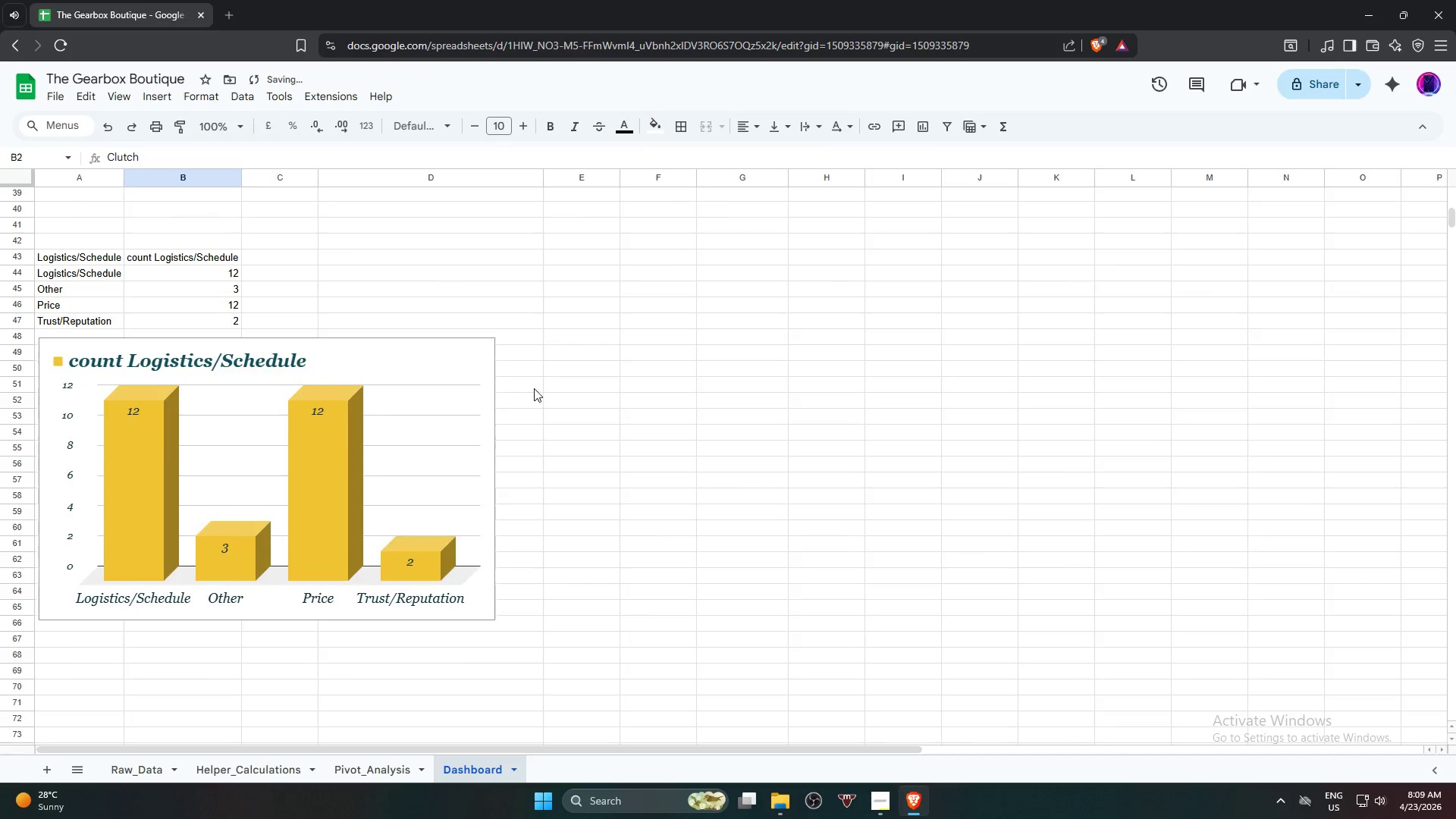 
scroll: coordinate [482, 370], scroll_direction: up, amount: 12.0
 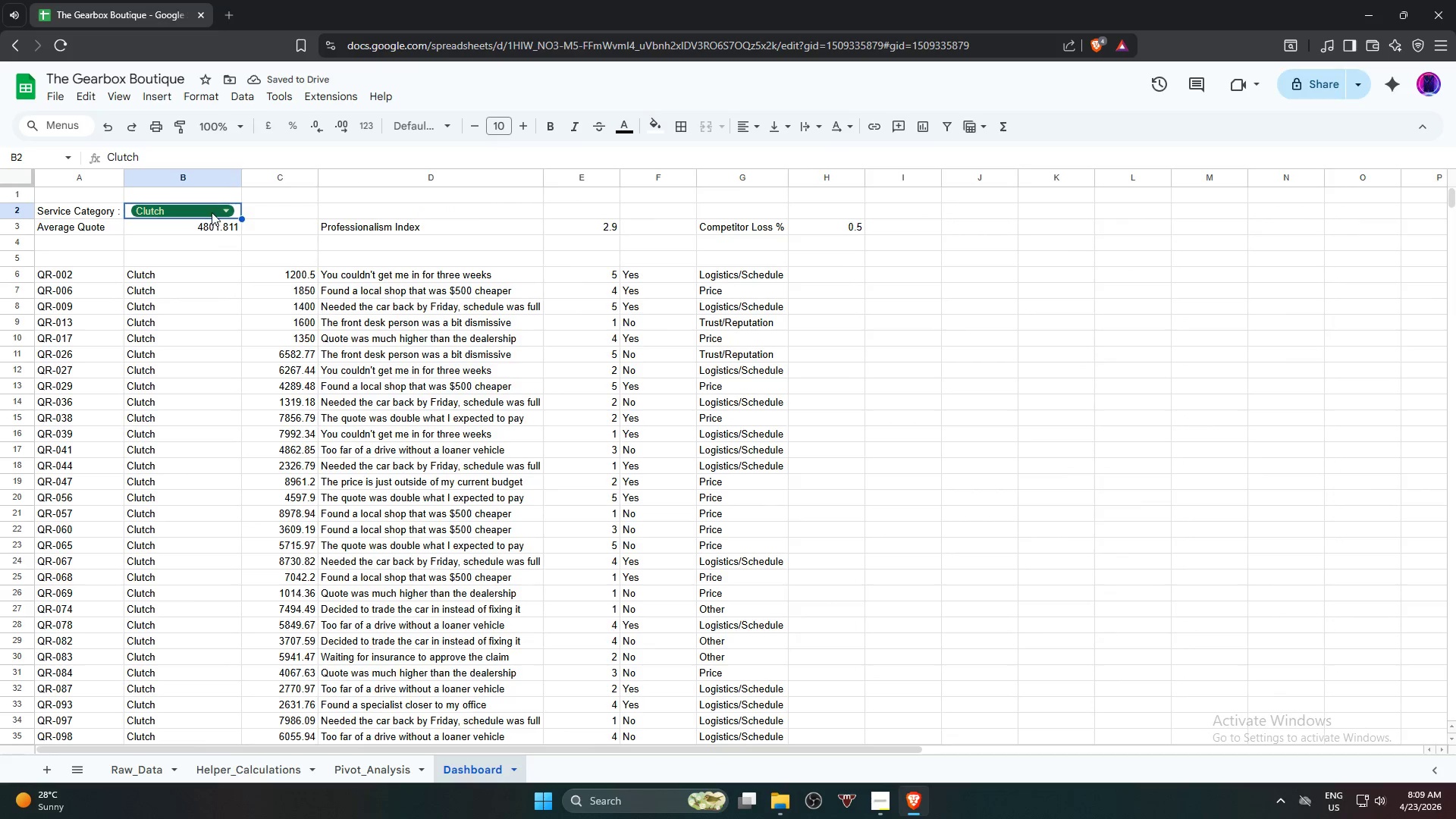 
left_click([212, 209])
 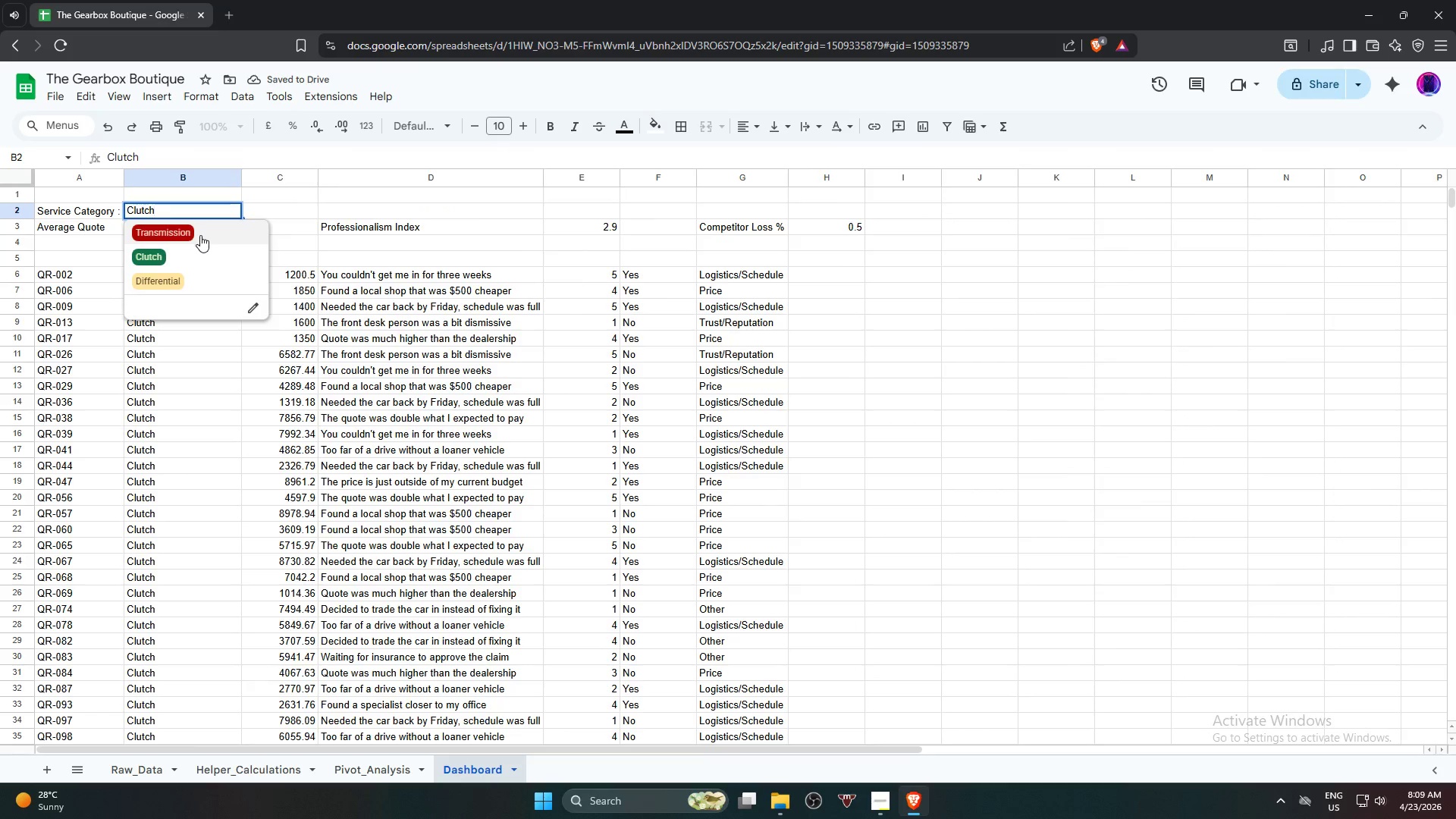 
left_click([202, 235])
 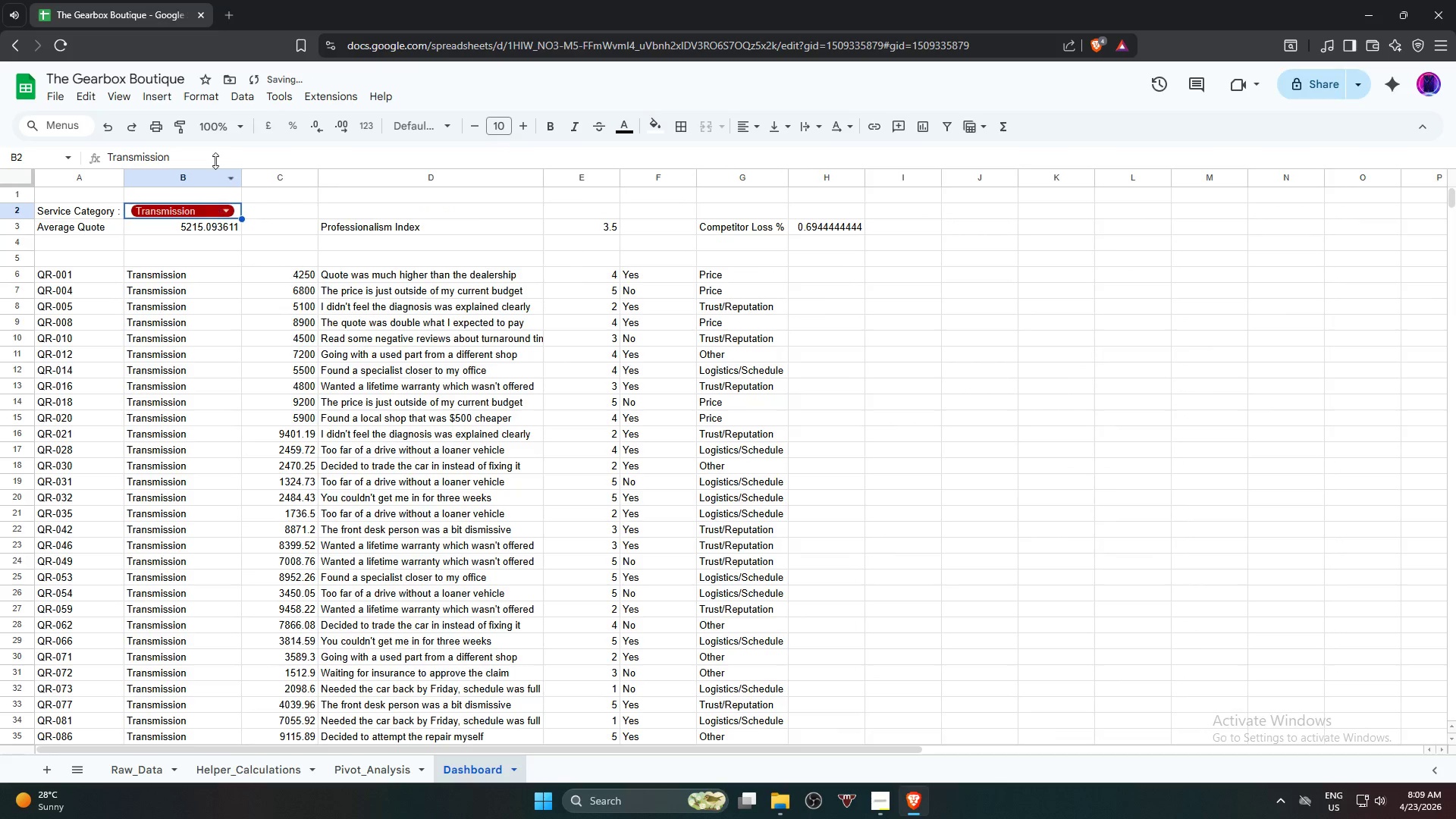 
left_click([233, 98])
 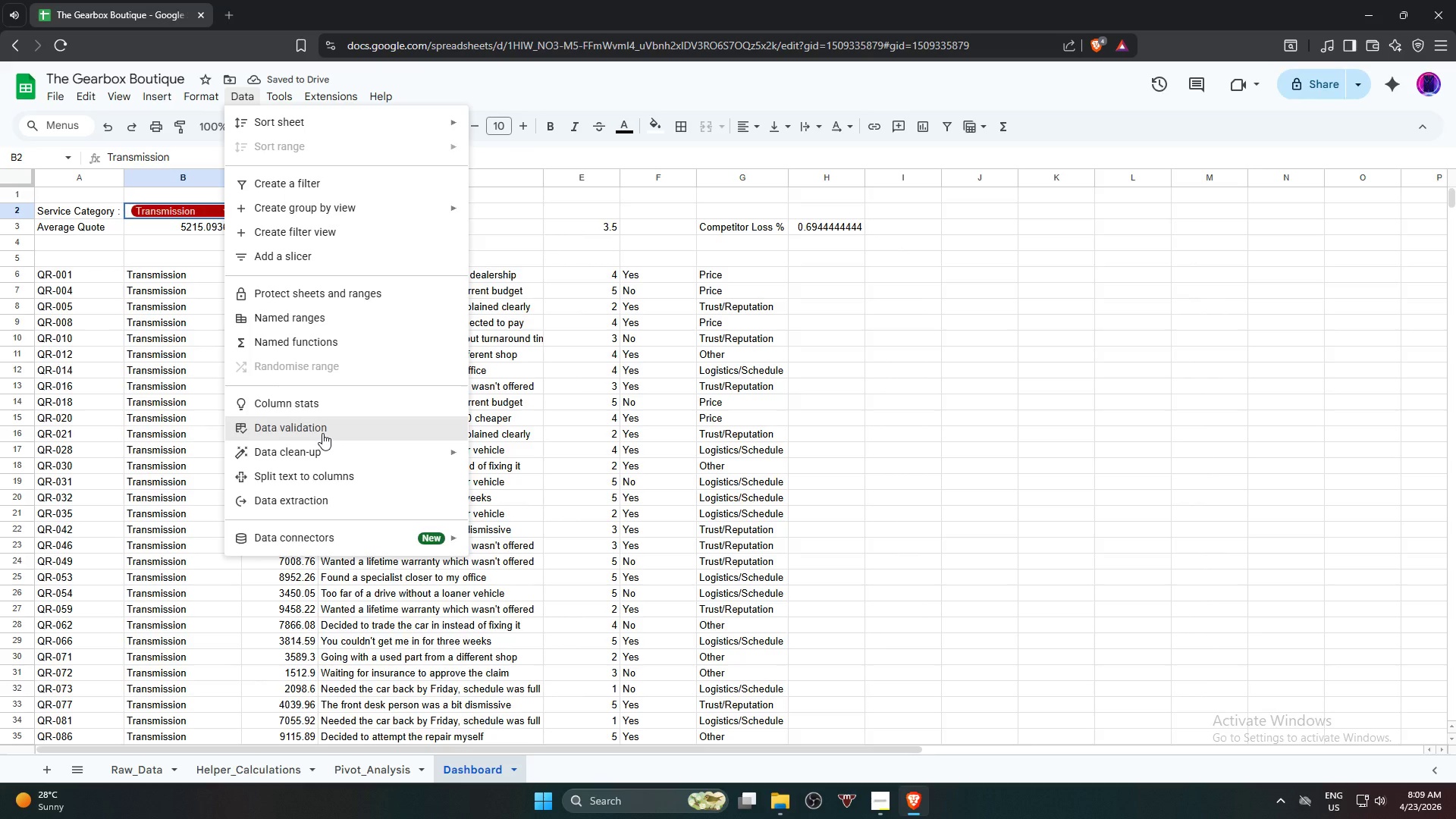 
left_click([322, 433])
 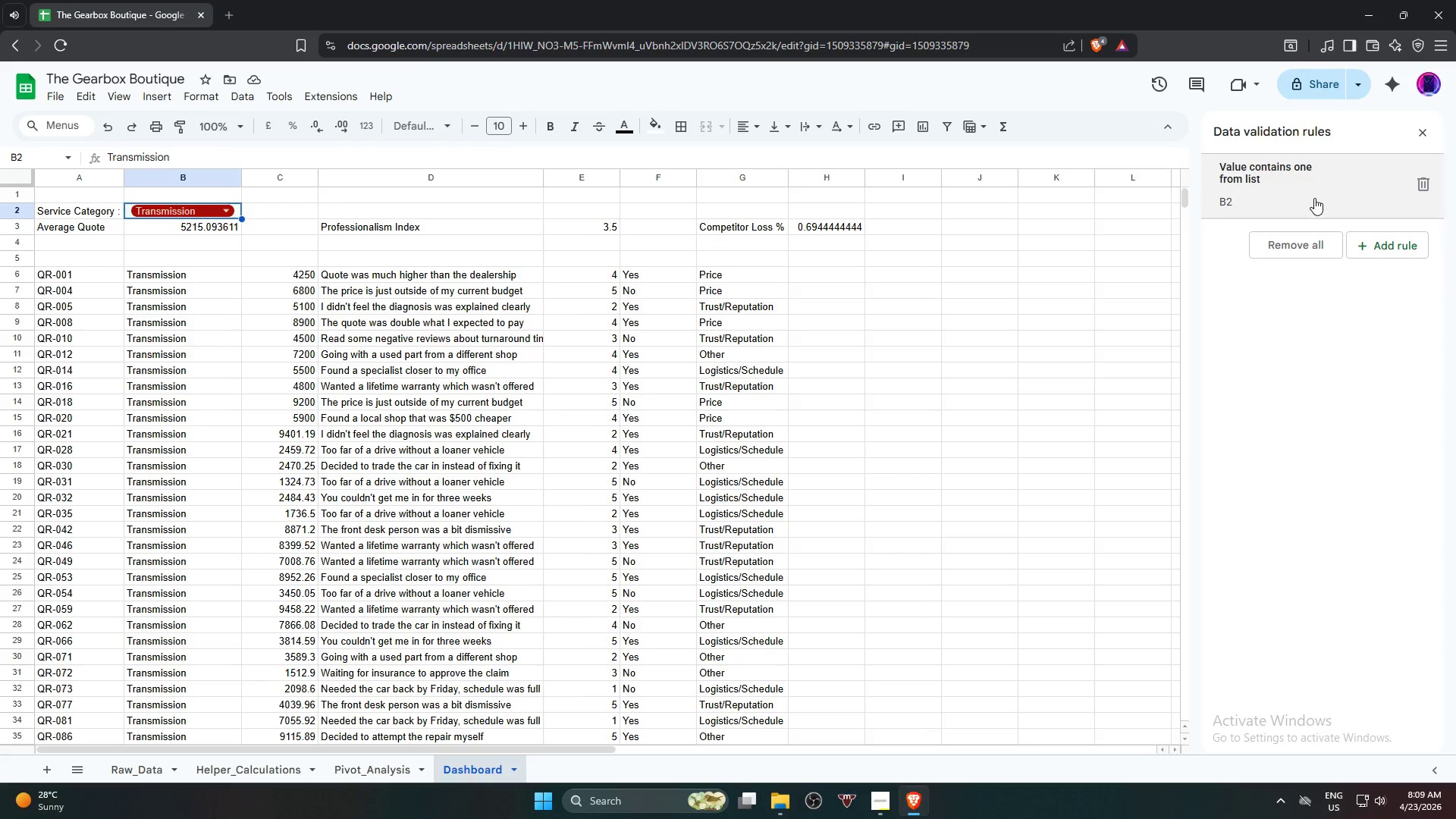 
left_click([1314, 198])
 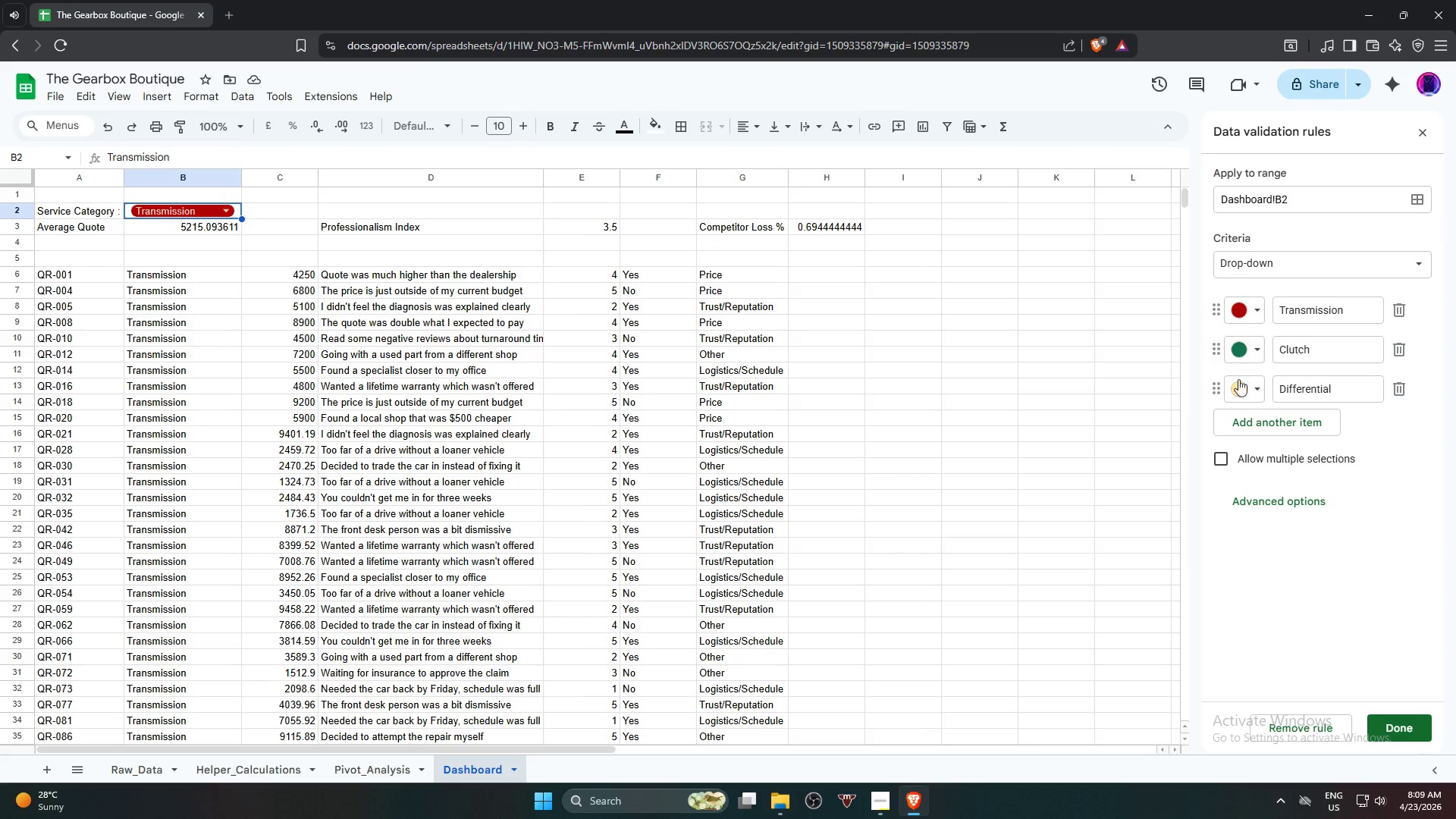 
left_click([1238, 394])
 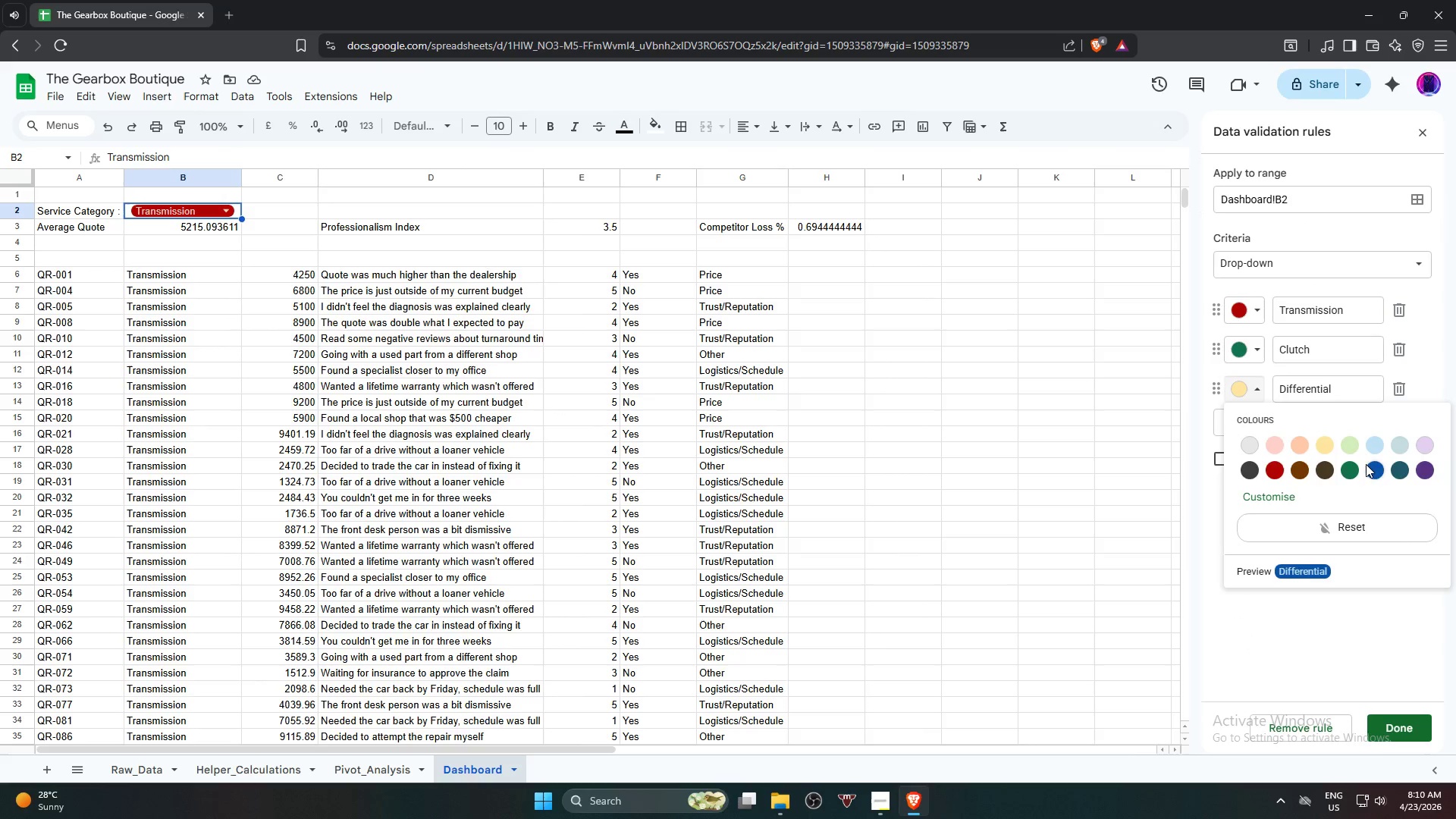 
left_click([1378, 469])
 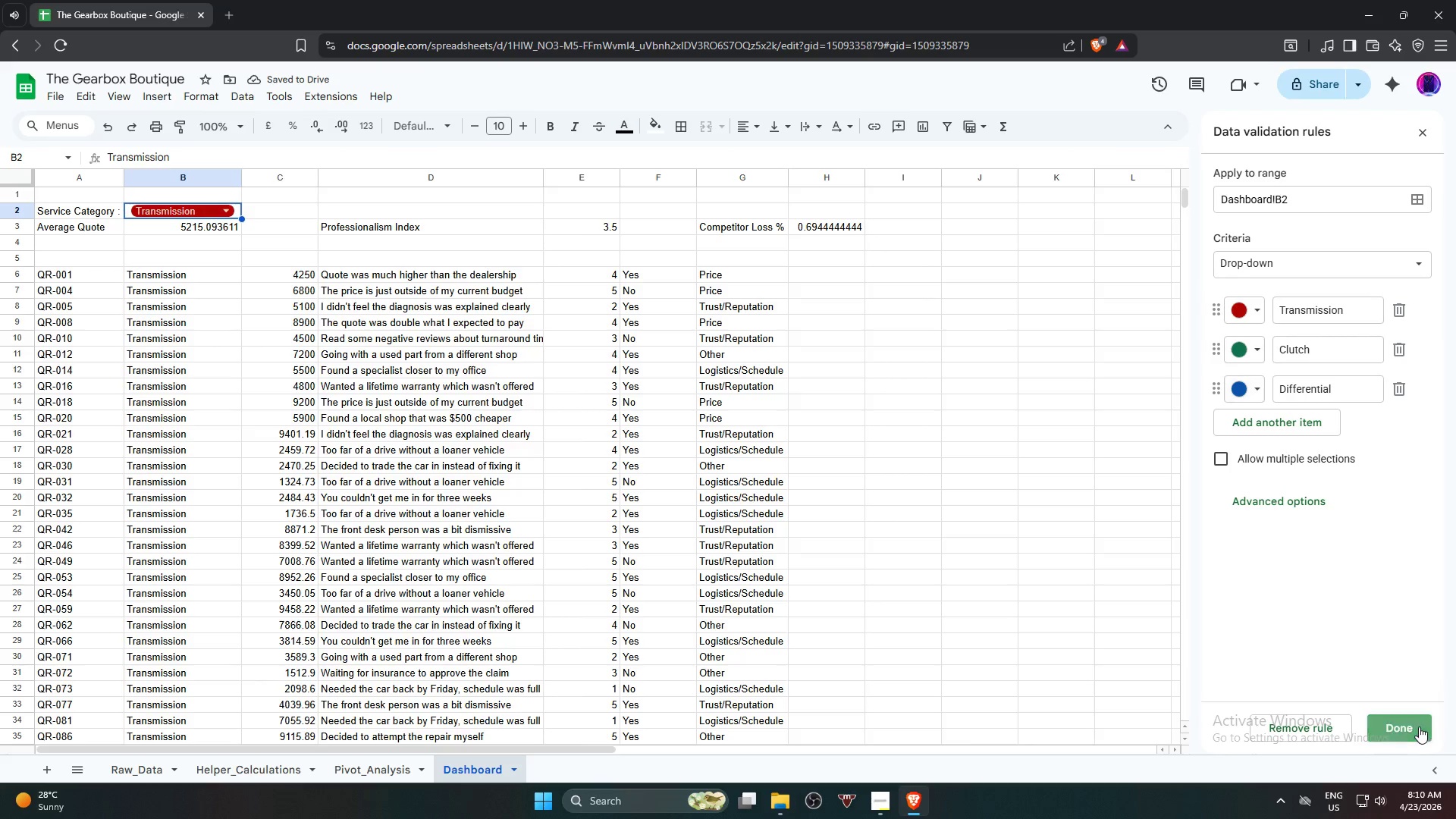 
scroll: coordinate [960, 403], scroll_direction: down, amount: 6.0
 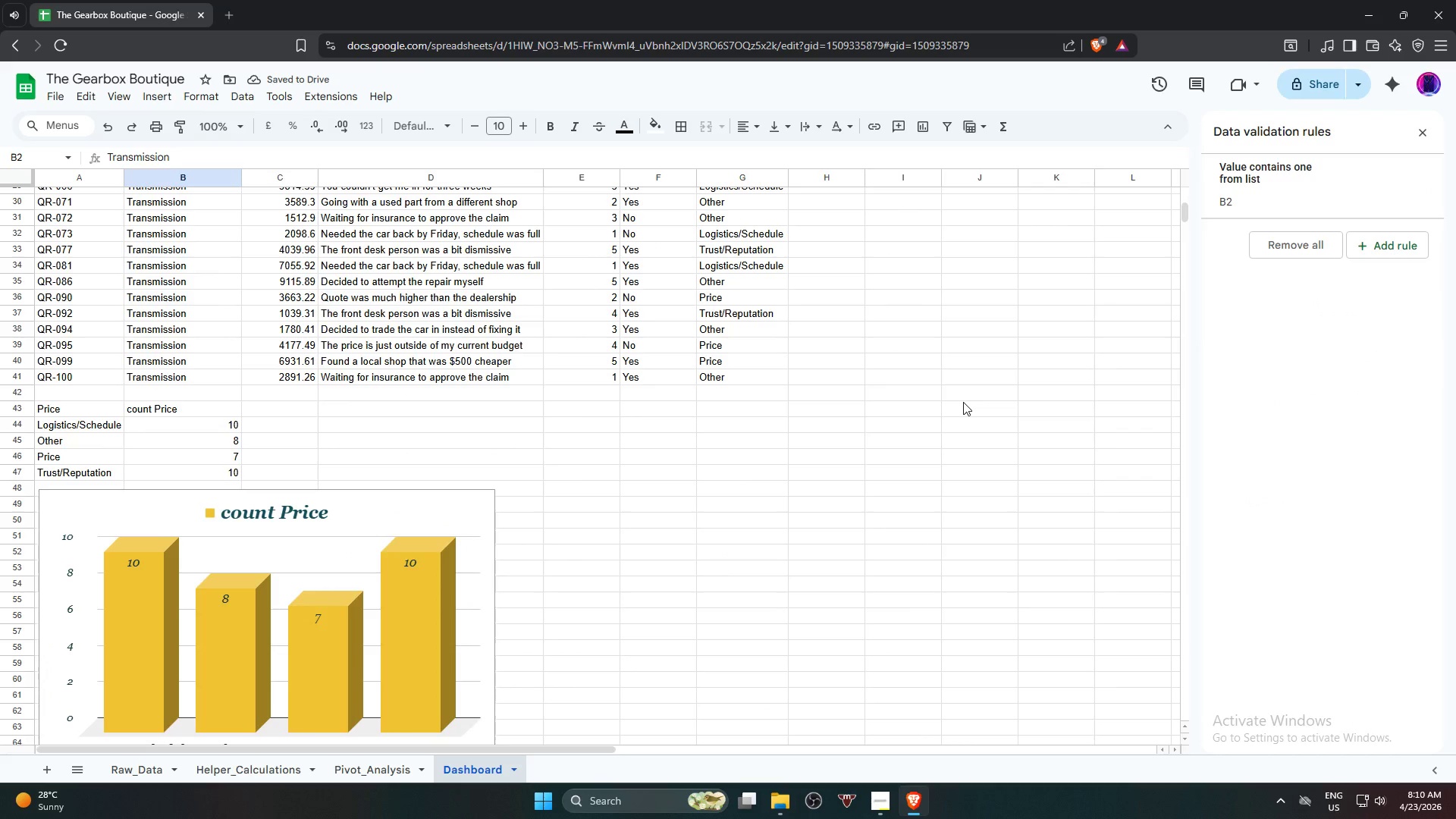 
left_click([963, 402])
 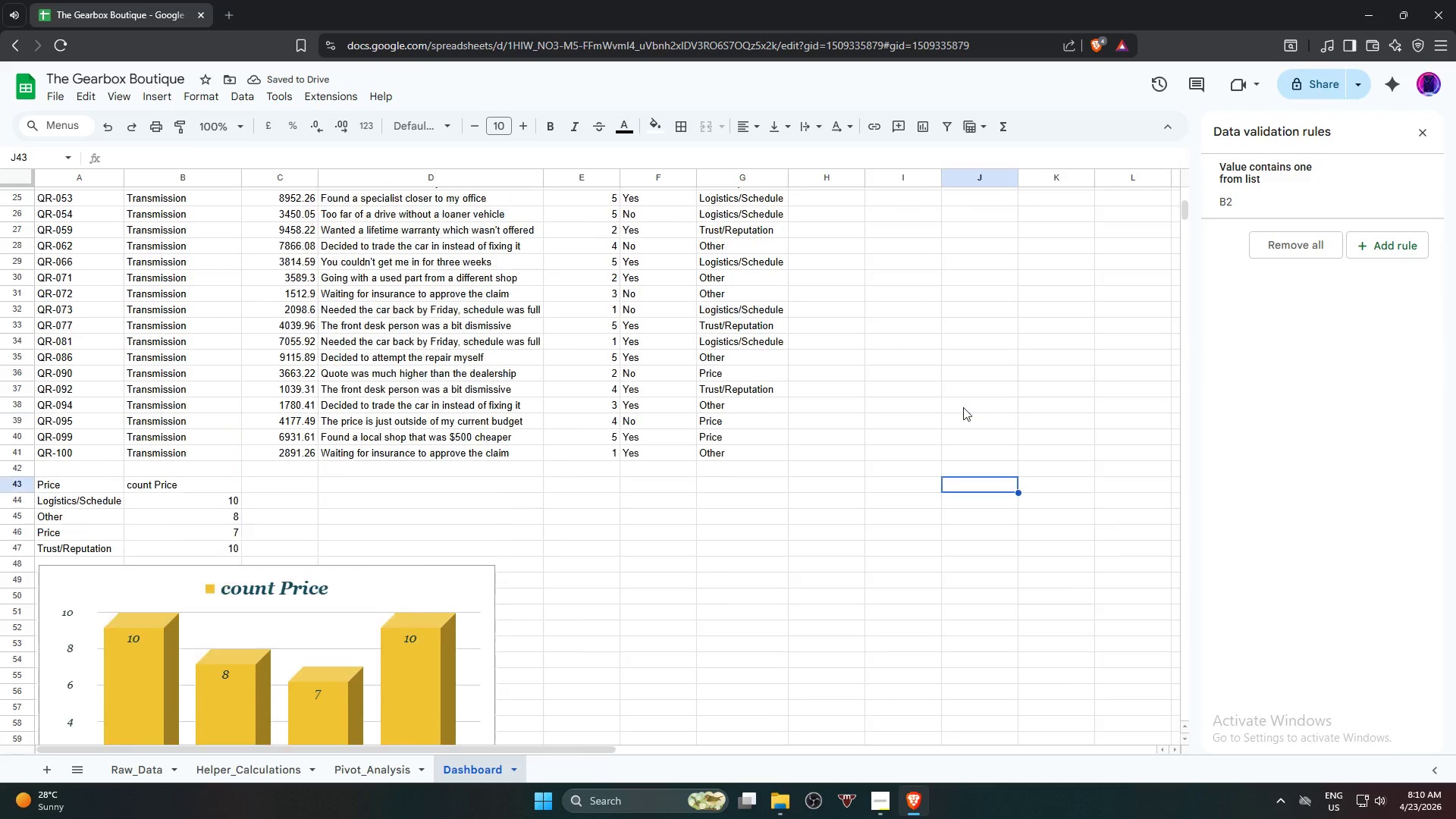 
scroll: coordinate [546, 397], scroll_direction: up, amount: 8.0
 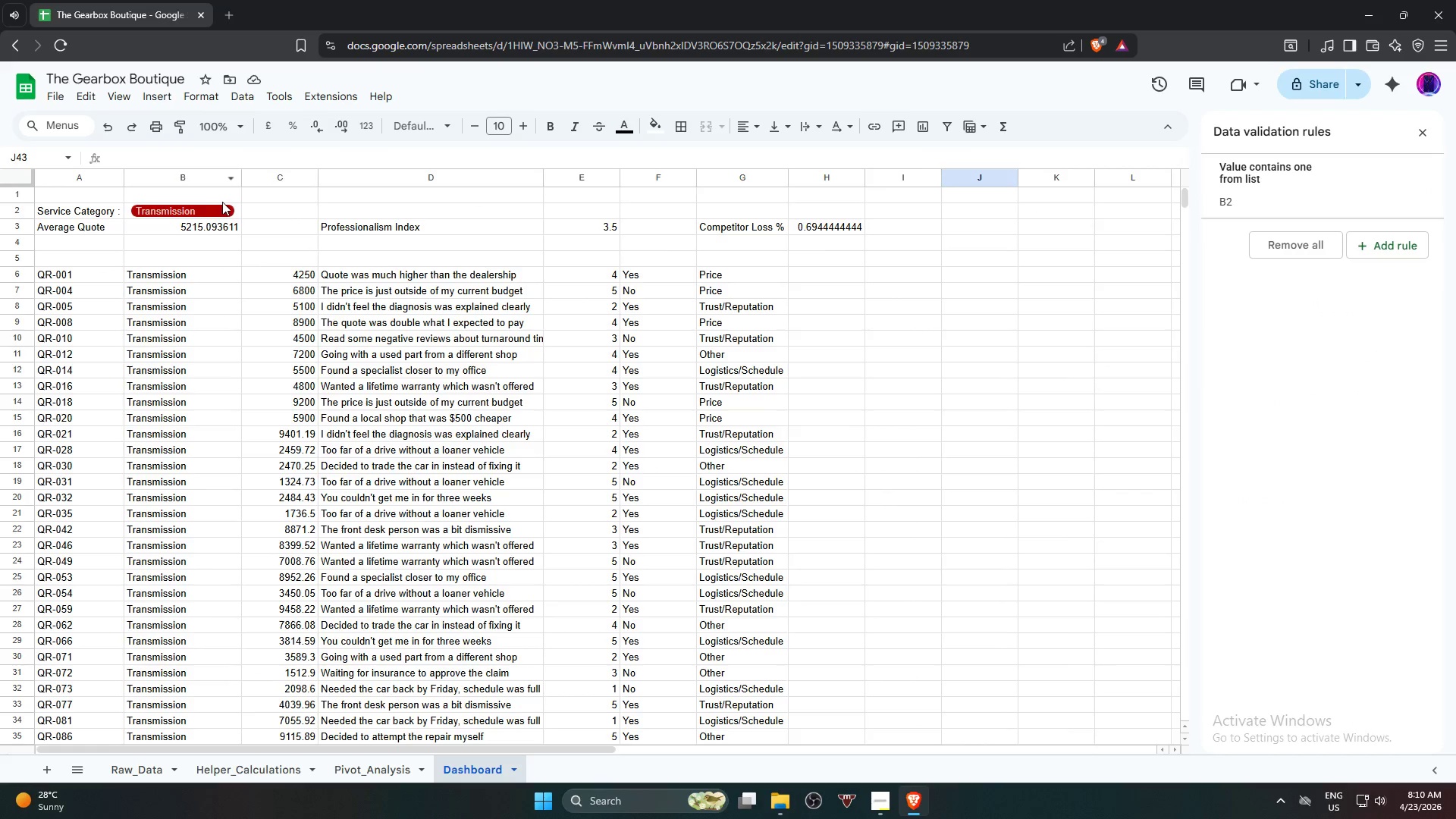 
left_click([223, 203])
 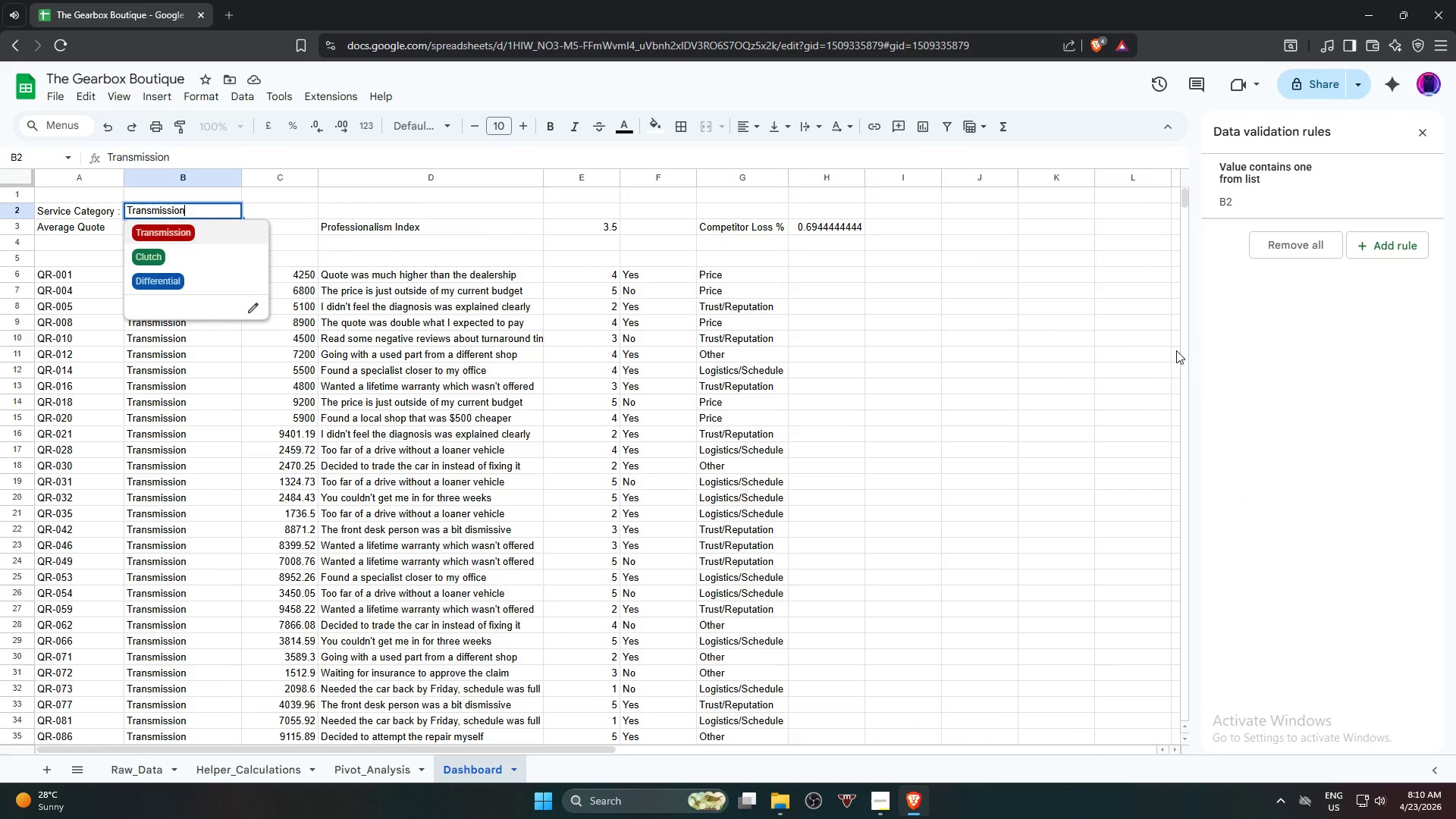 
left_click([1088, 339])
 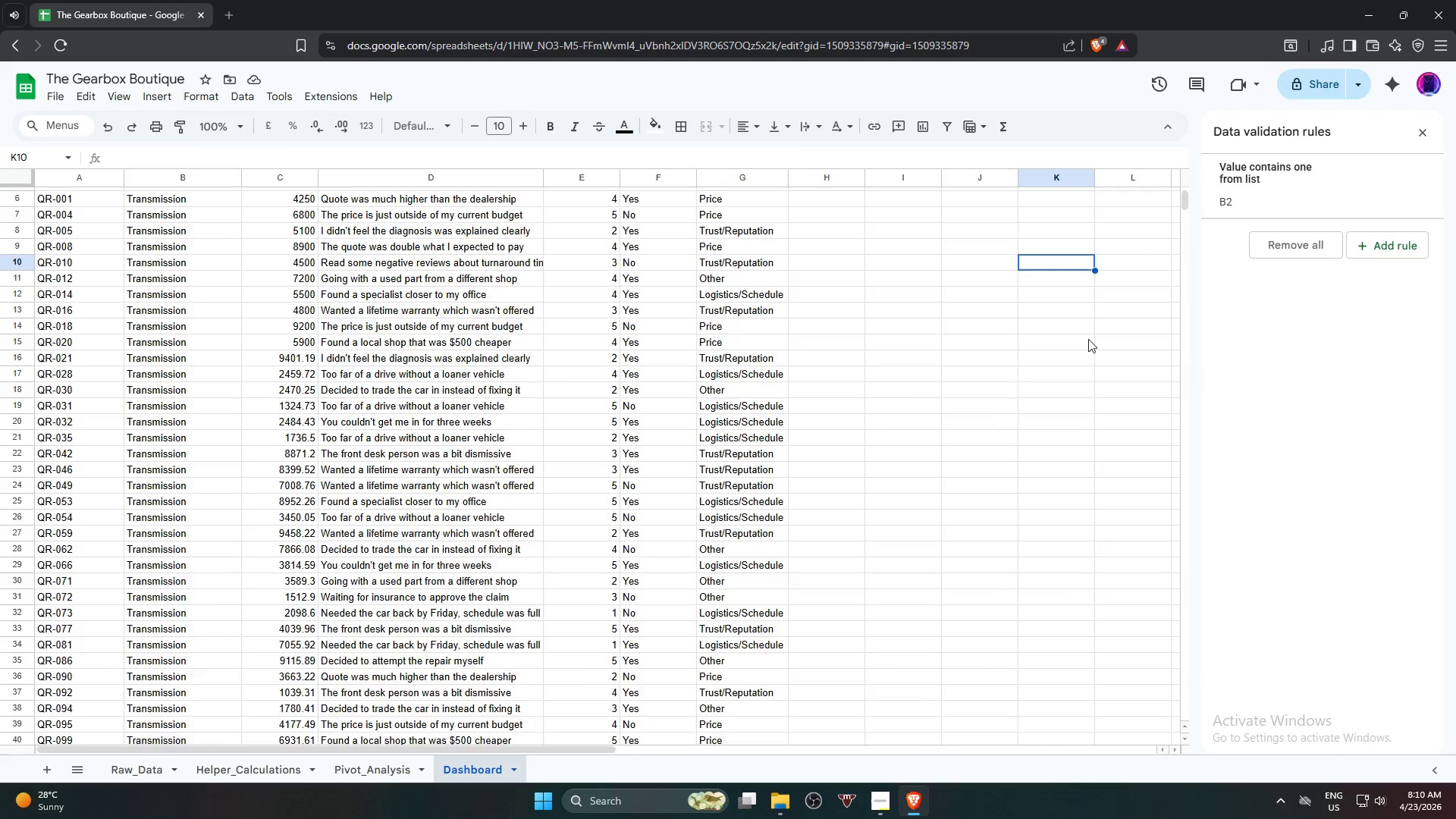 
scroll: coordinate [1088, 339], scroll_direction: down, amount: 6.0
 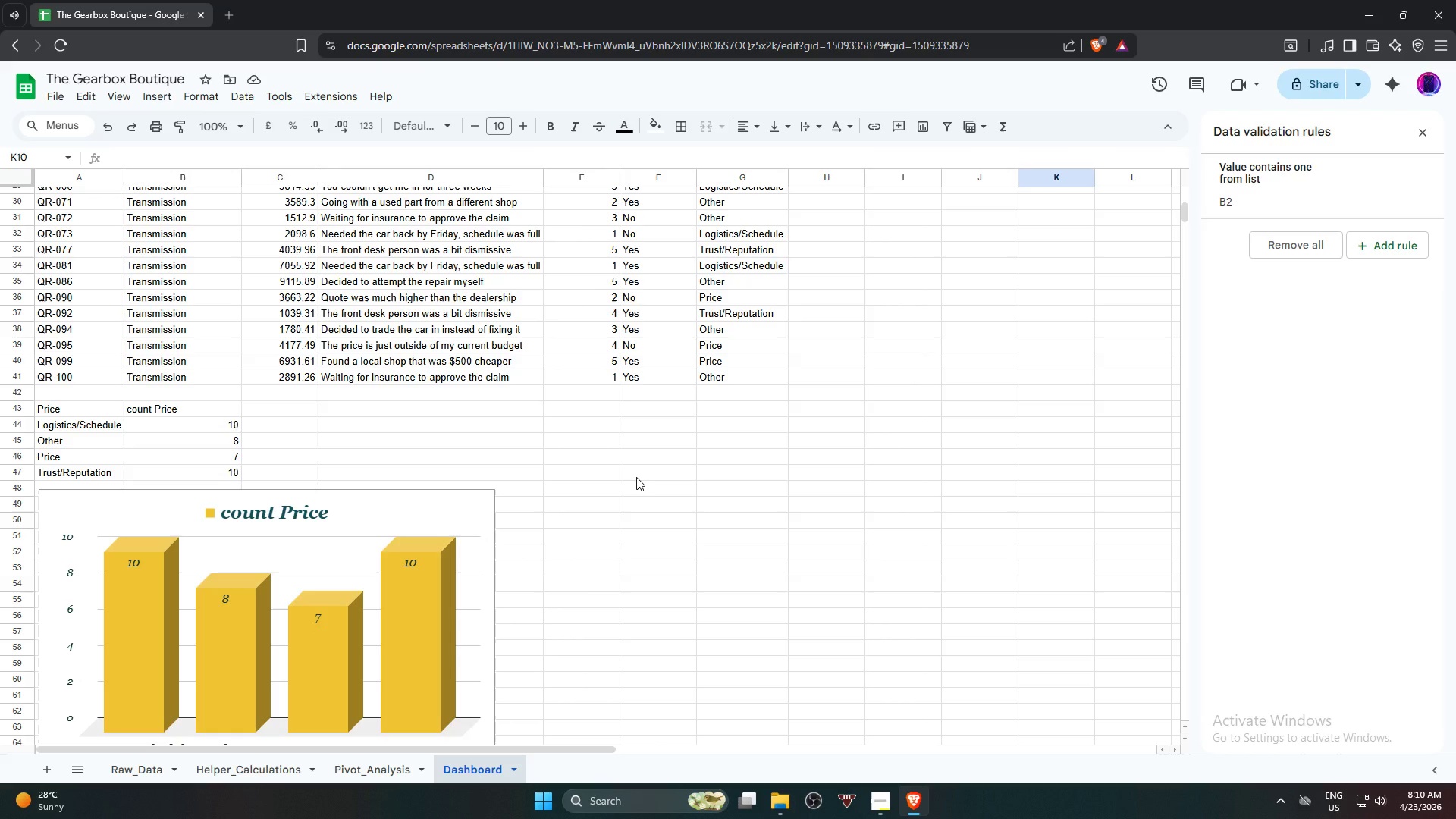 
wait(27.3)
 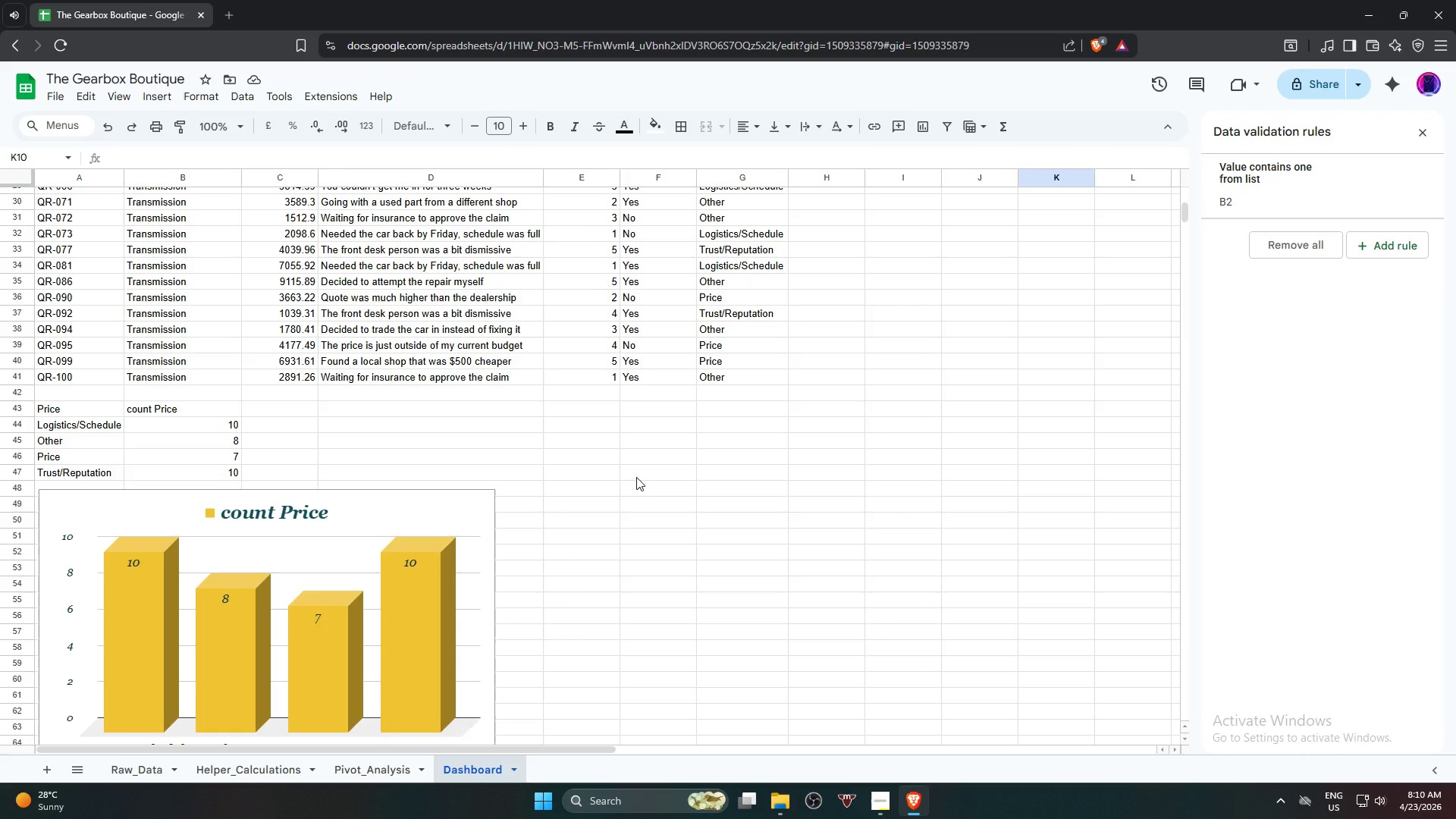 
left_click([144, 100])
 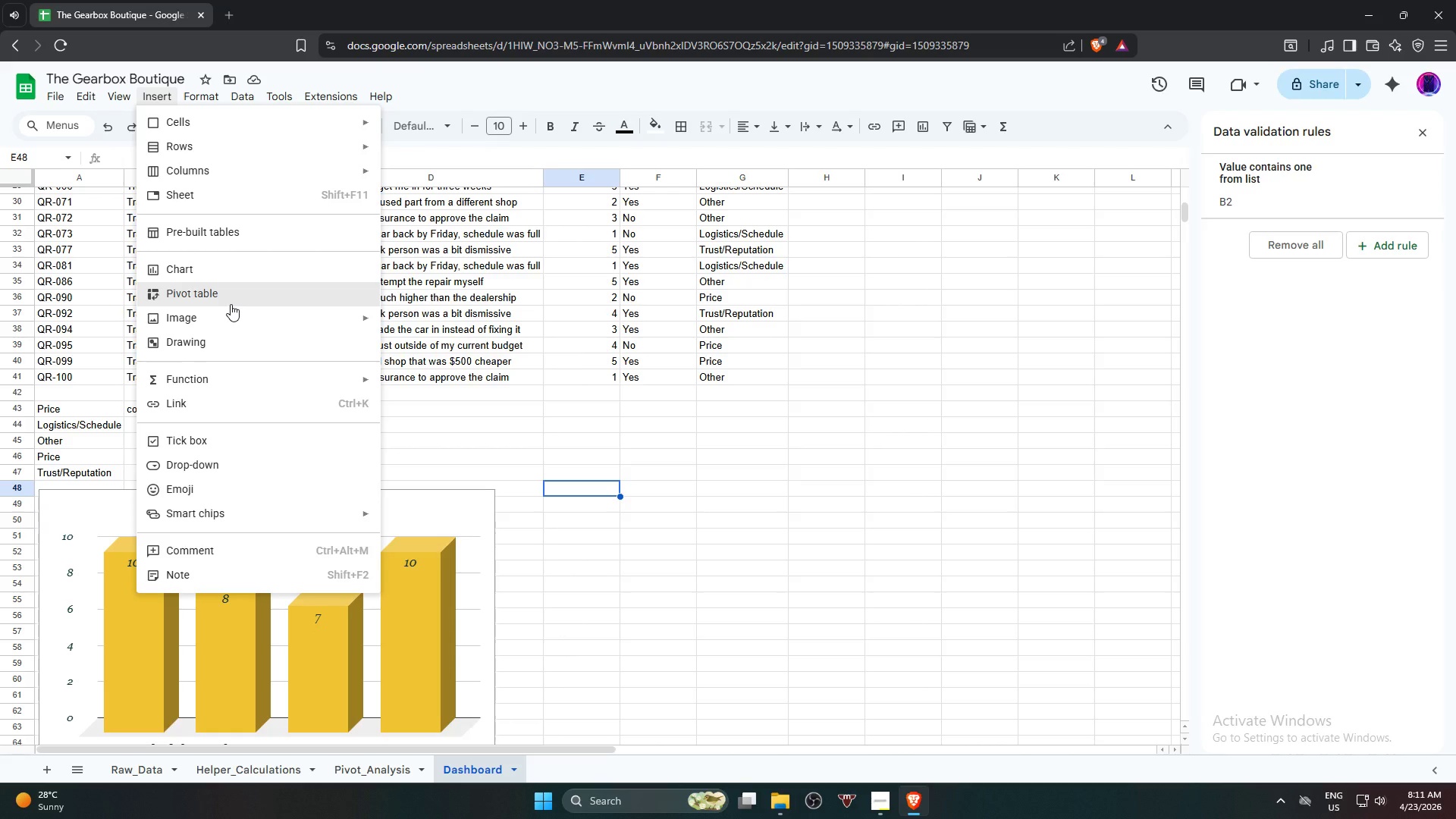 
wait(48.71)
 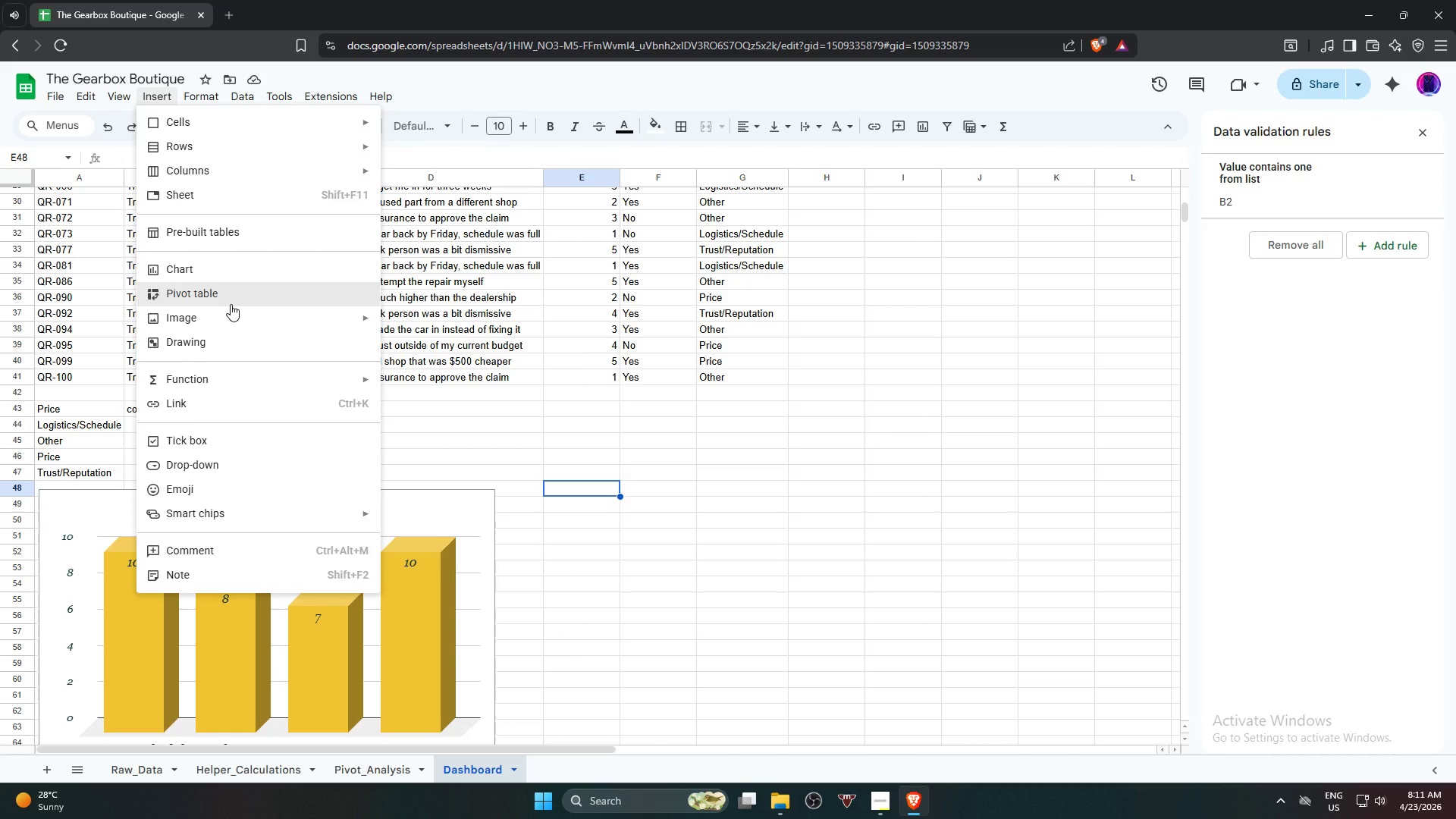 
mouse_move([464, 537])
 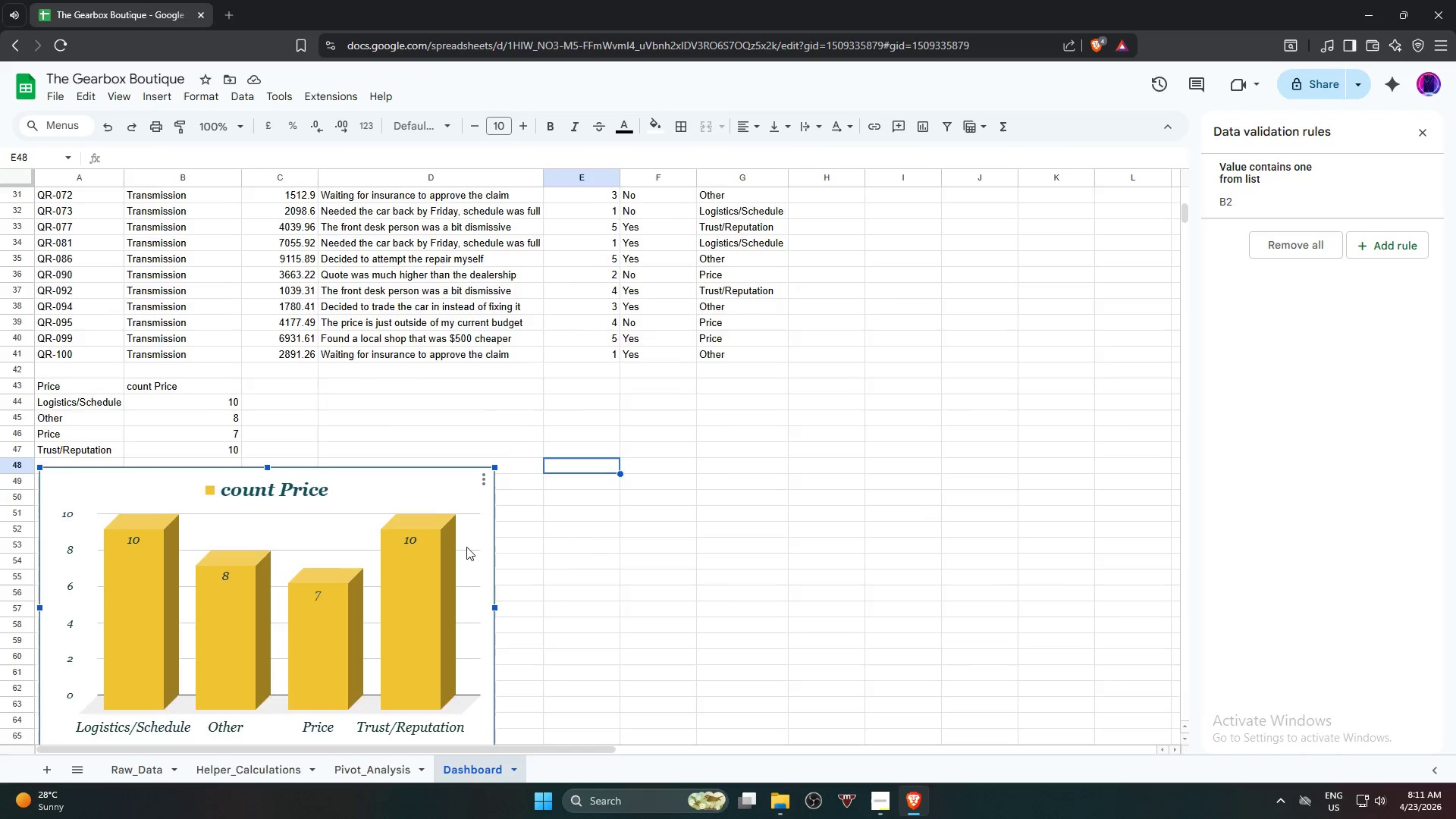 
scroll: coordinate [466, 548], scroll_direction: down, amount: 1.0
 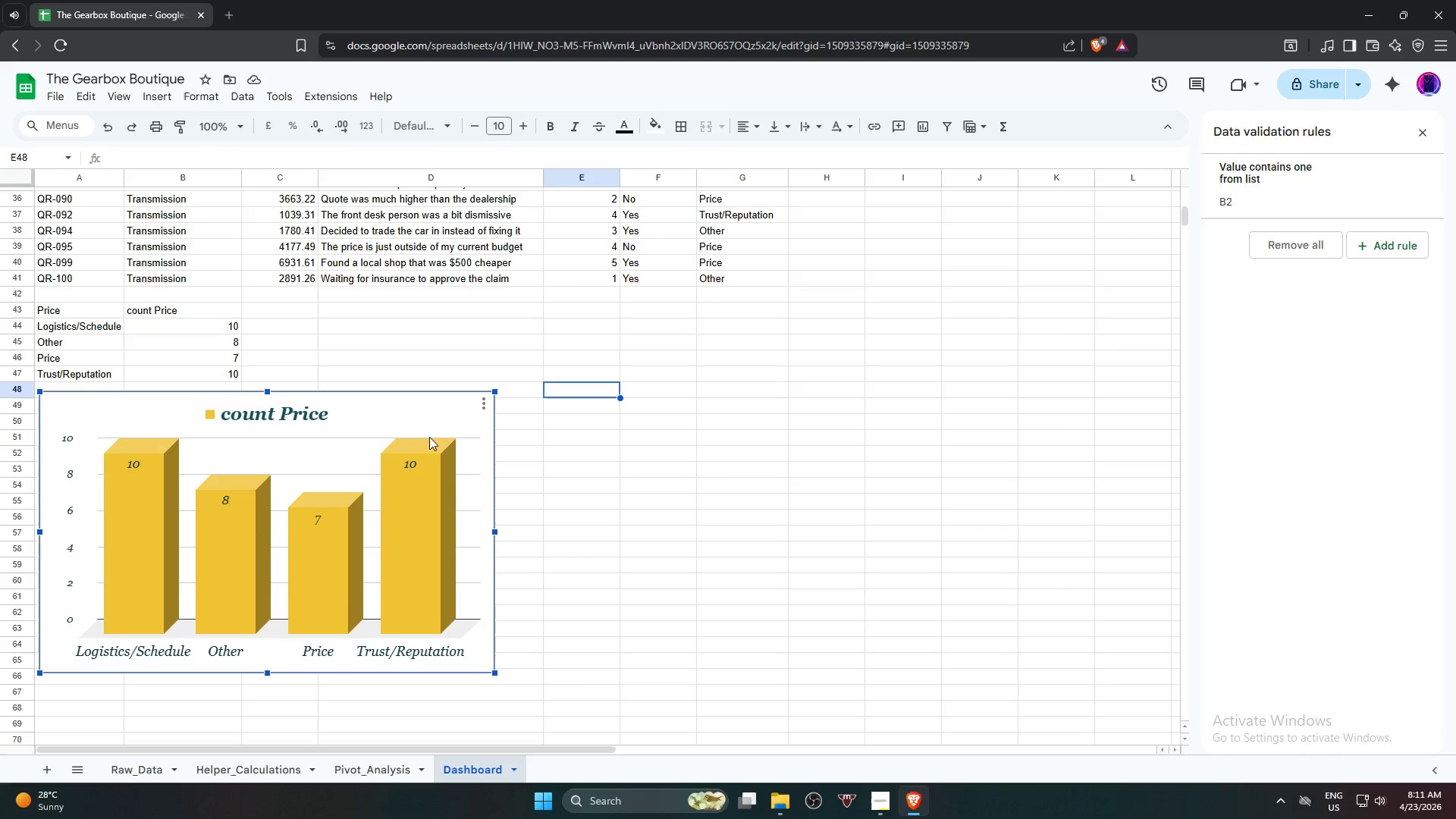 
double_click([432, 423])
 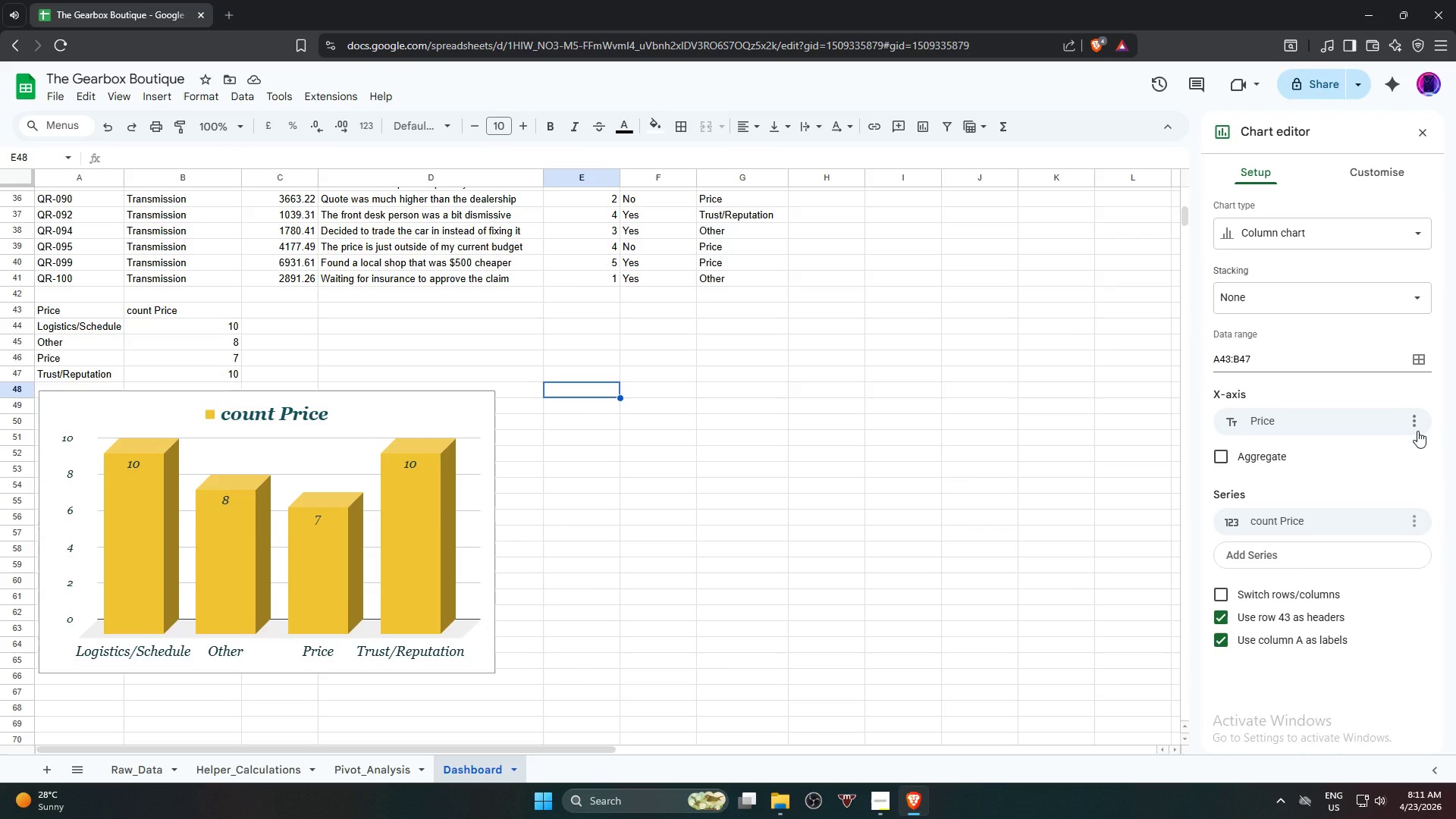 
wait(11.11)
 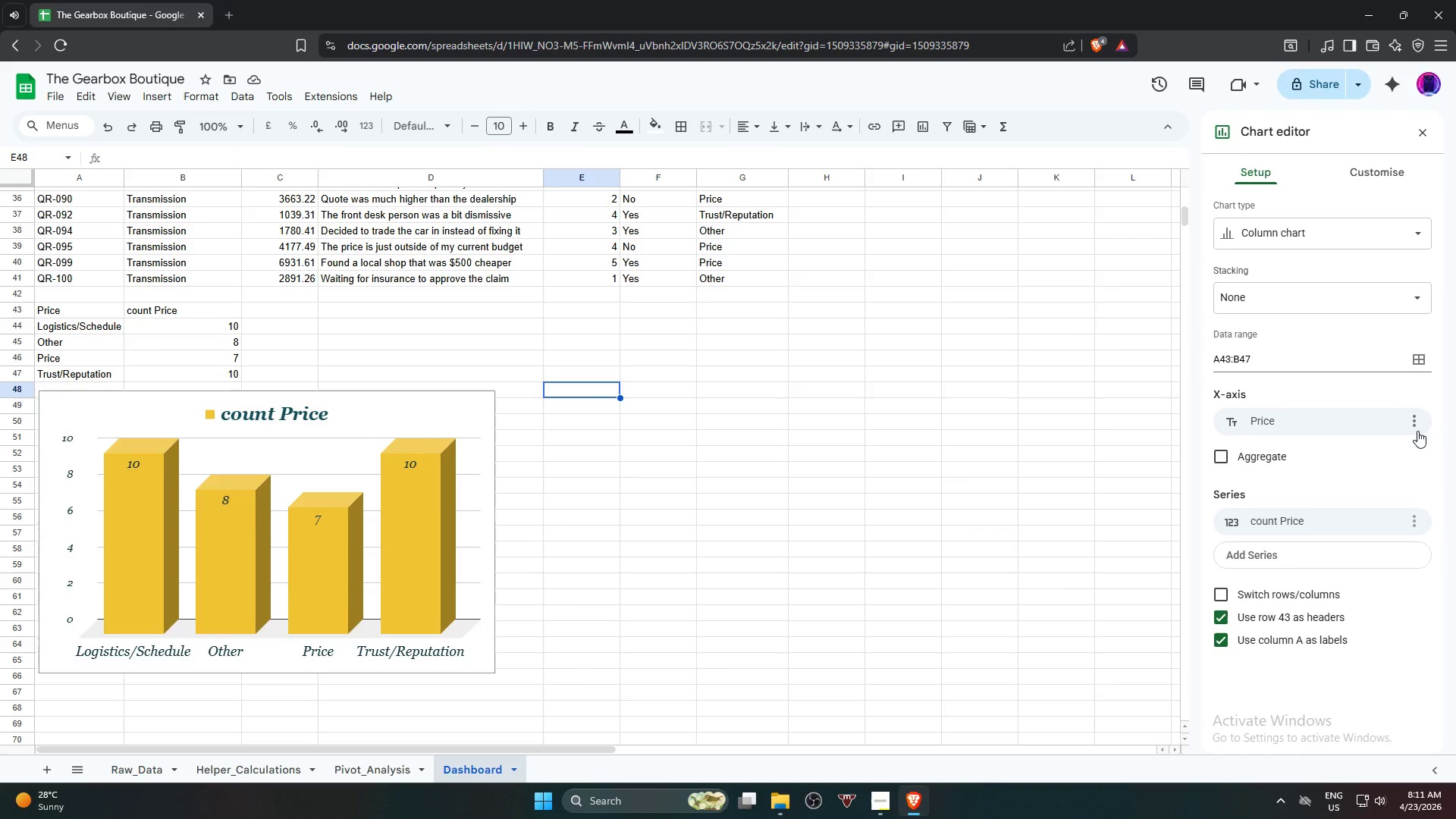 
left_click([1417, 431])
 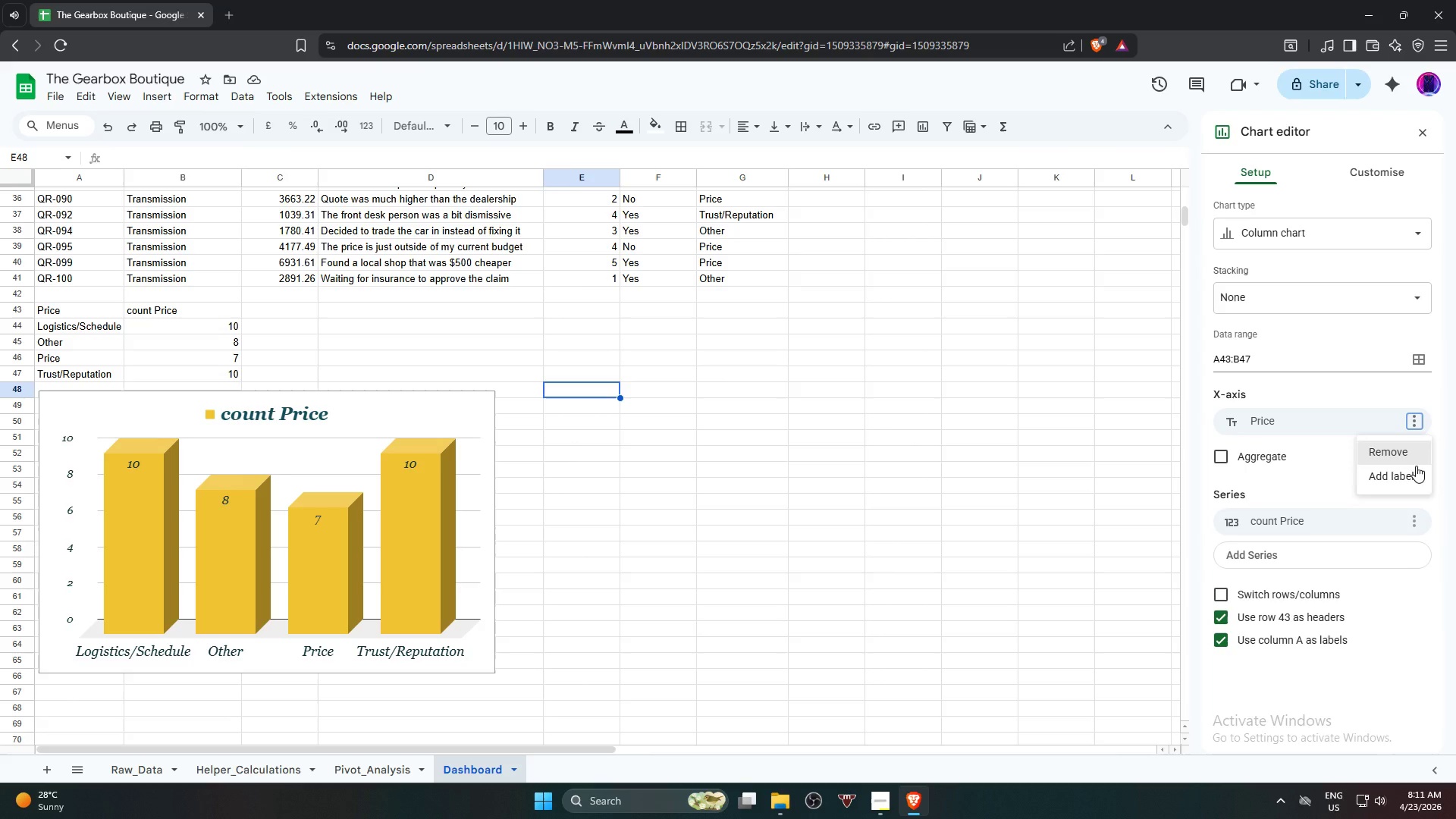 
left_click([1410, 478])
 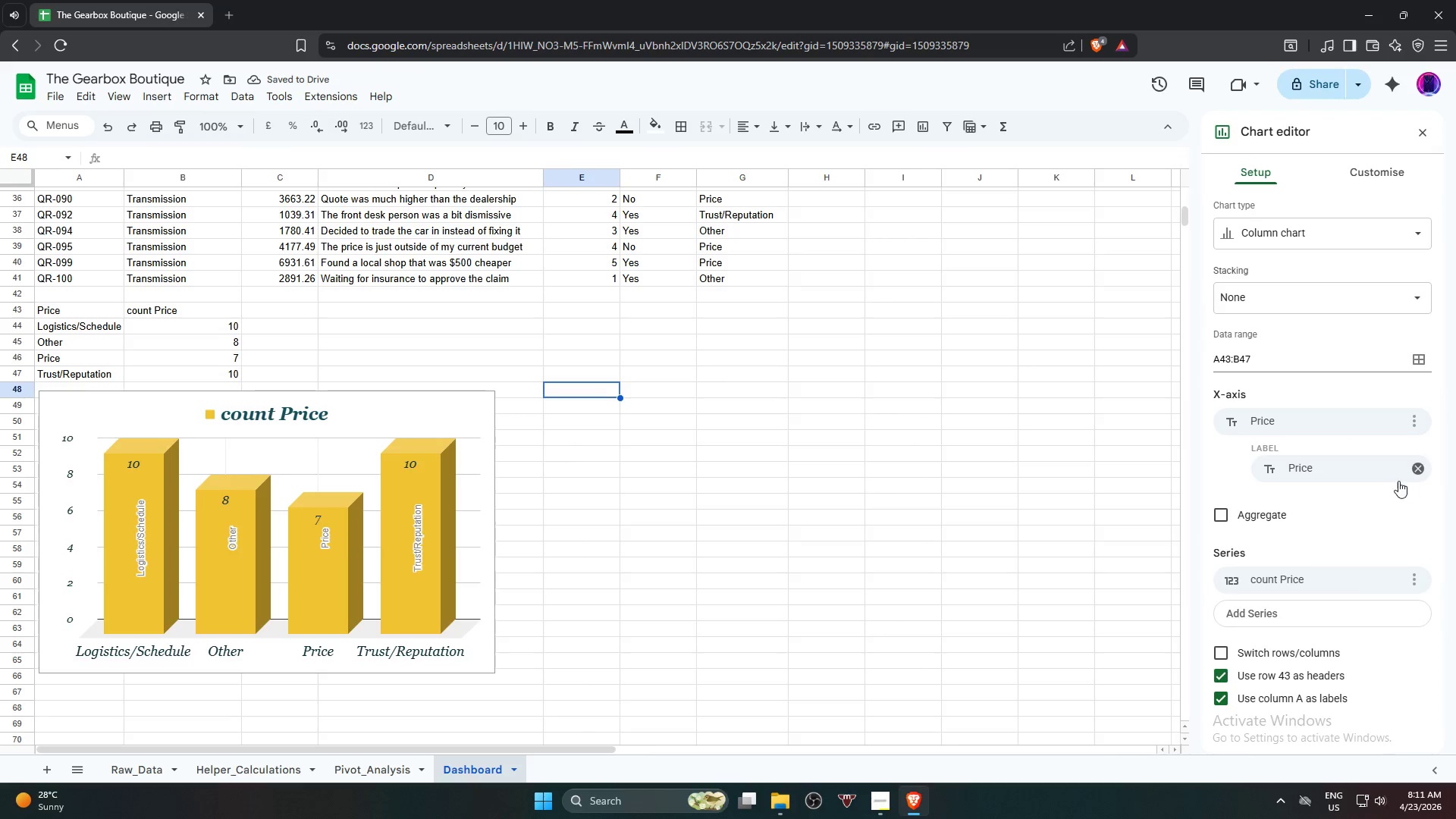 
wait(5.64)
 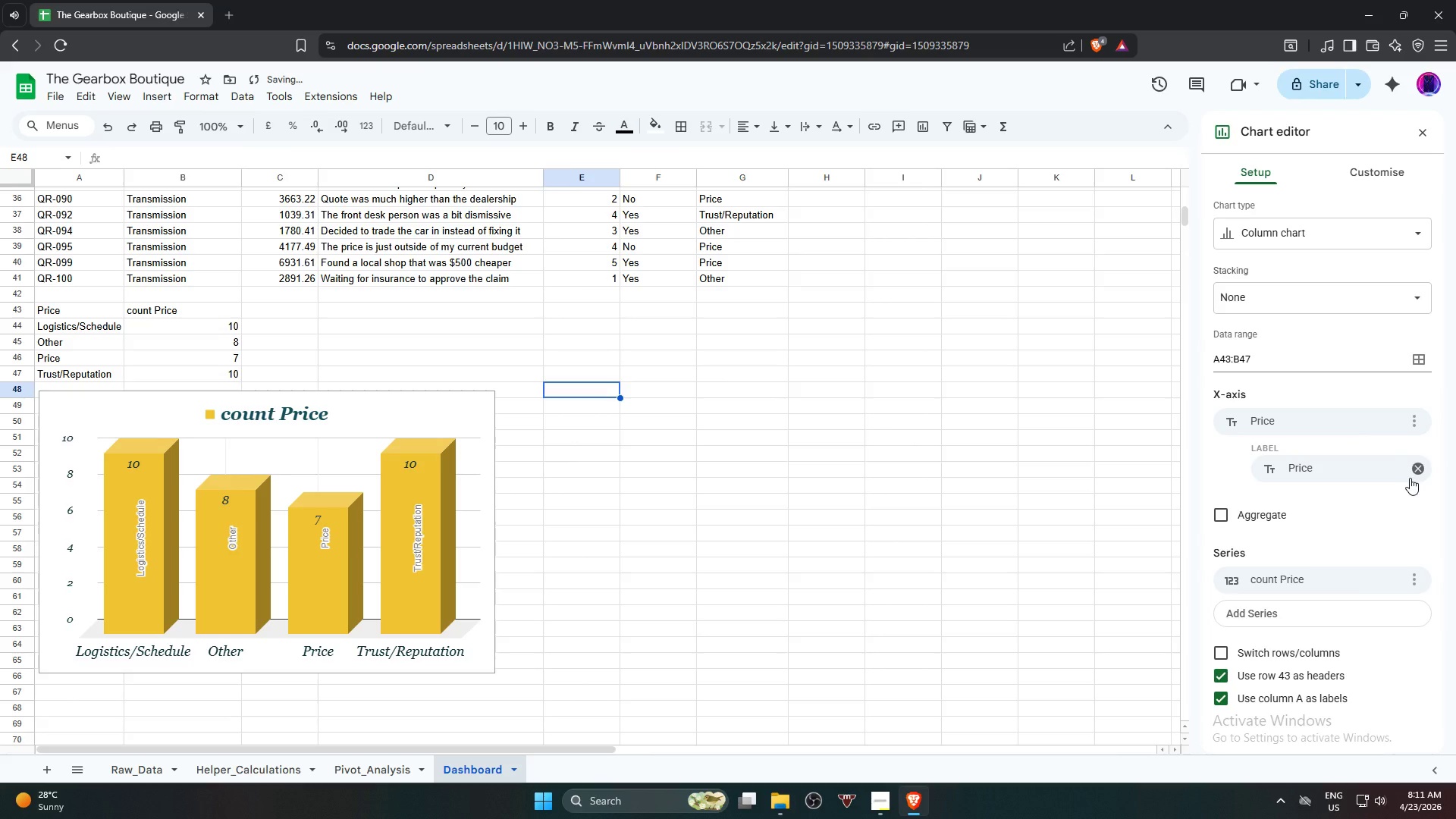 
left_click([1330, 467])
 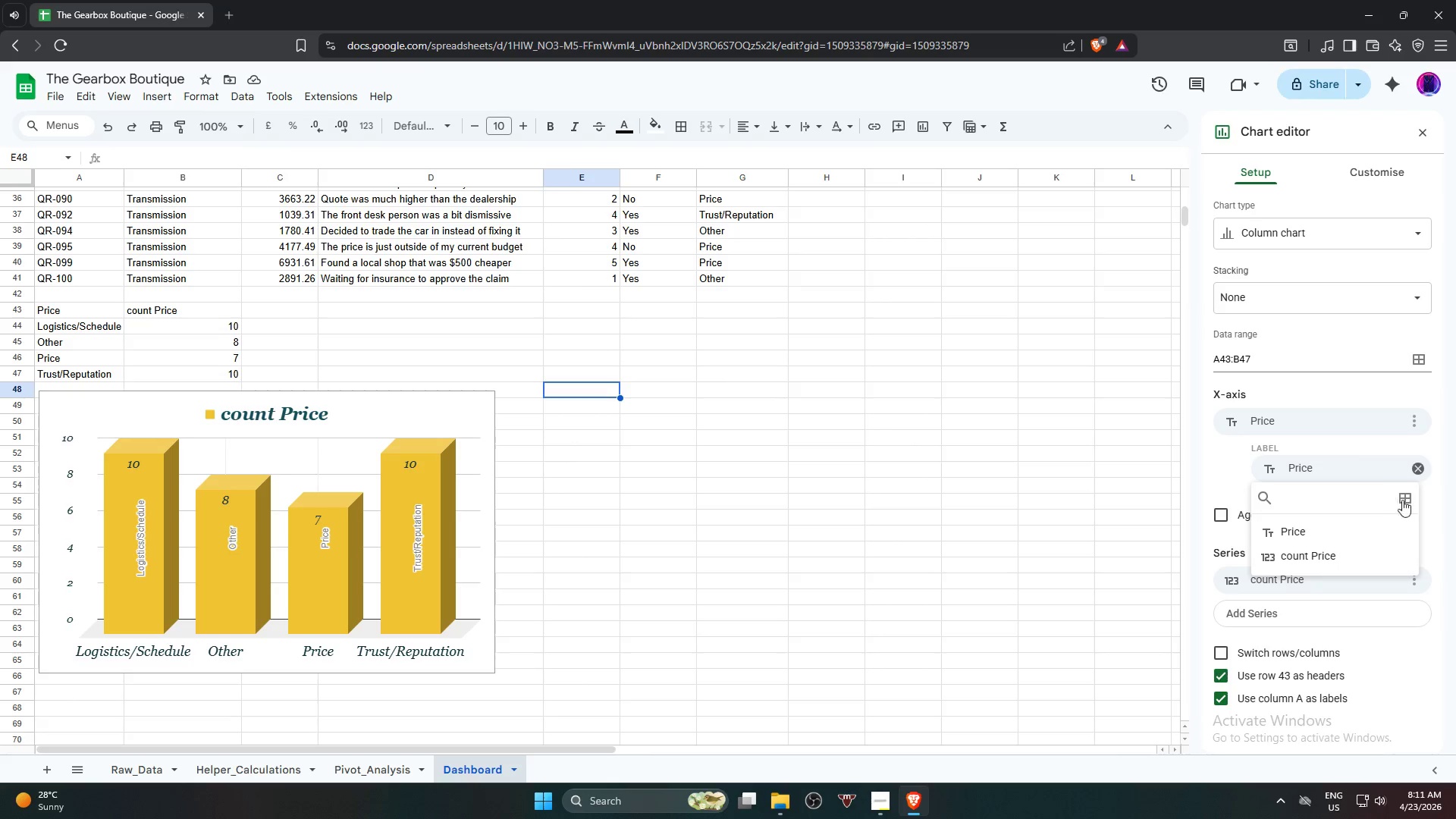 
wait(6.3)
 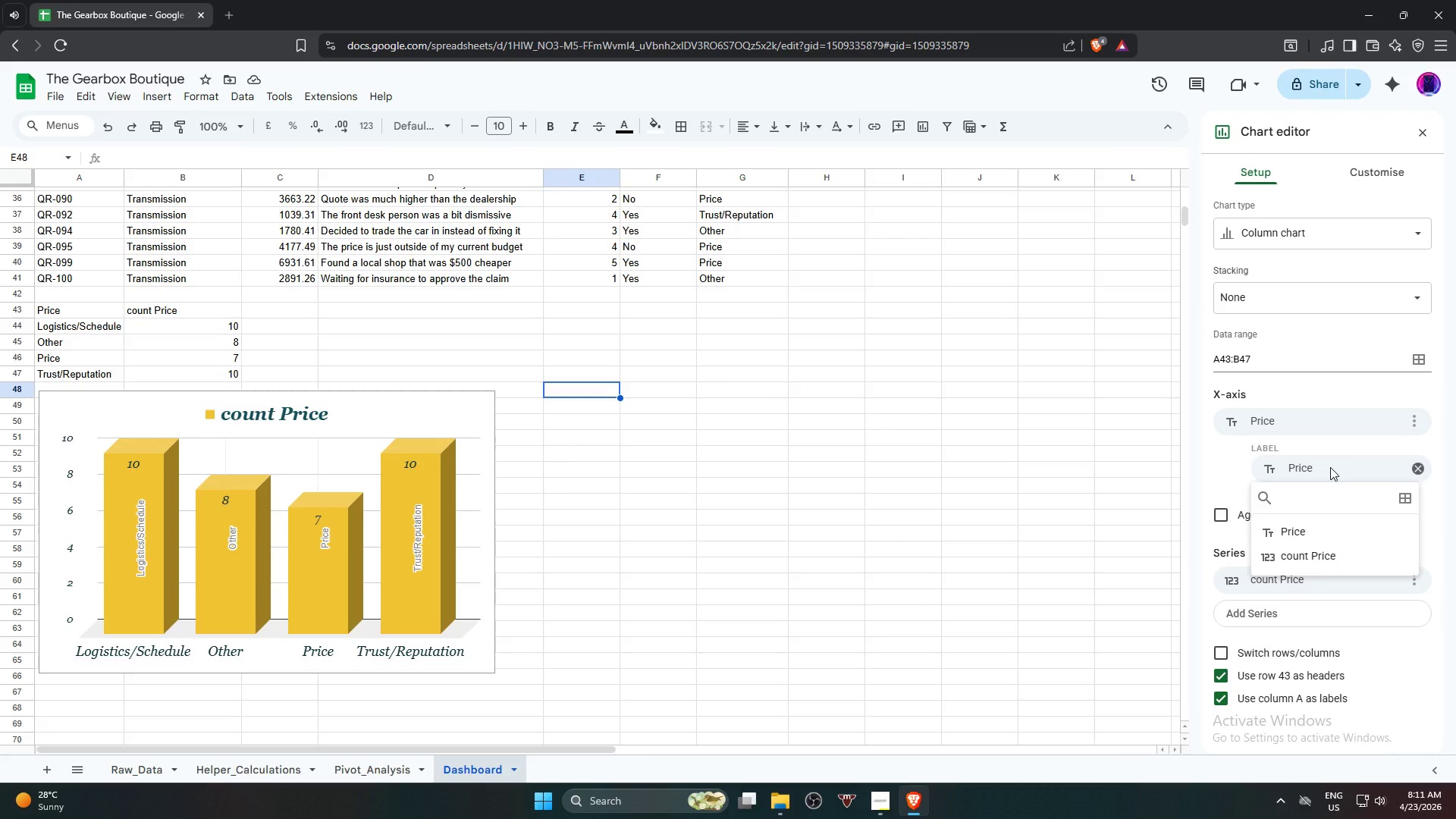 
left_click([1410, 500])
 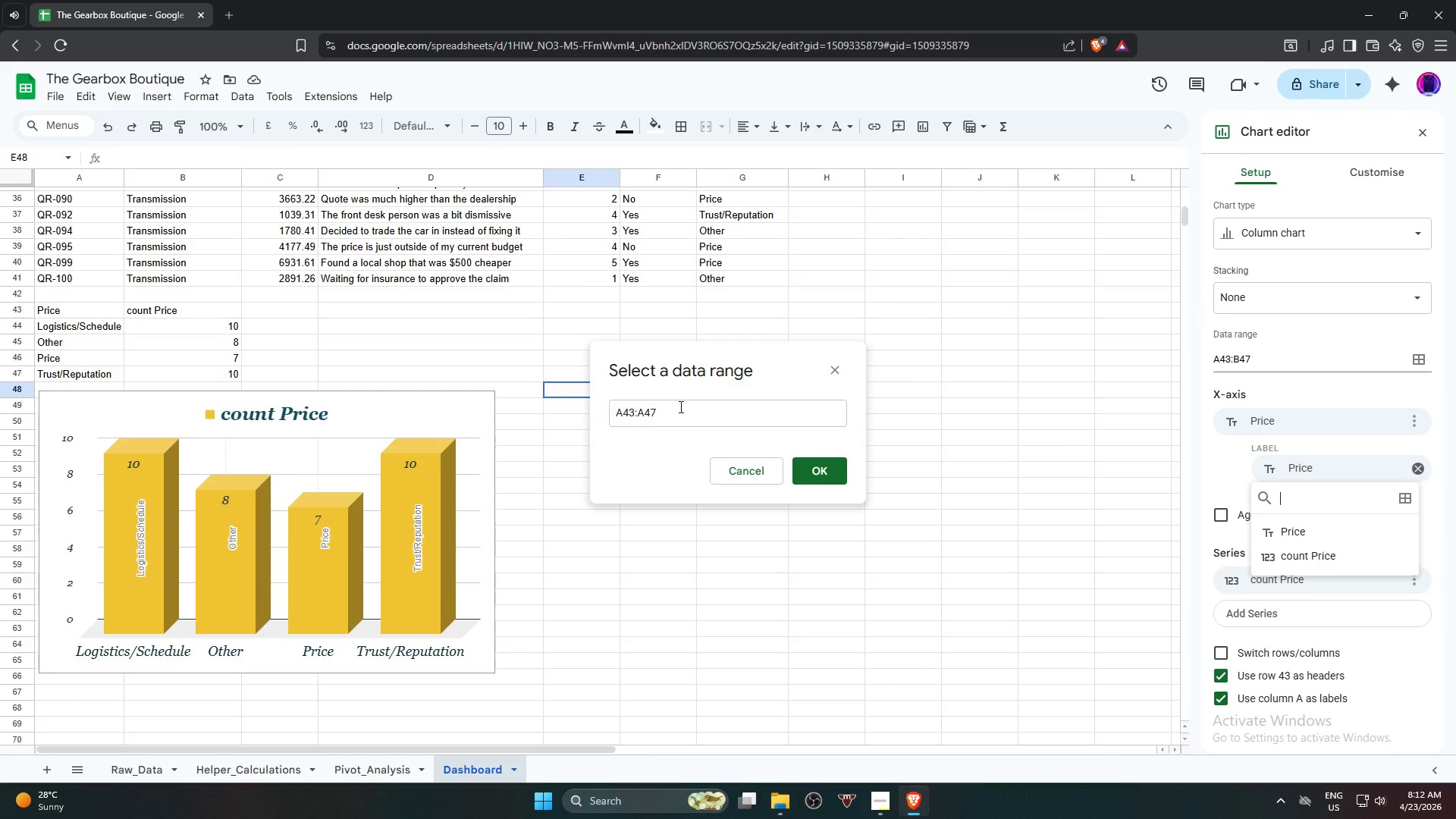 
wait(7.81)
 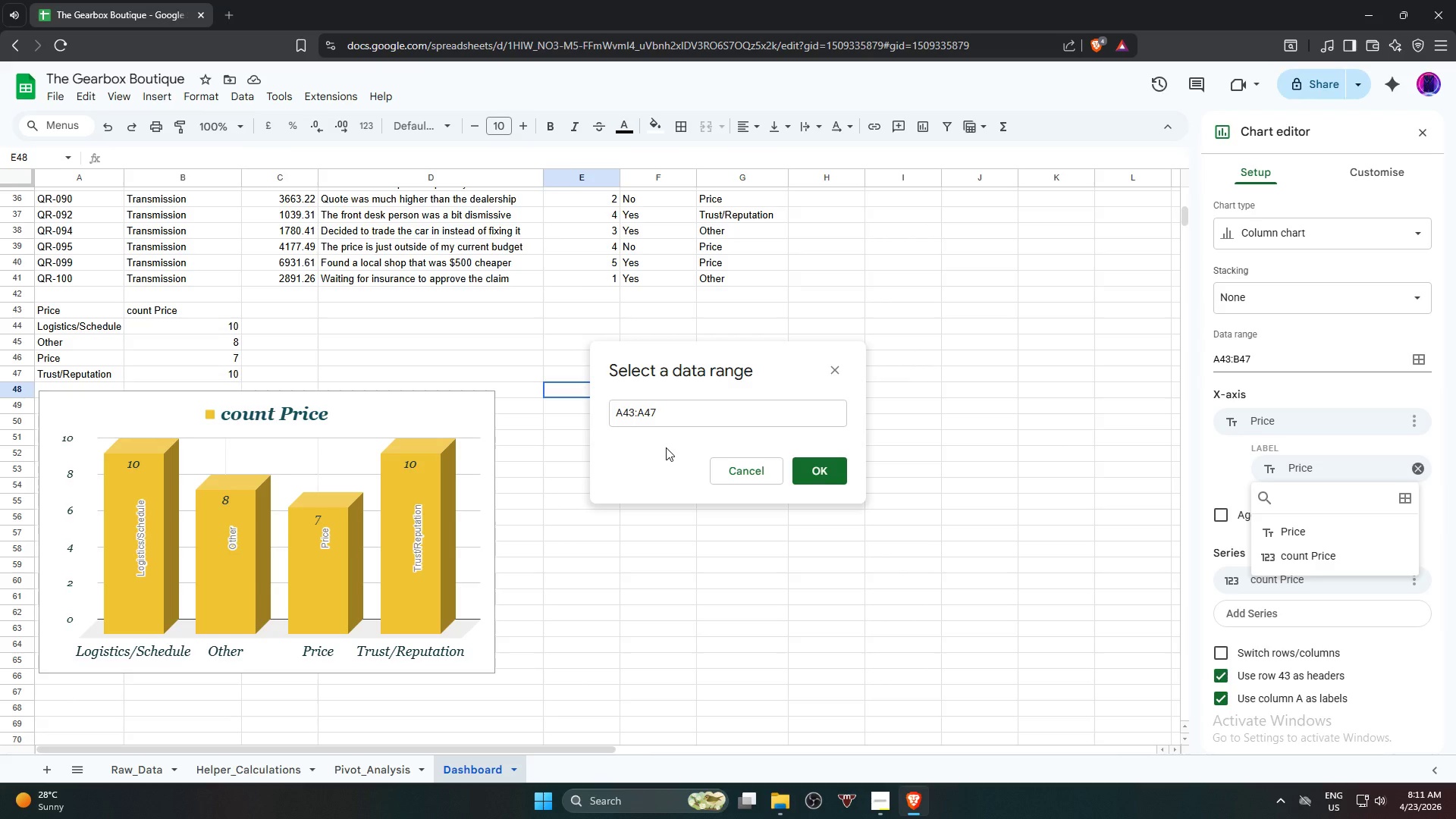 
left_click_drag(start_coordinate=[681, 406], to_coordinate=[601, 416])
 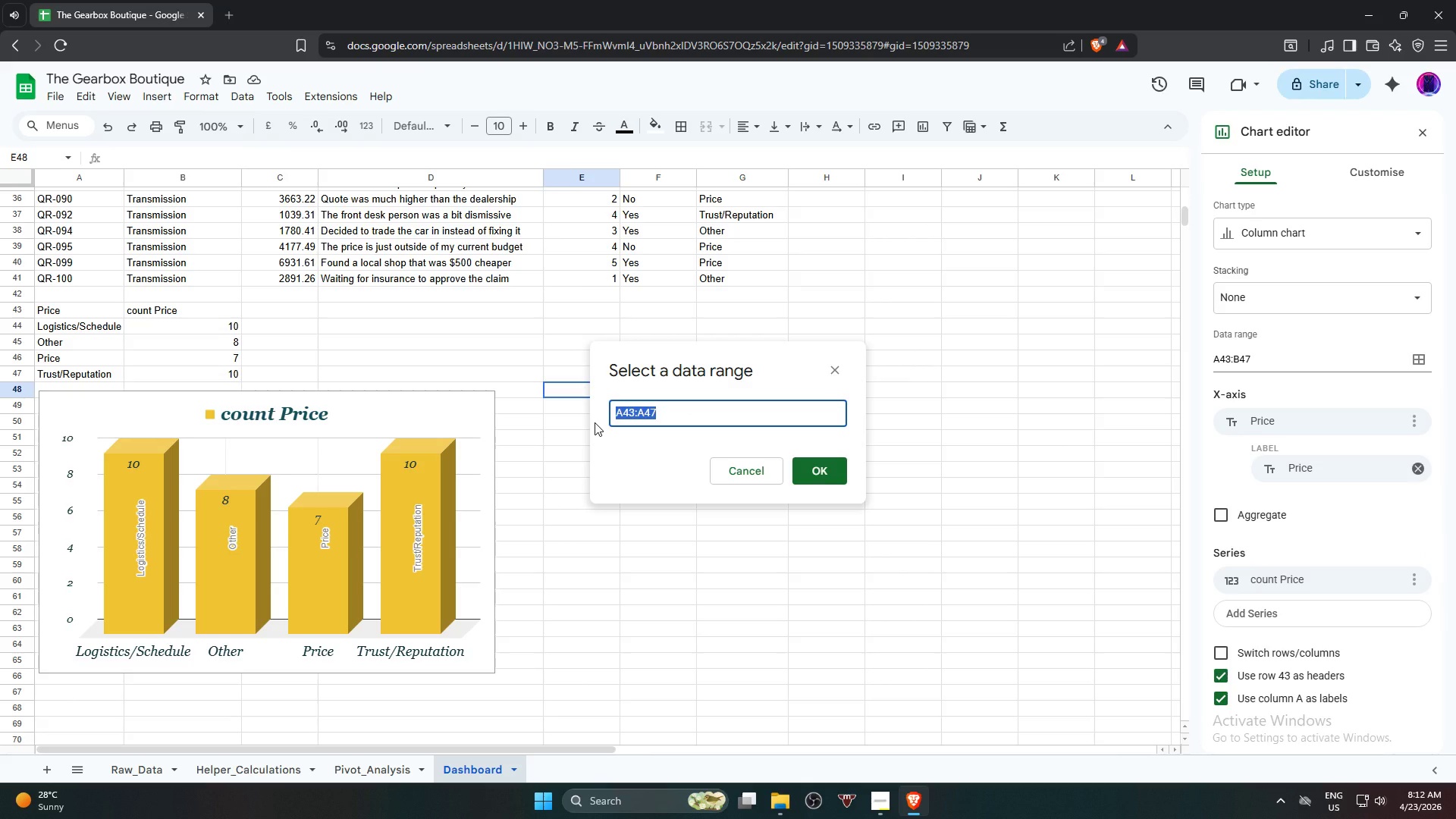 
type(reas)
key(Backspace)
key(Backspace)
key(Backspace)
key(Backspace)
 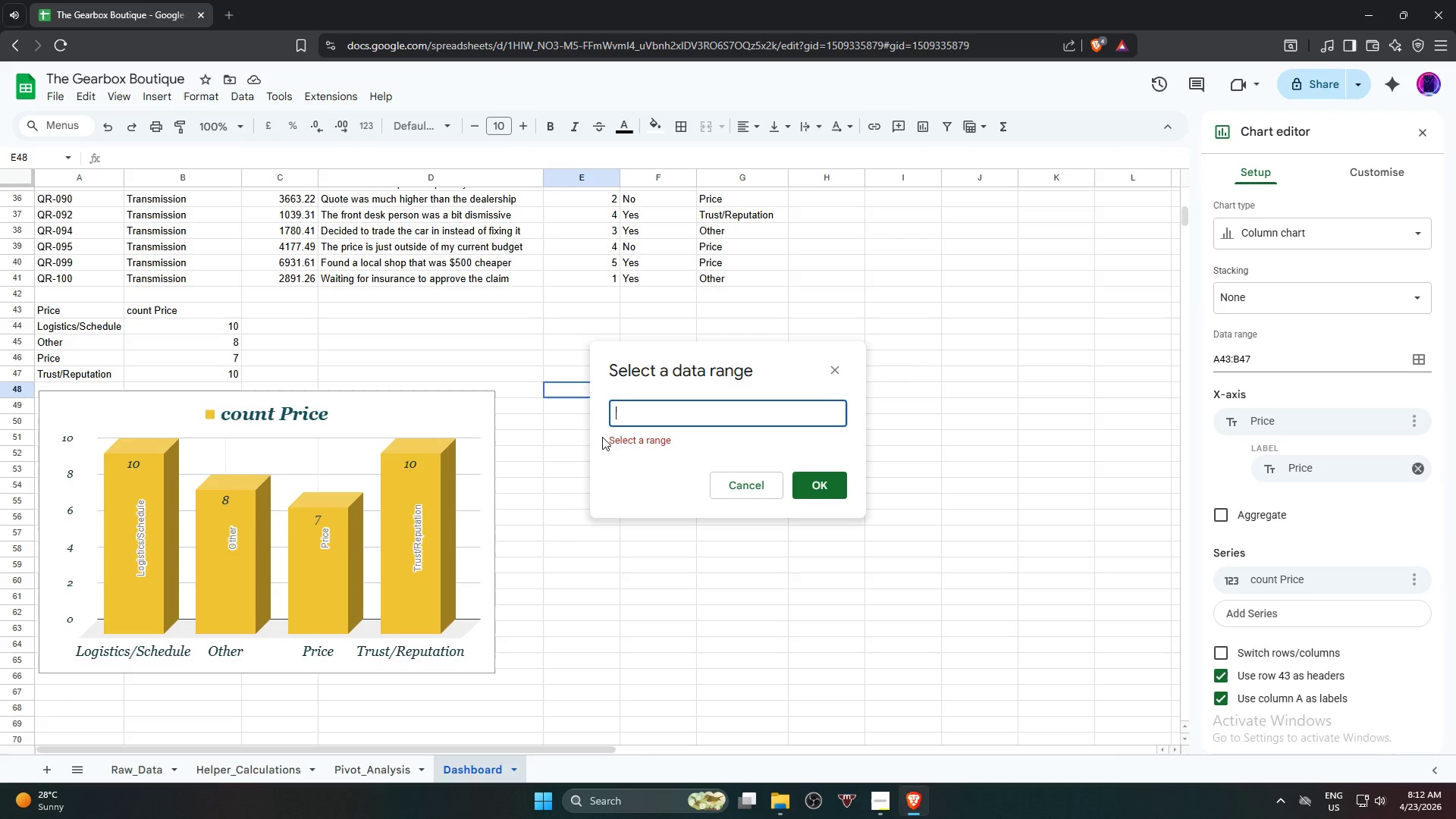 
wait(5.78)
 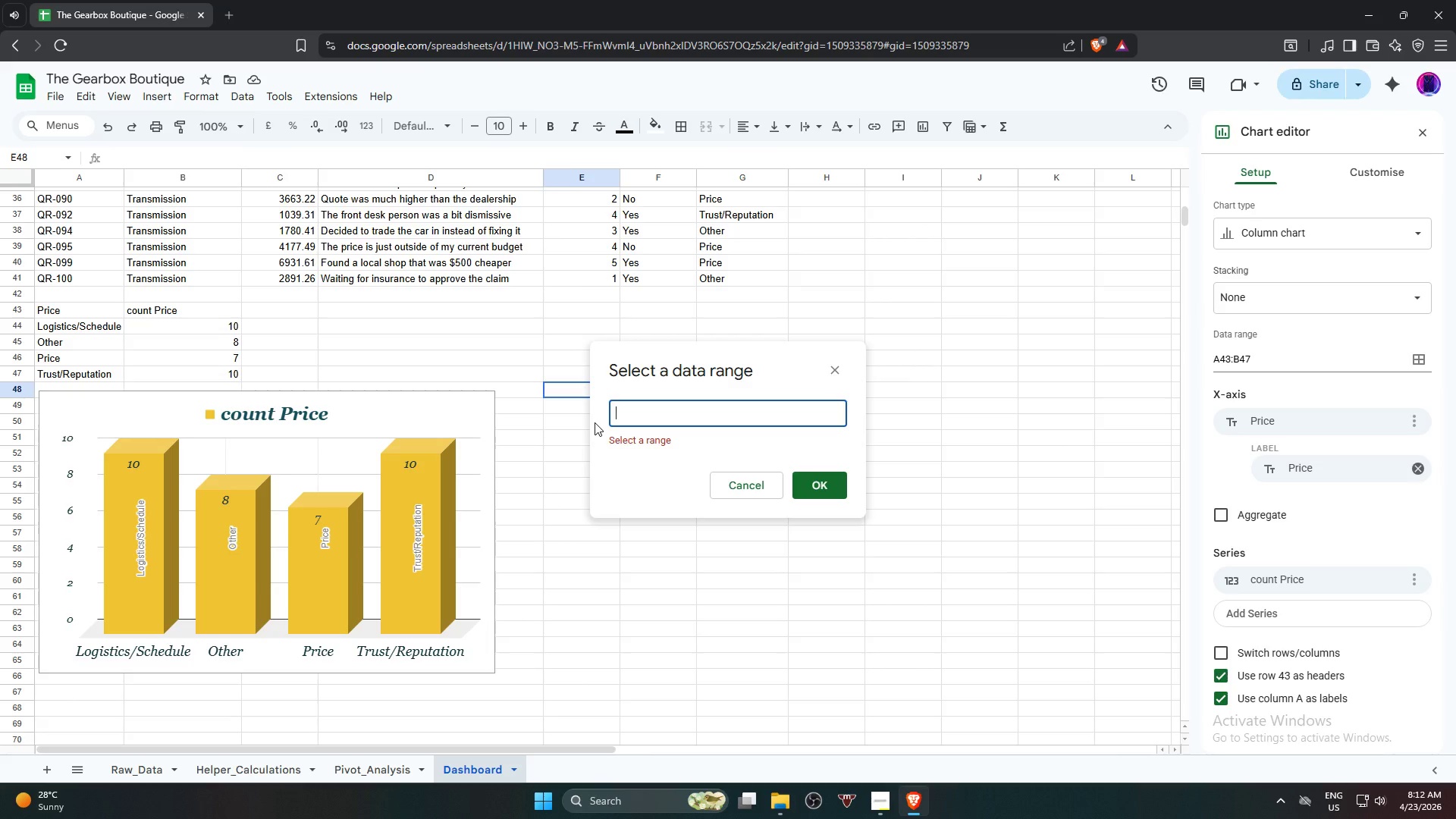 
left_click([748, 488])
 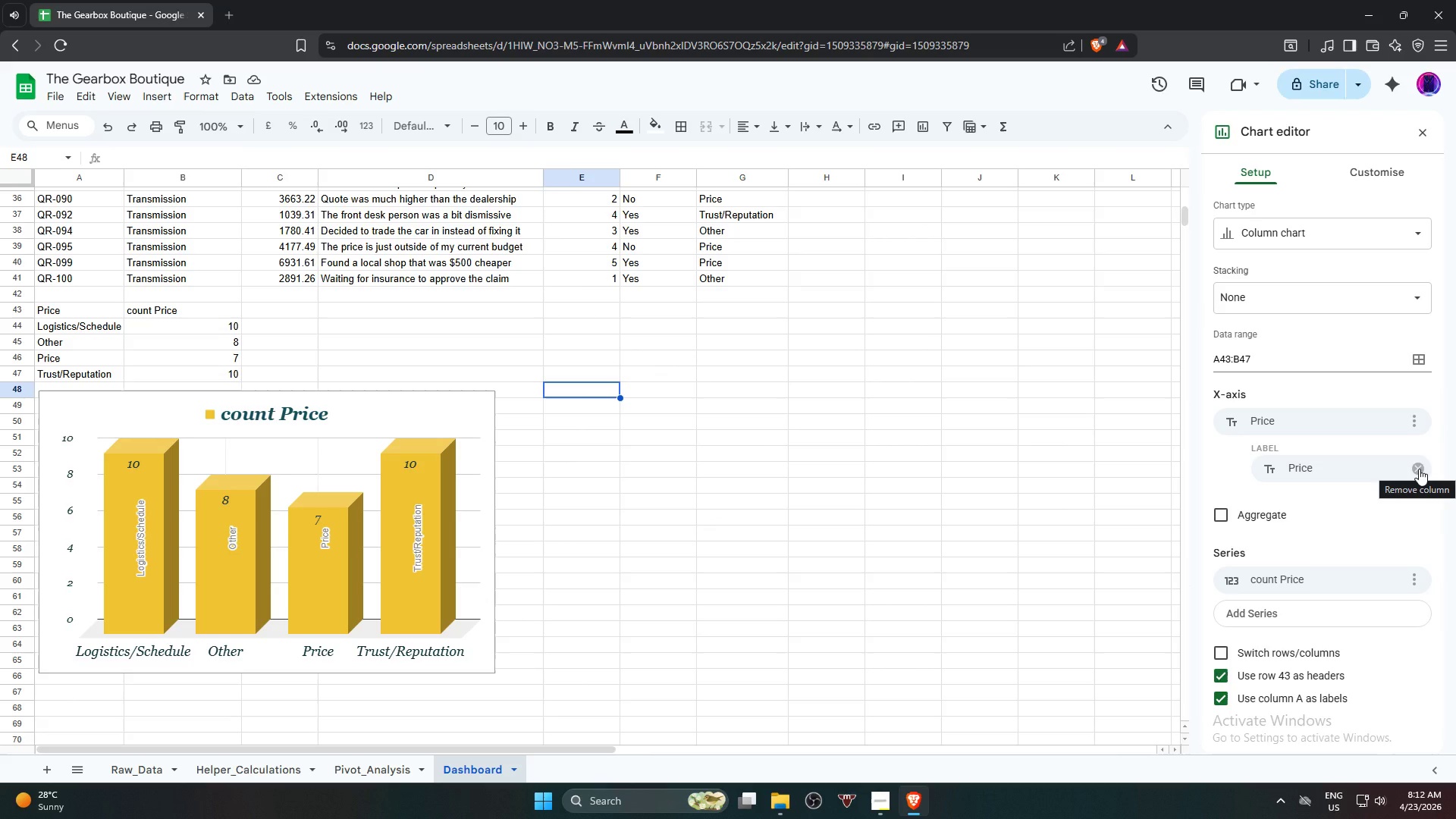 
left_click([1419, 469])
 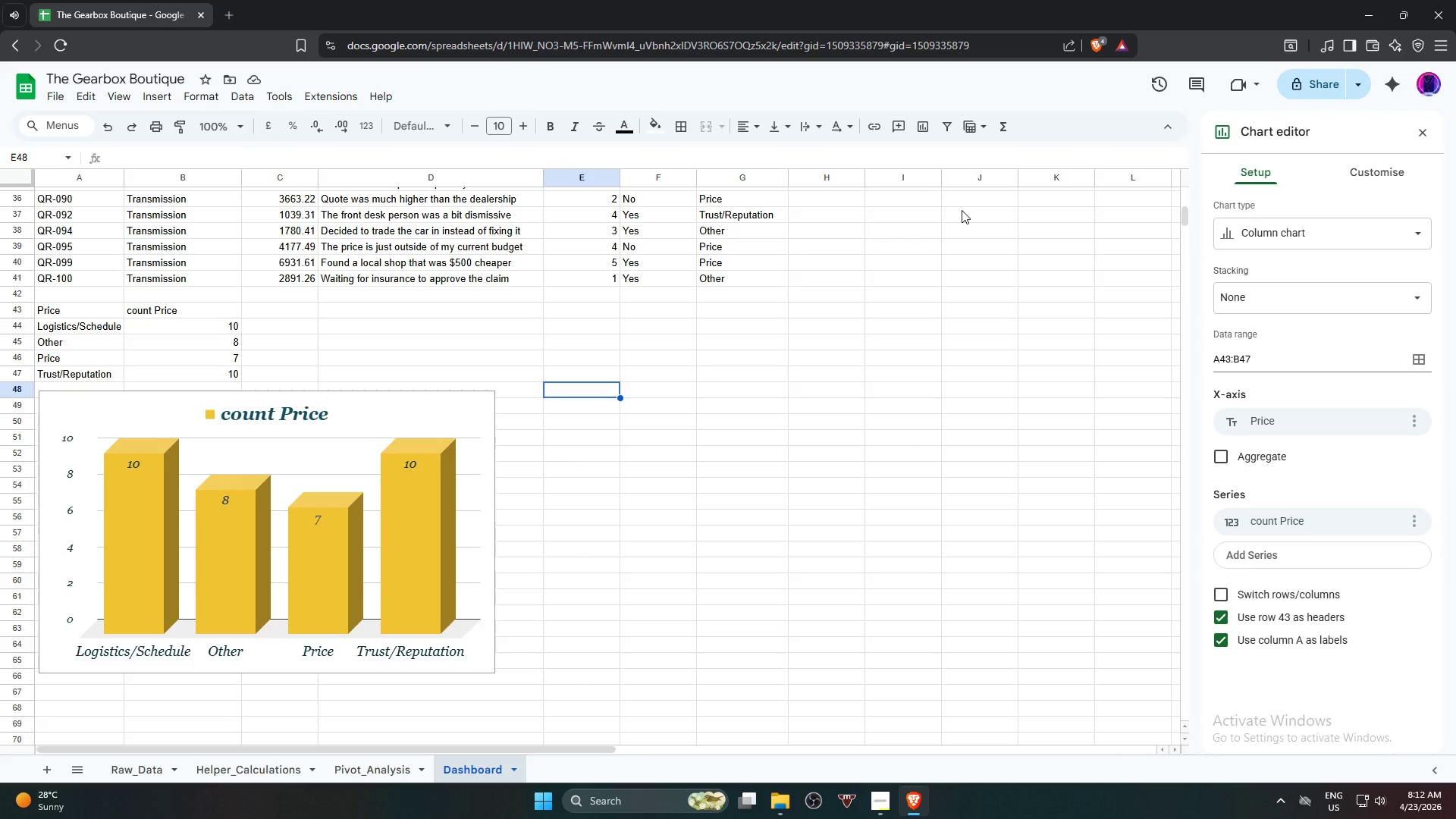 
wait(40.84)
 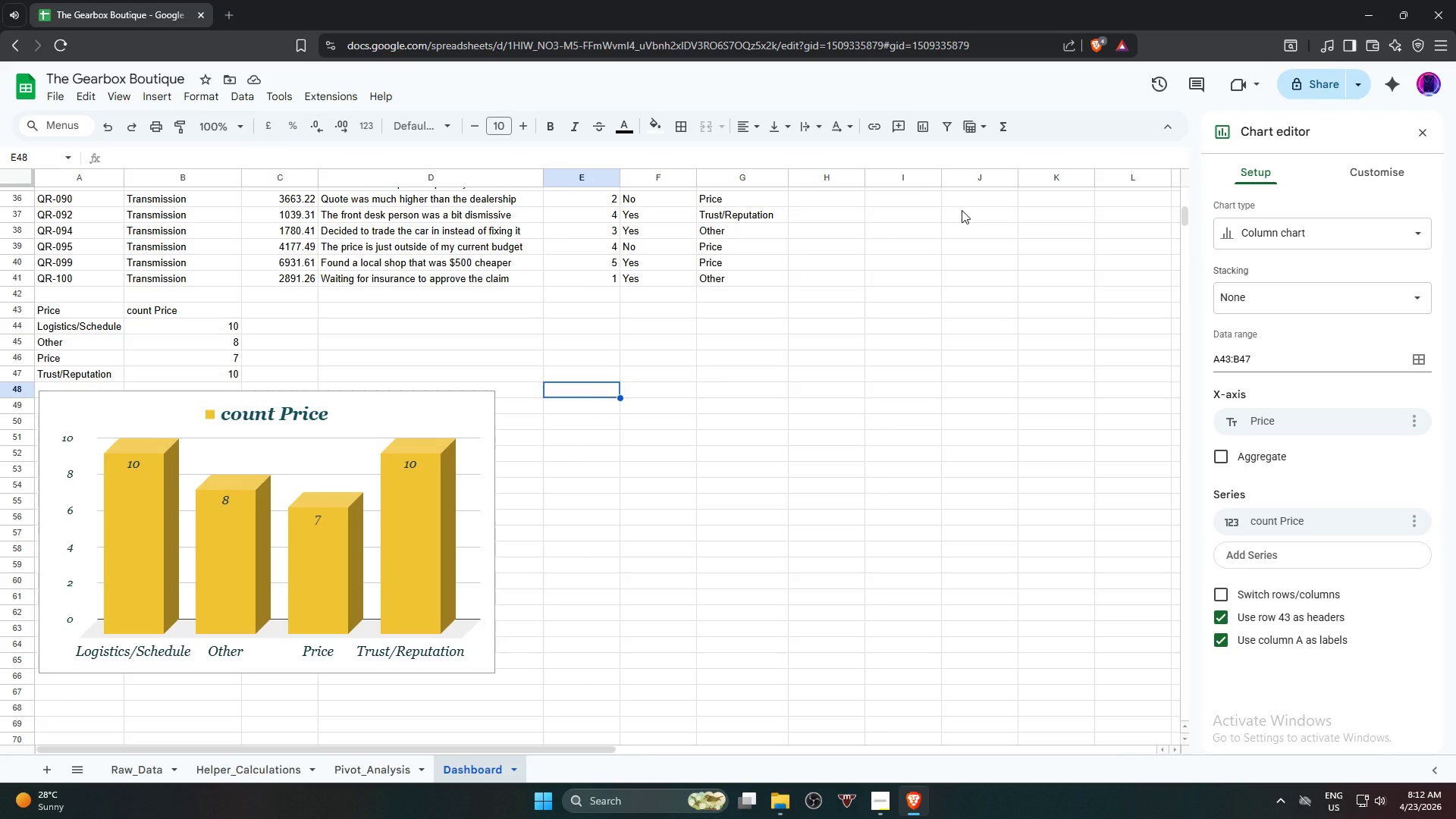 
scroll: coordinate [497, 441], scroll_direction: up, amount: 8.0
 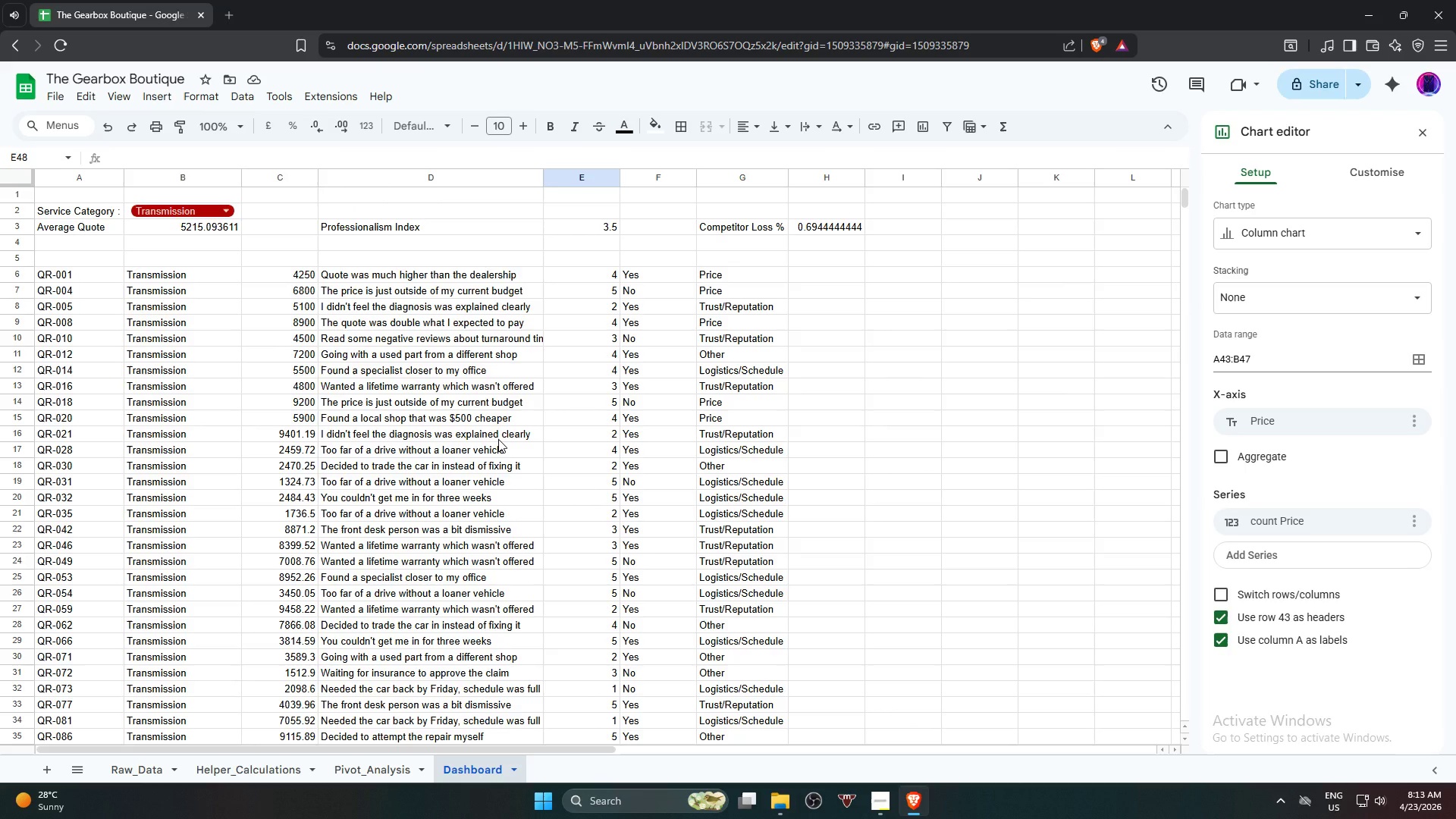 
scroll: coordinate [498, 439], scroll_direction: down, amount: 6.0
 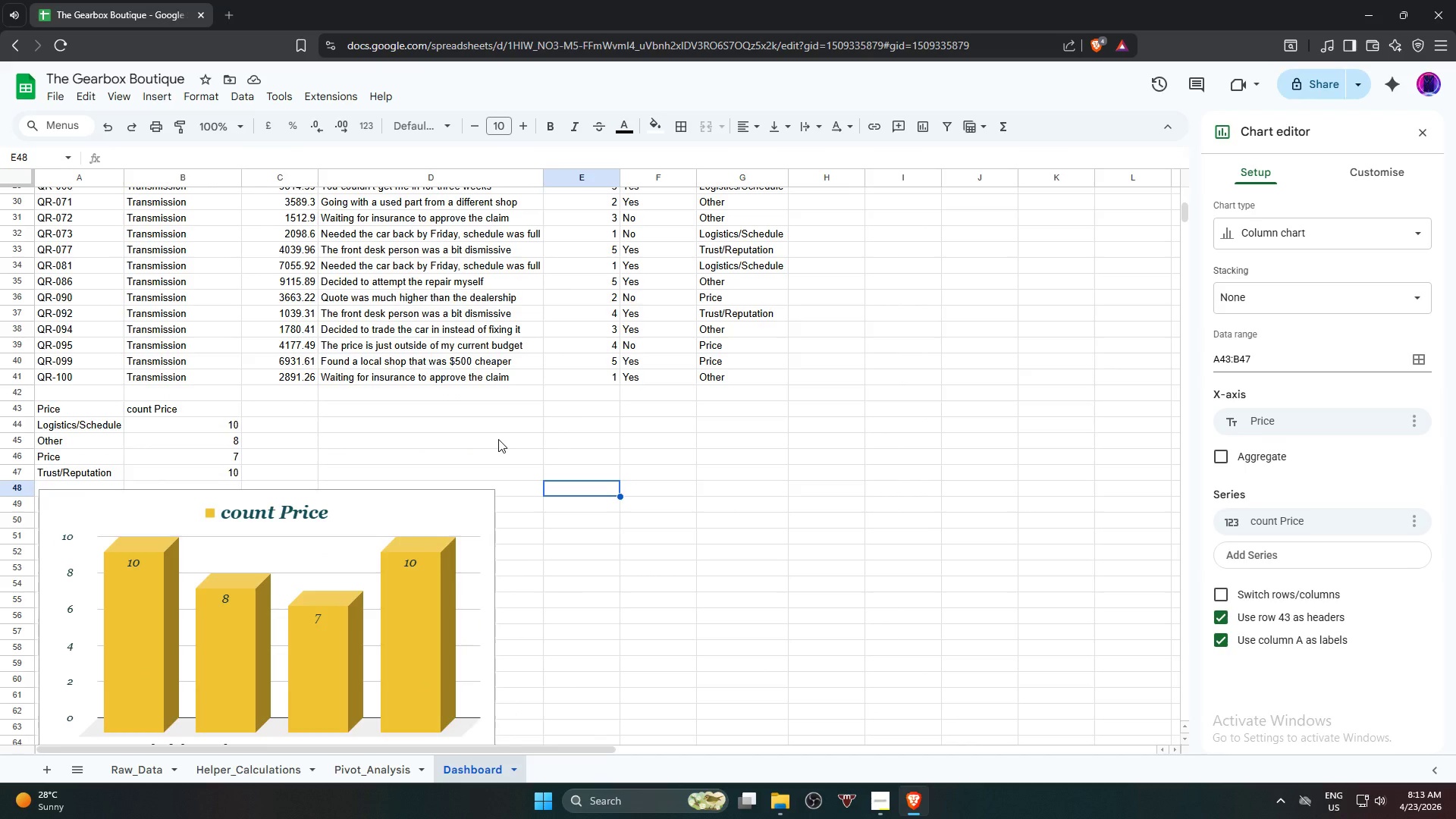 
wait(9.99)
 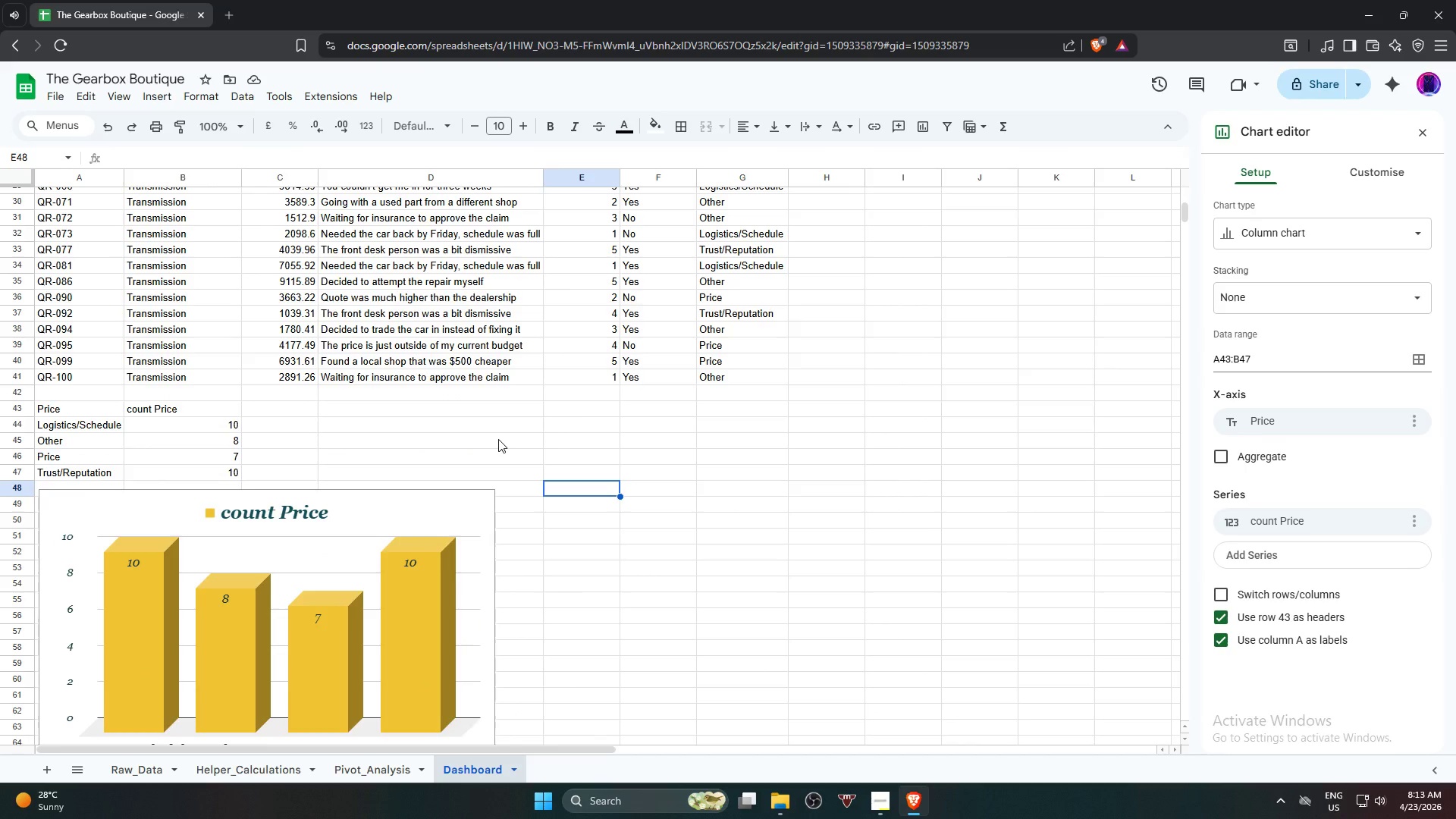 
scroll: coordinate [496, 440], scroll_direction: down, amount: 1.0
 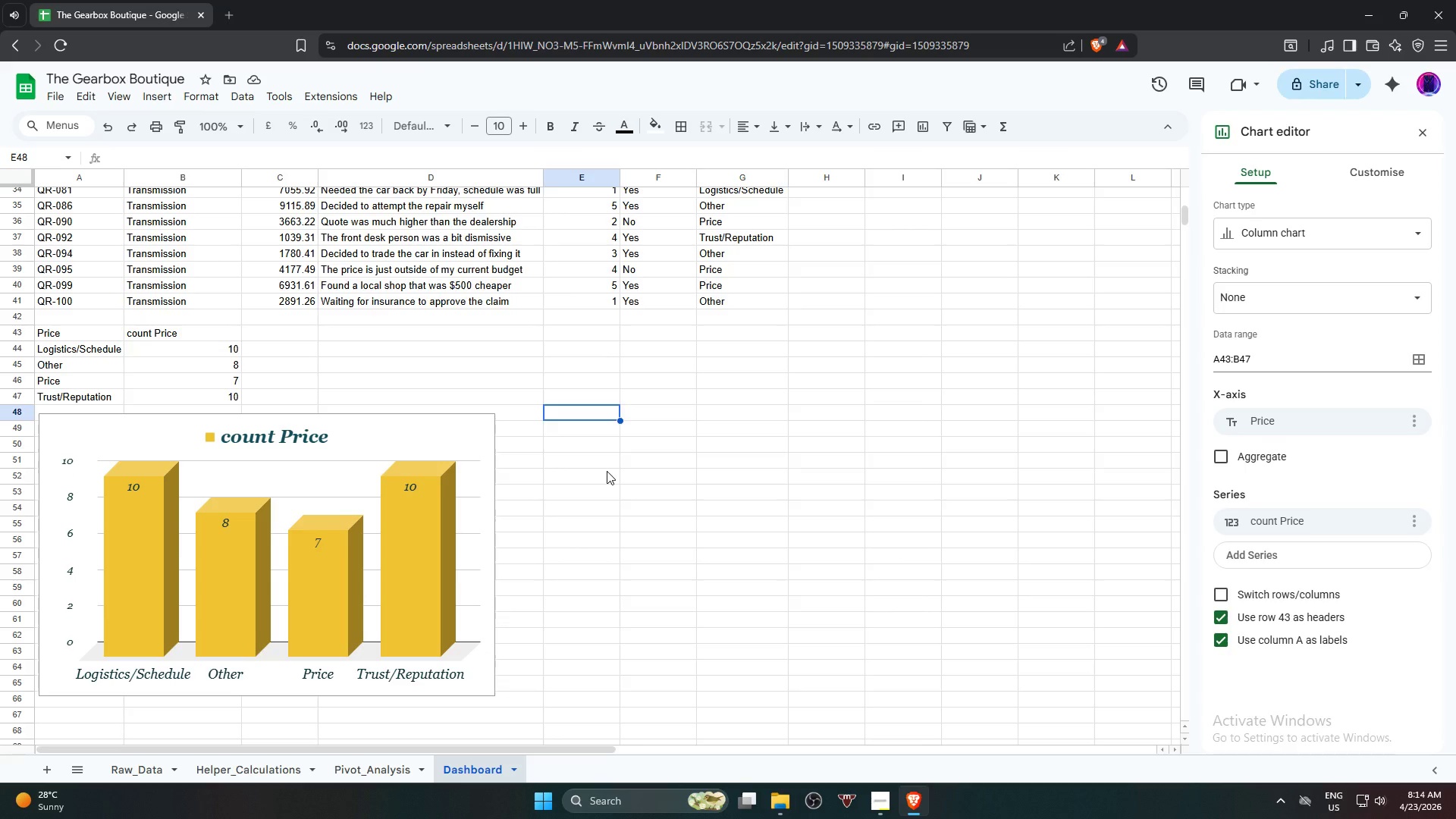 
wait(51.96)
 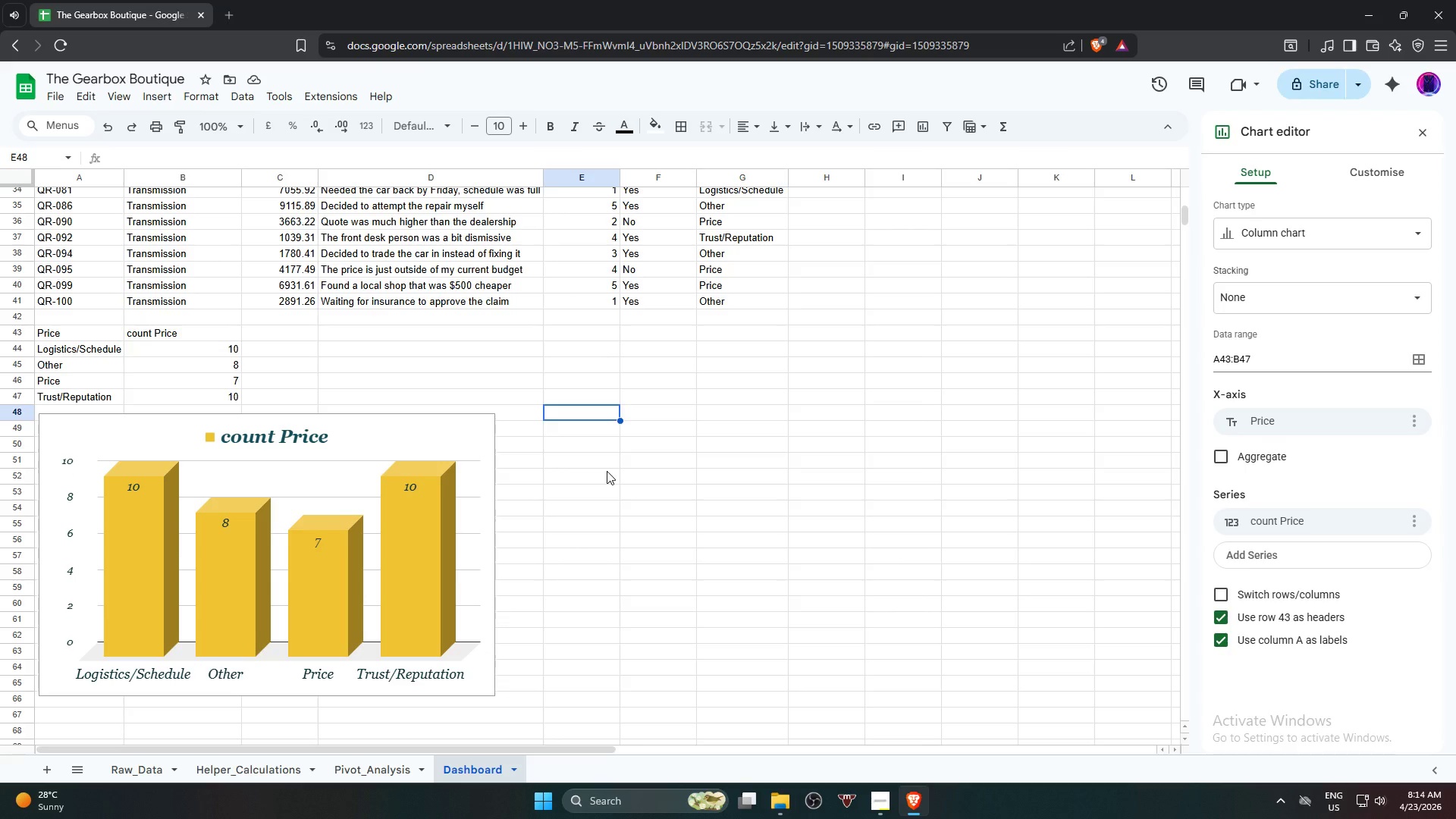 
double_click([283, 436])
 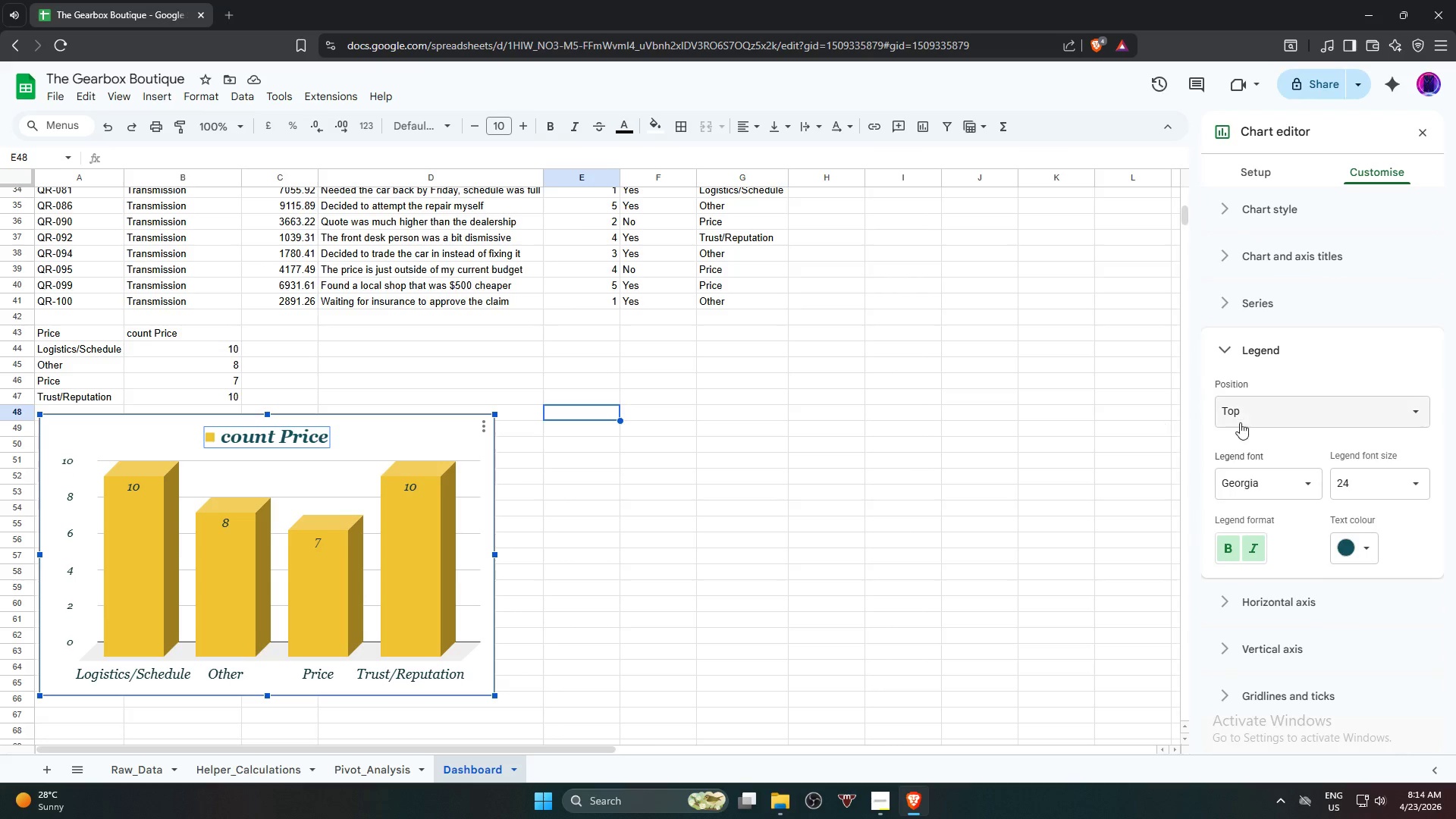 
mouse_move([1291, 427])
 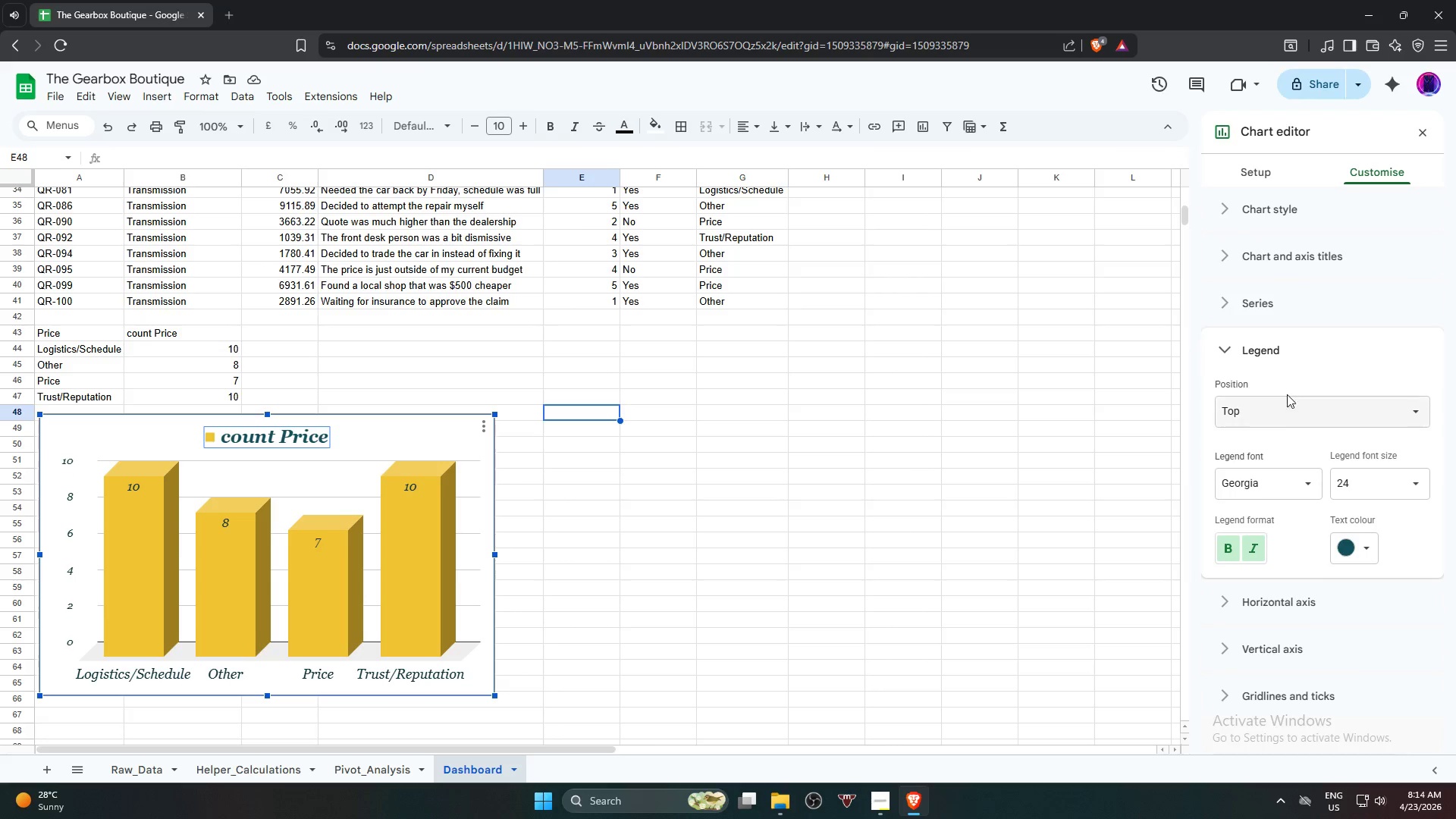 
mouse_move([1309, 489])
 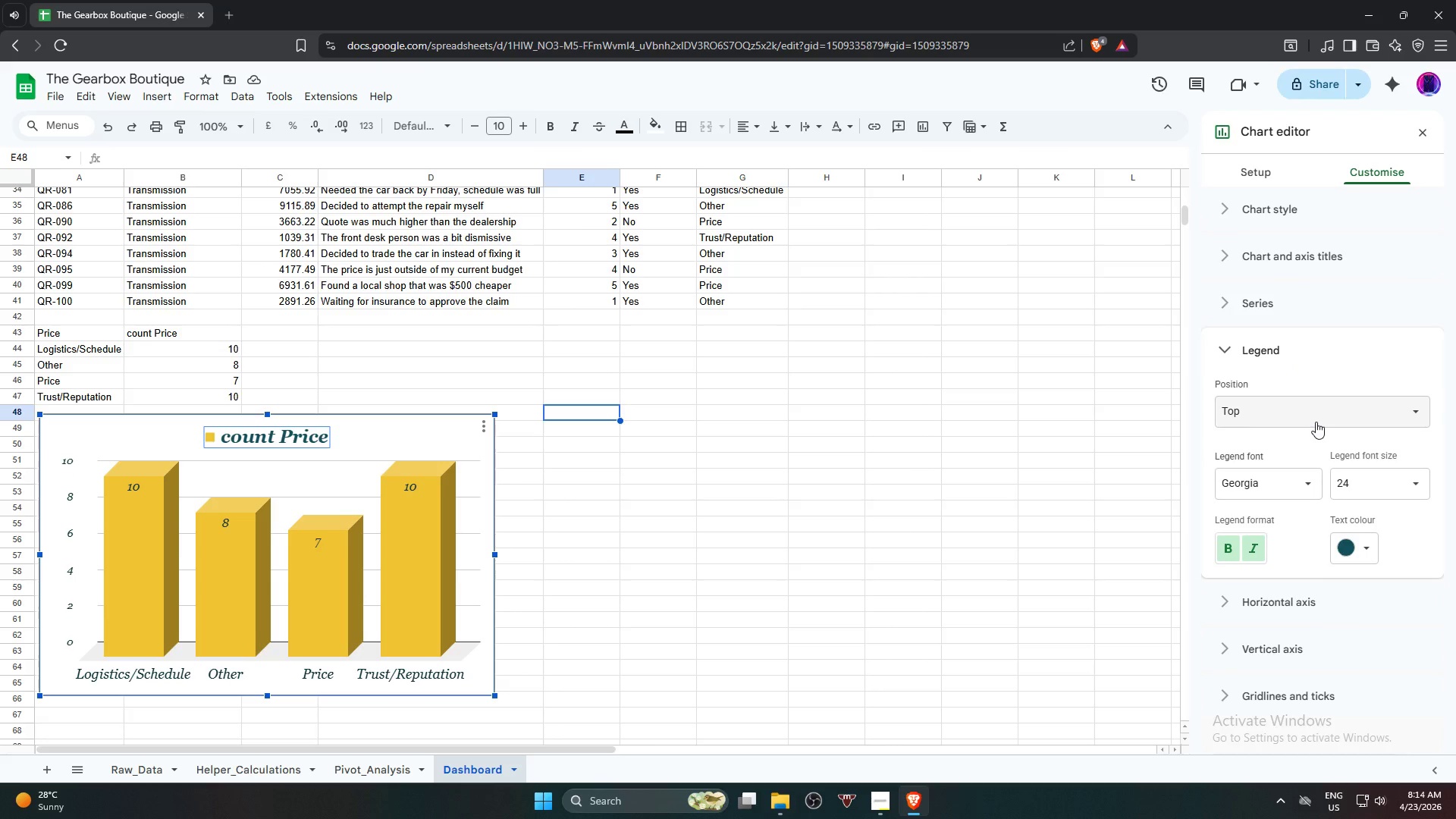 
left_click([1316, 419])
 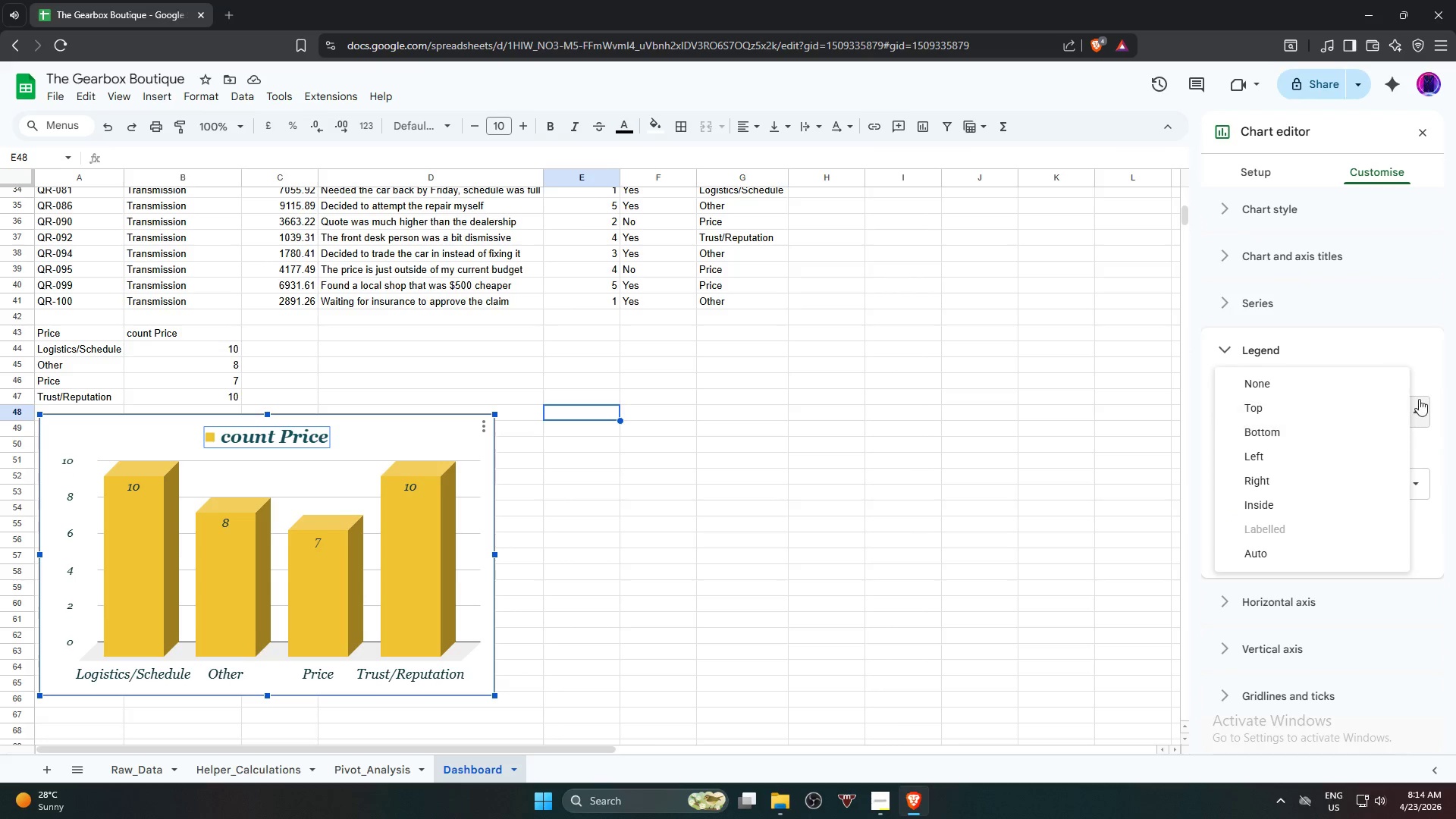 
left_click([1376, 384])
 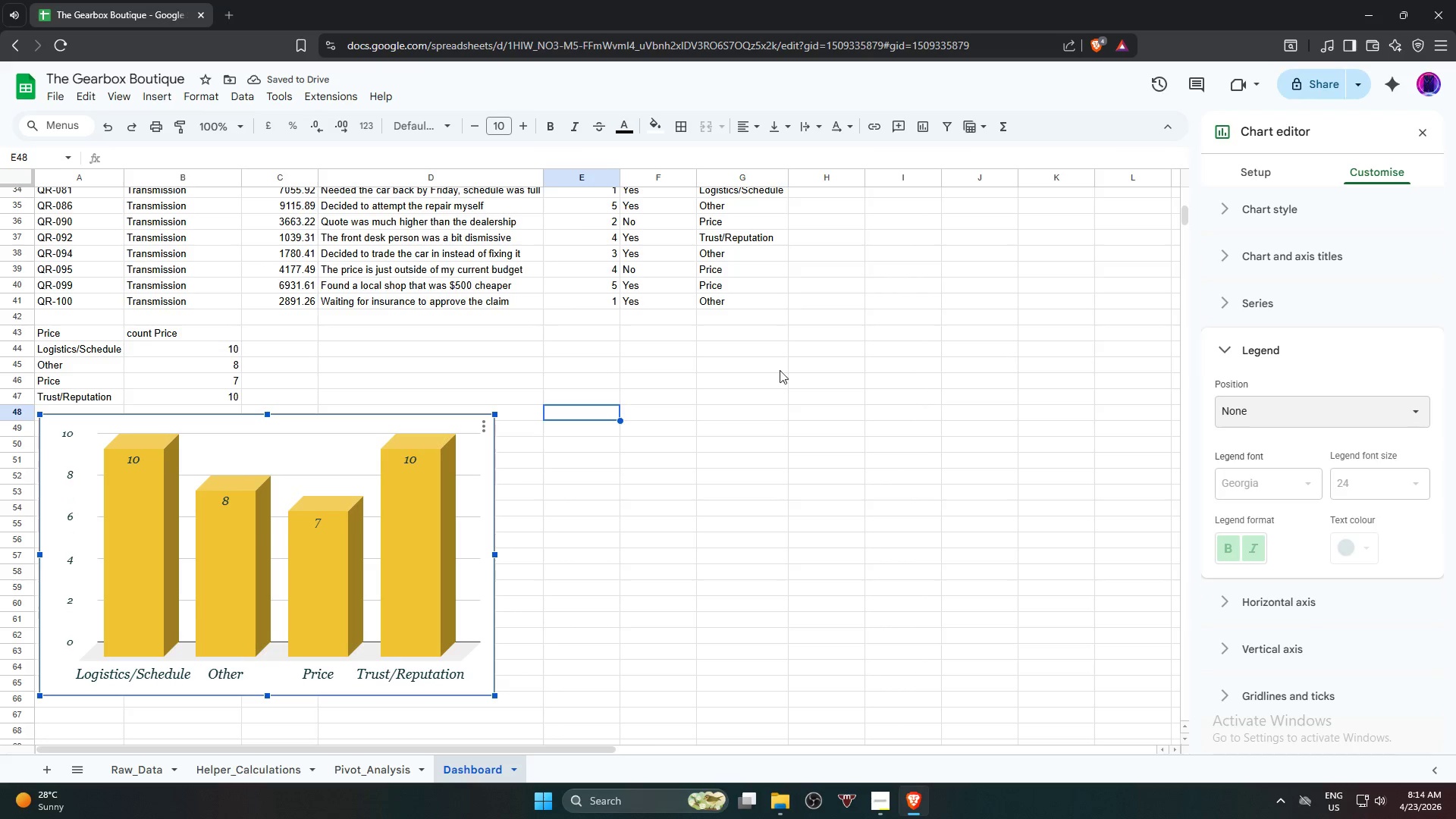 
wait(6.25)
 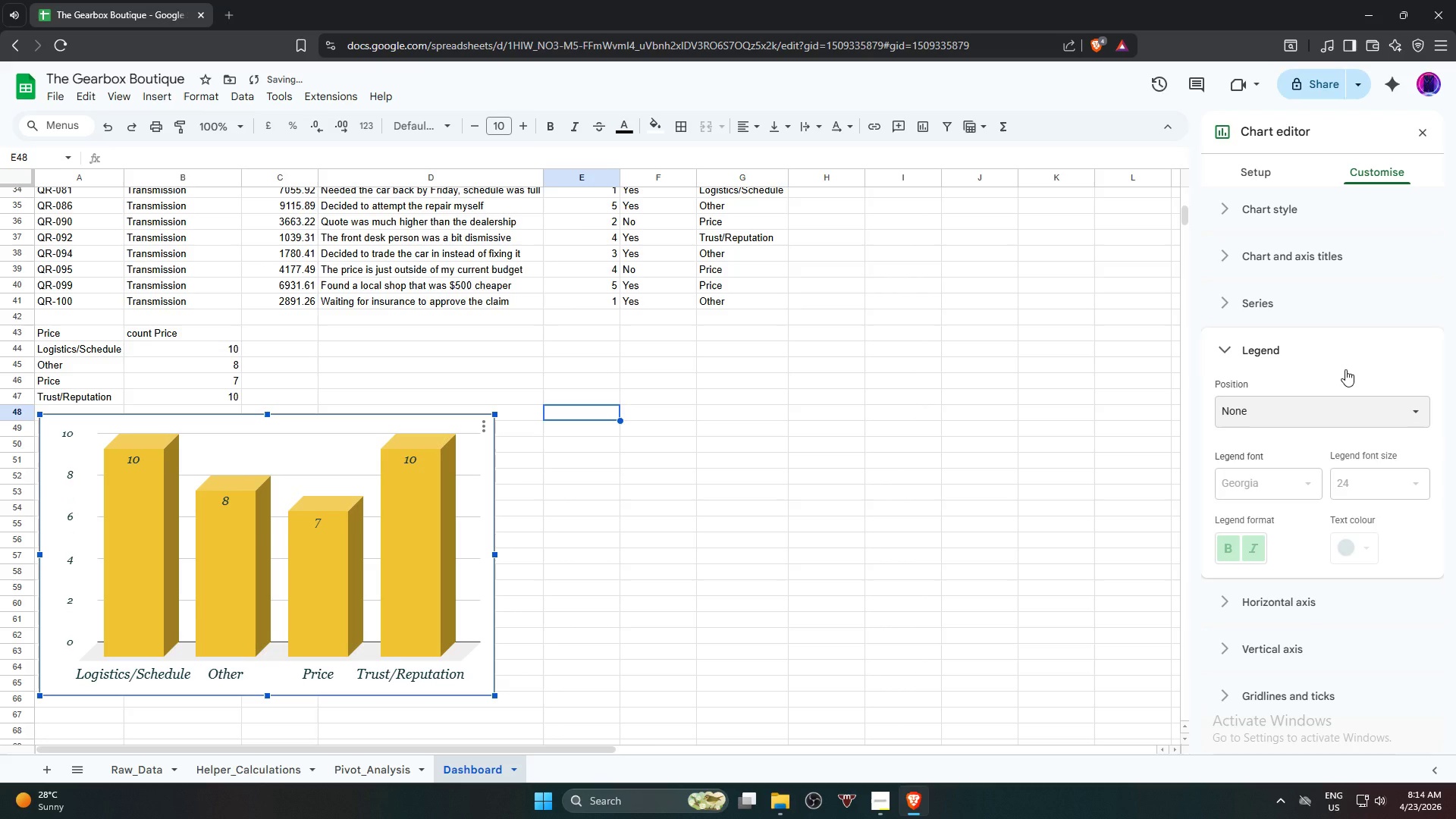 
left_click([485, 422])
 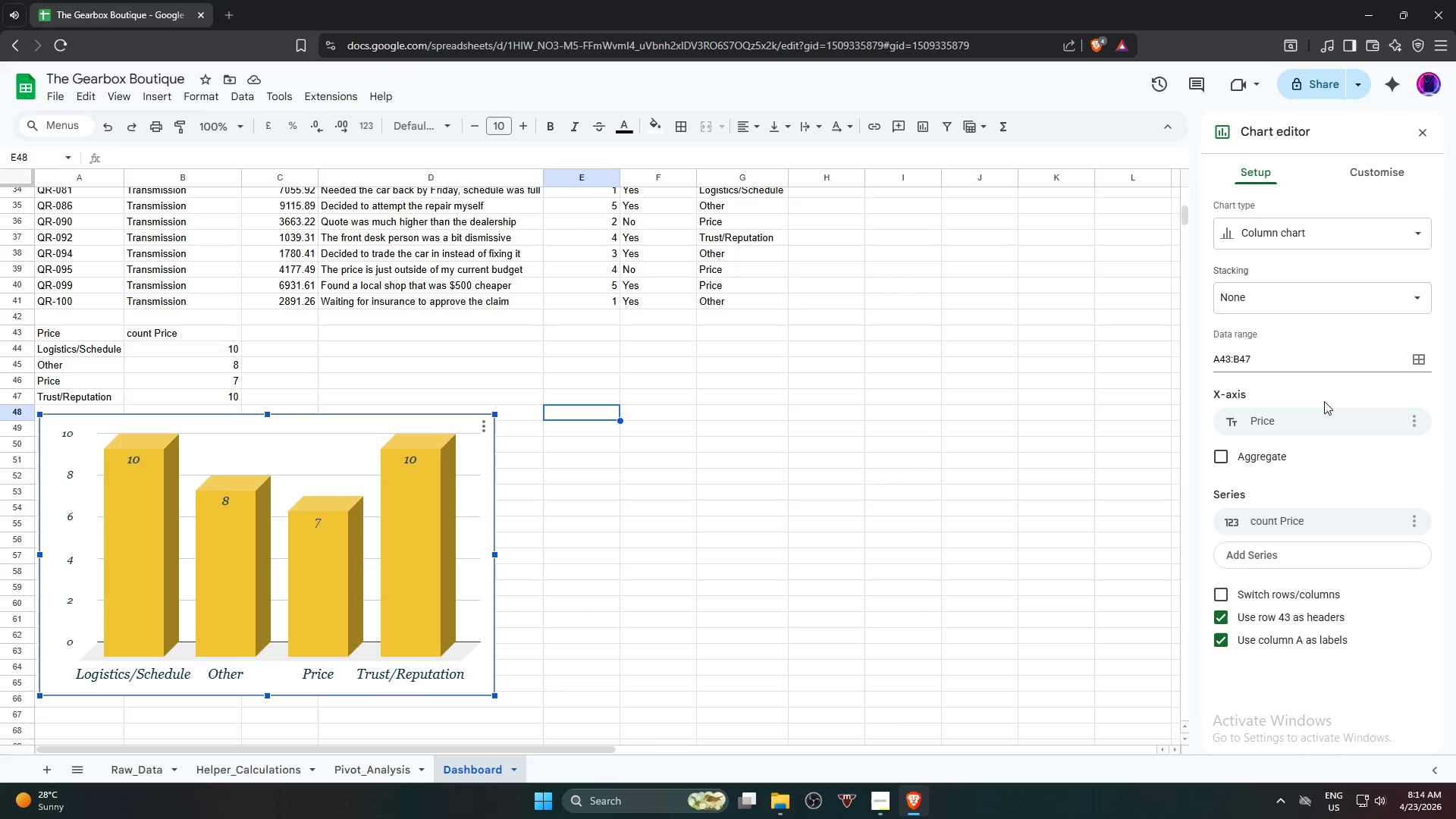 
wait(6.86)
 